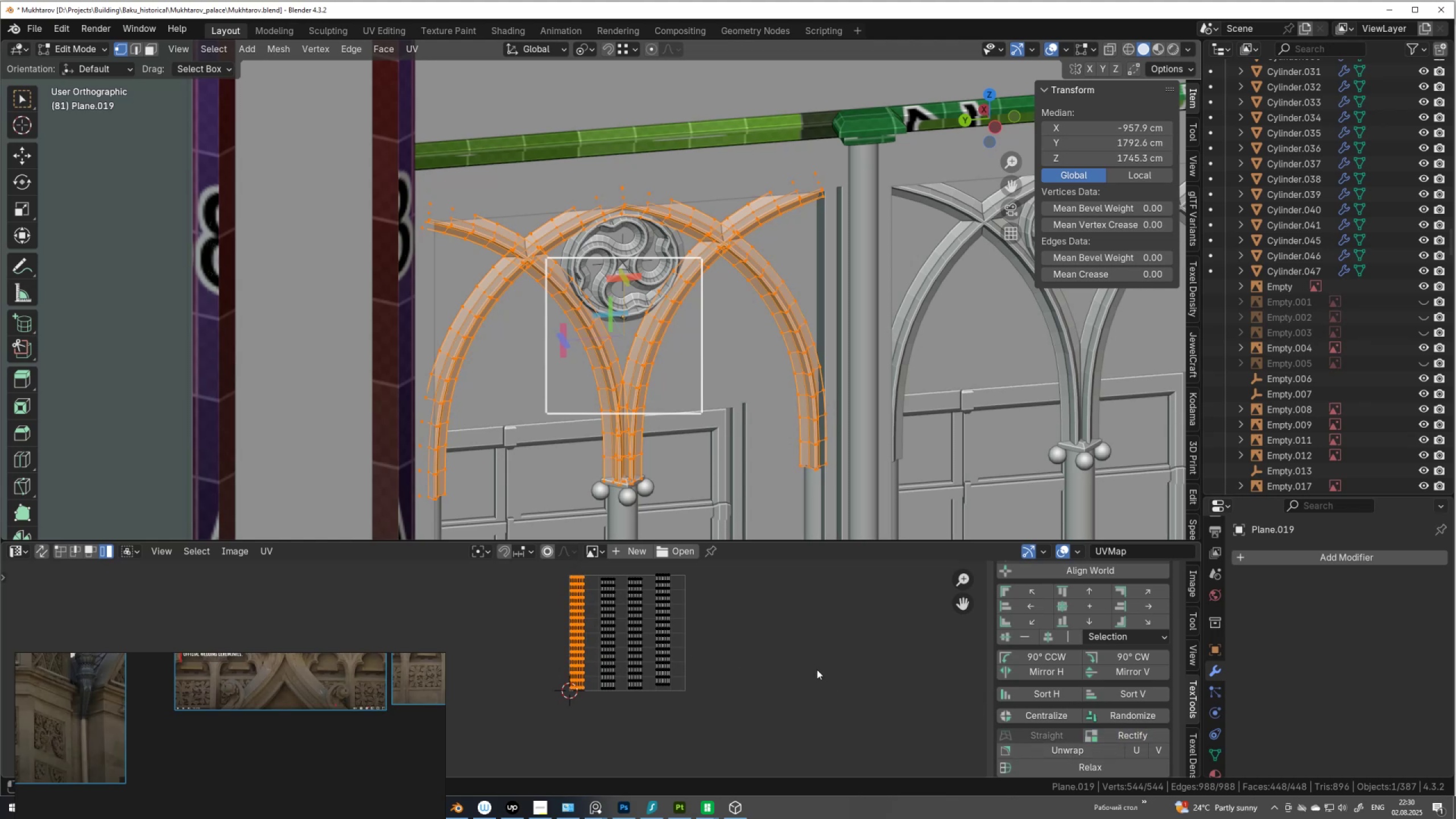 
type(AS)
 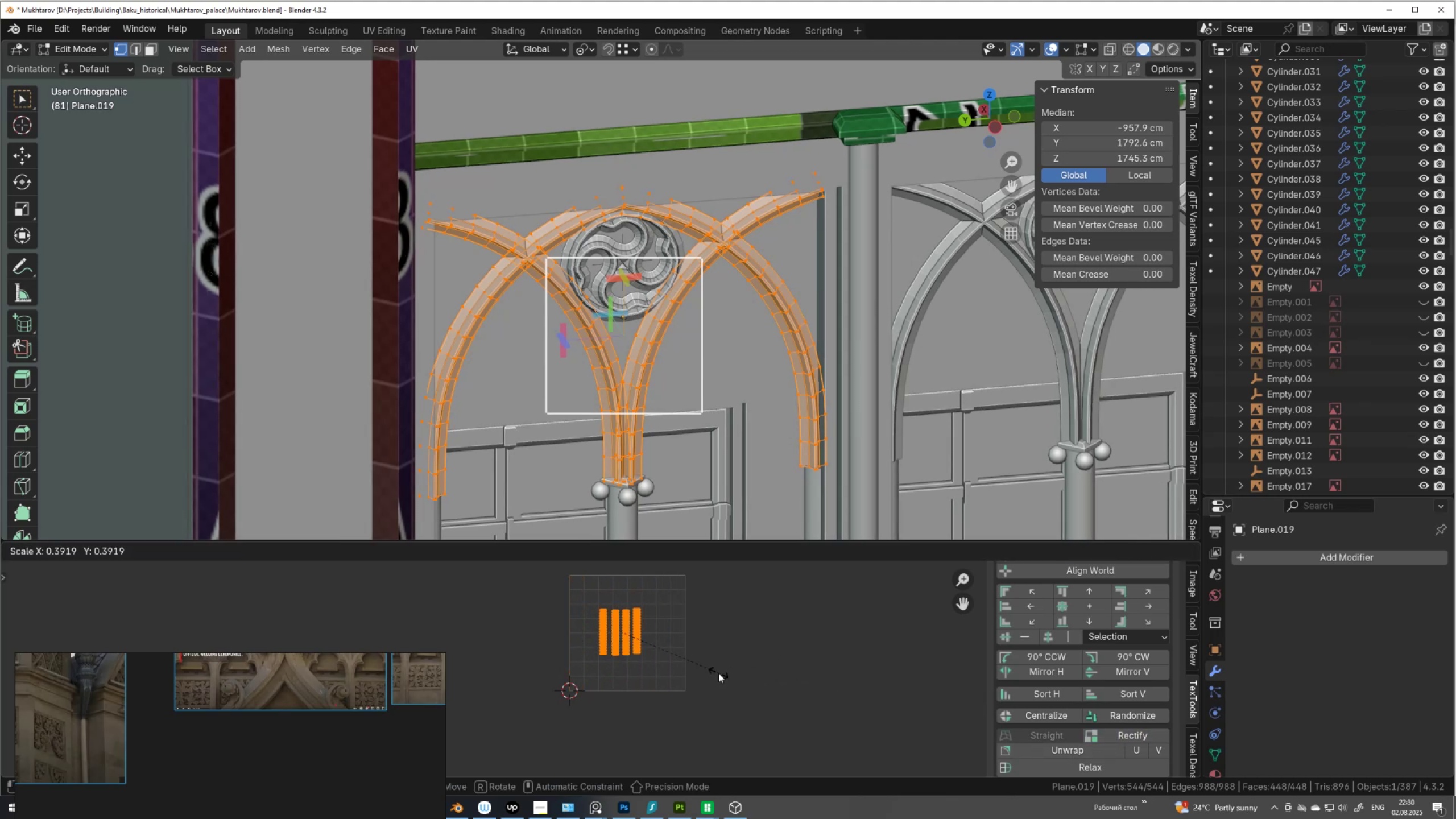 
left_click([718, 673])
 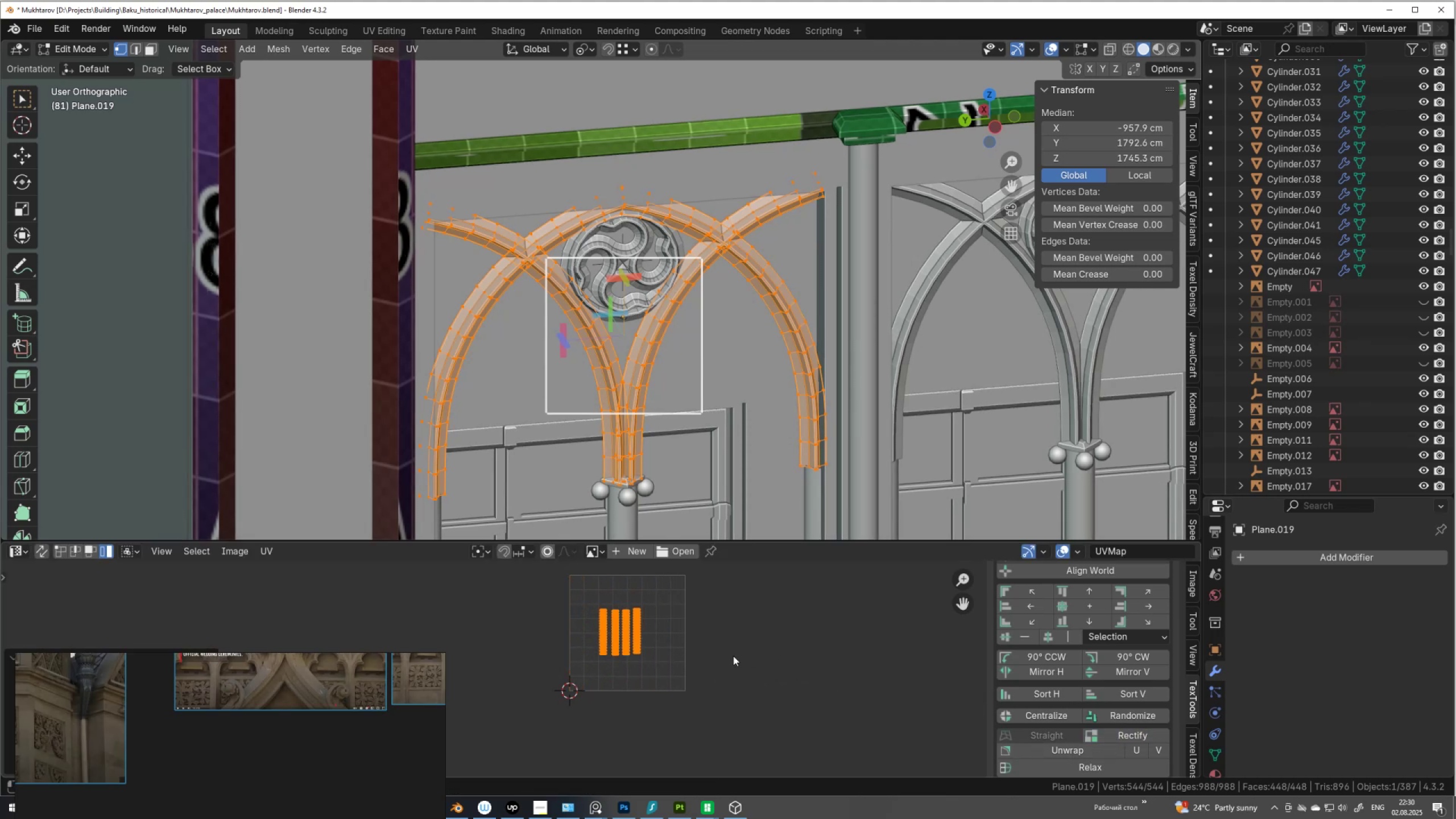 
key(G)
 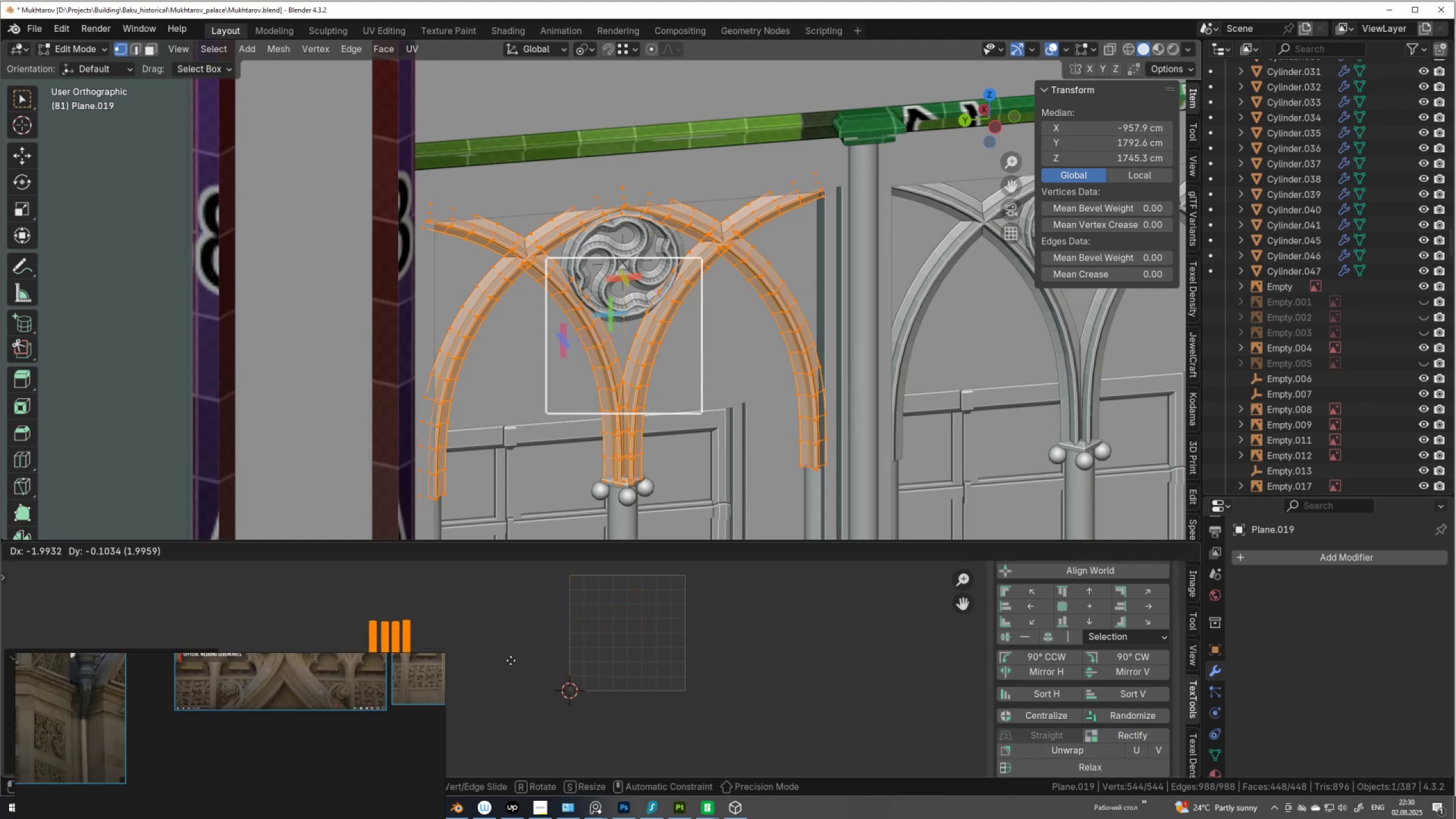 
left_click([511, 660])
 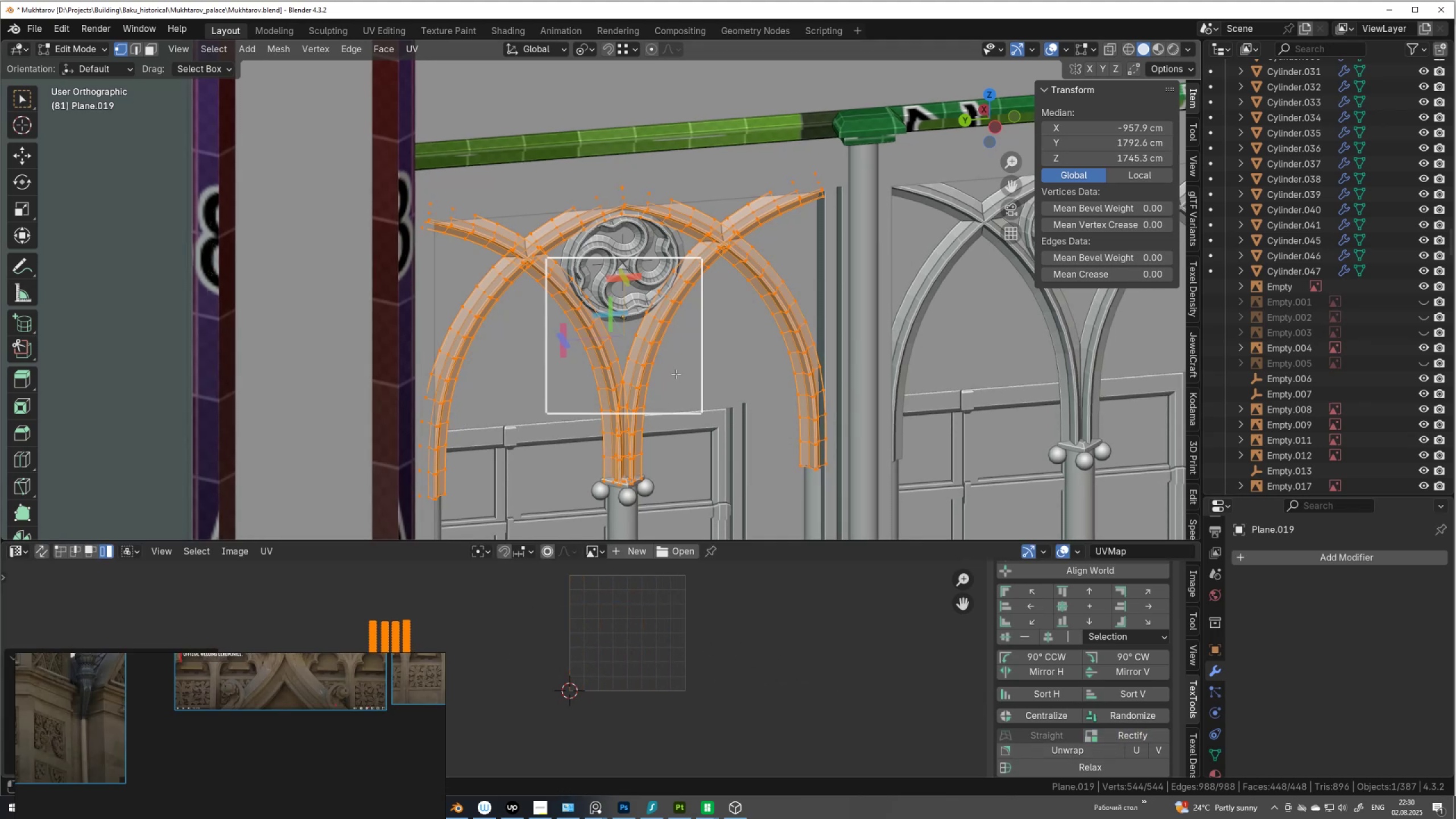 
key(Tab)
 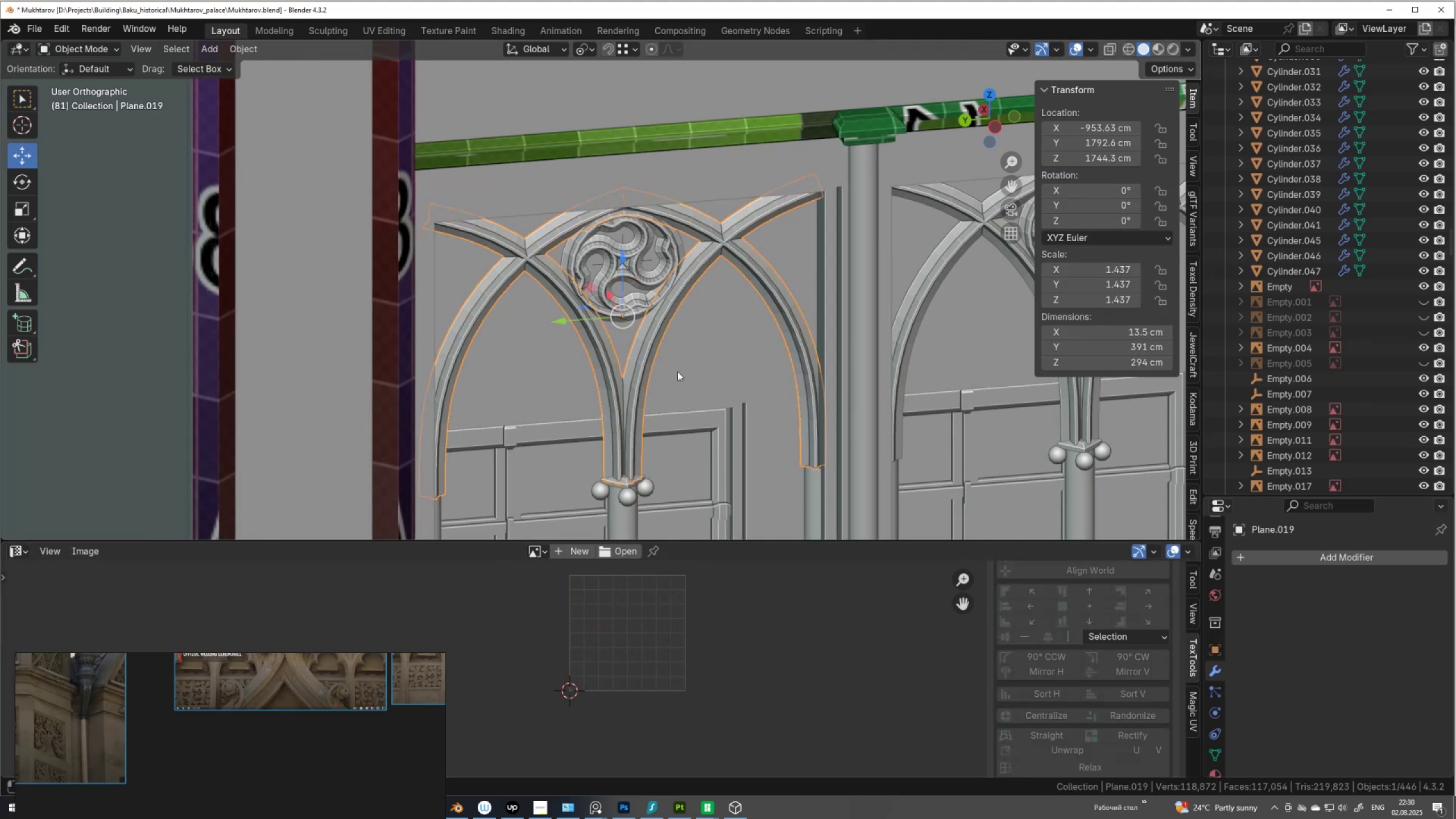 
scroll: coordinate [688, 379], scroll_direction: down, amount: 2.0
 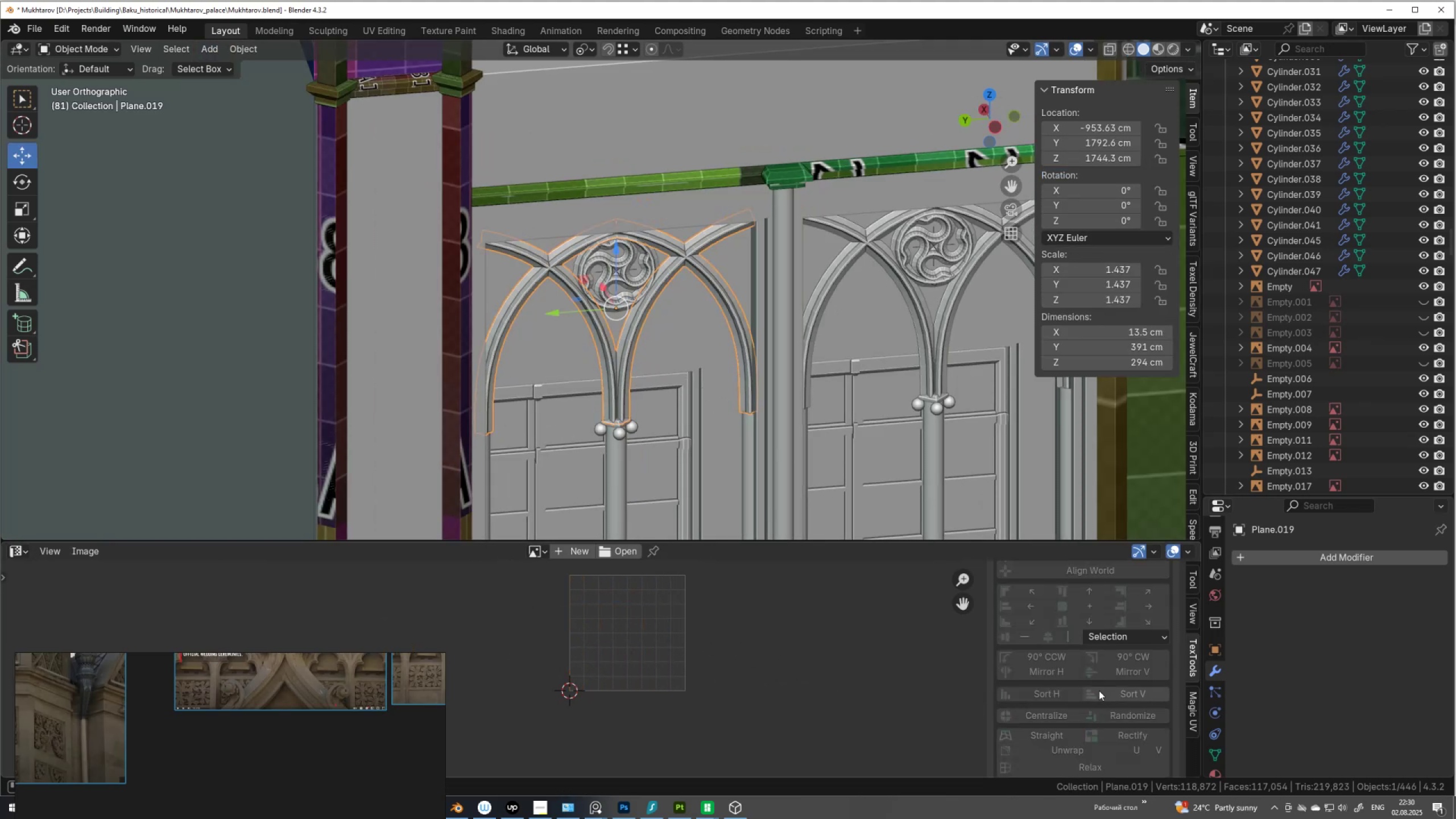 
scroll: coordinate [1091, 631], scroll_direction: up, amount: 7.0
 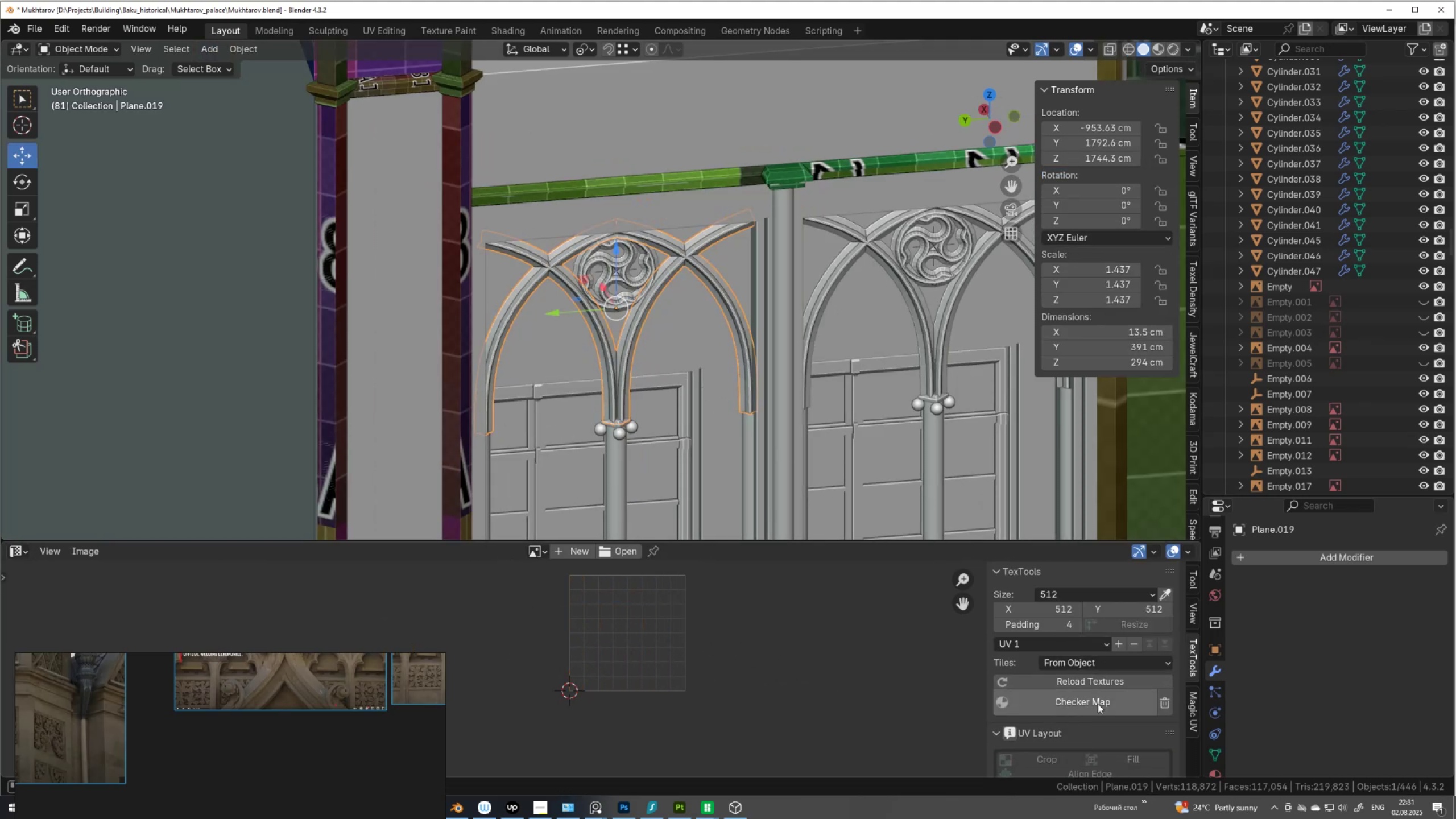 
left_click([1098, 704])
 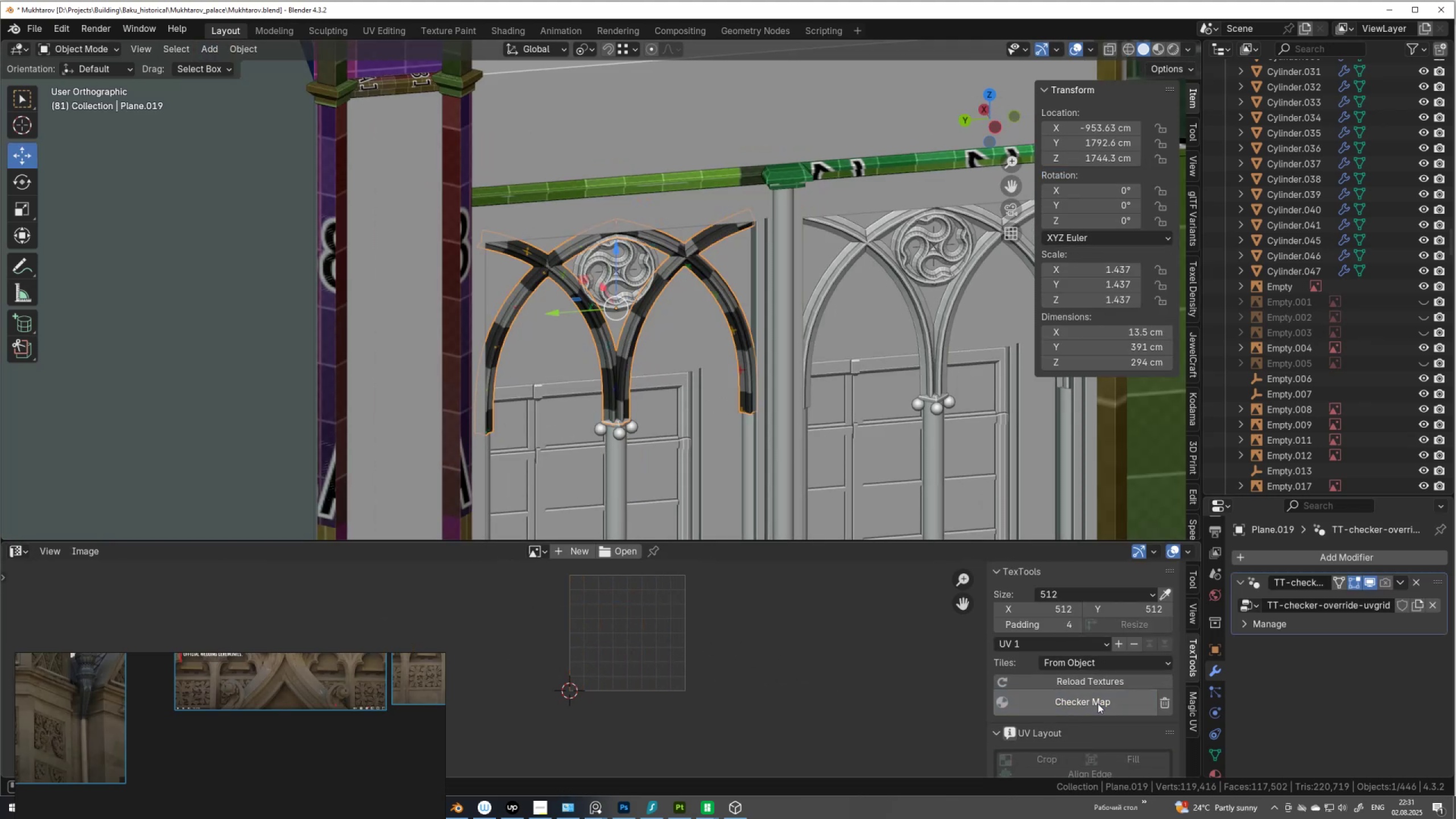 
left_click([1098, 704])
 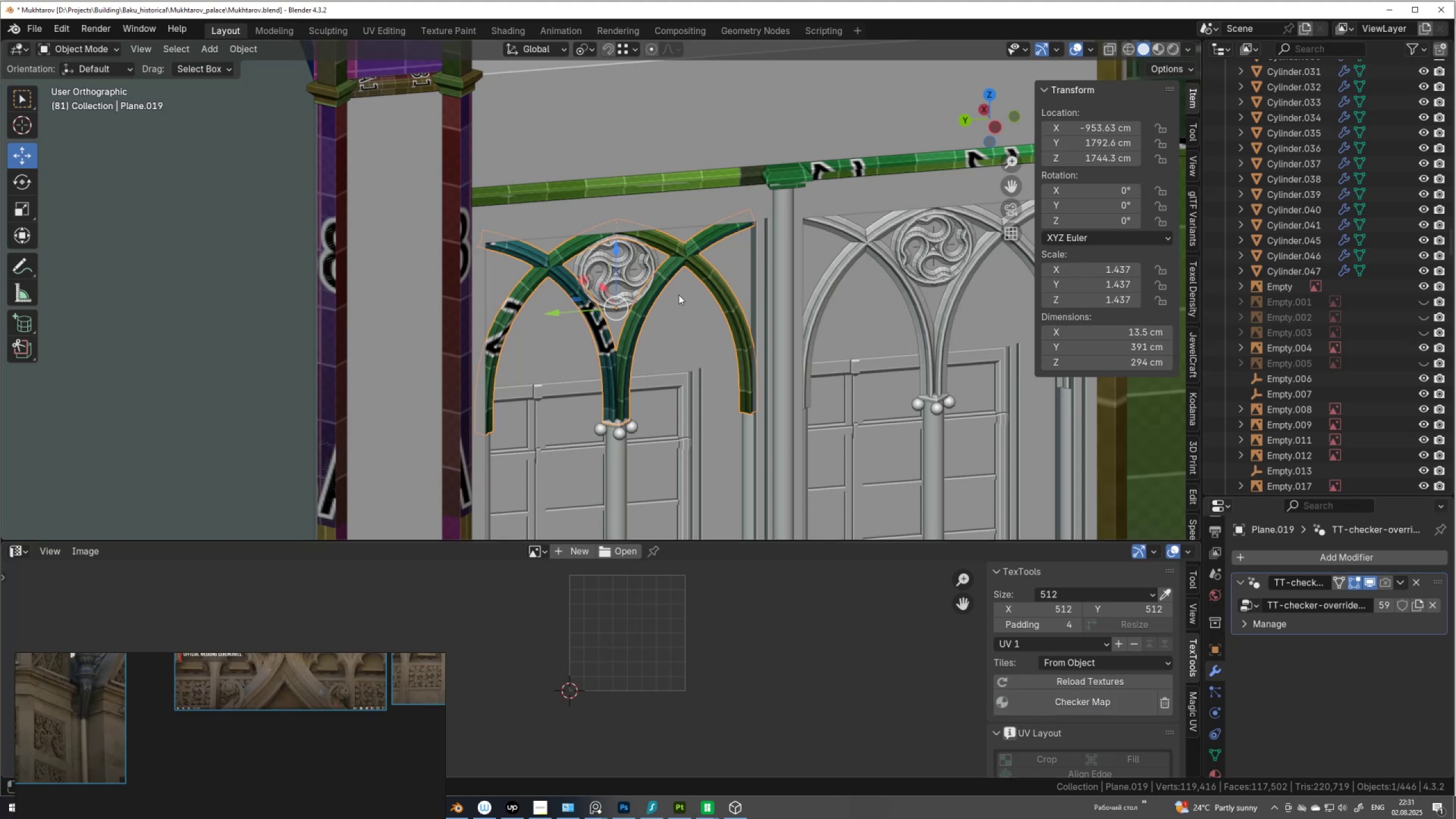 
key(Control+A)
 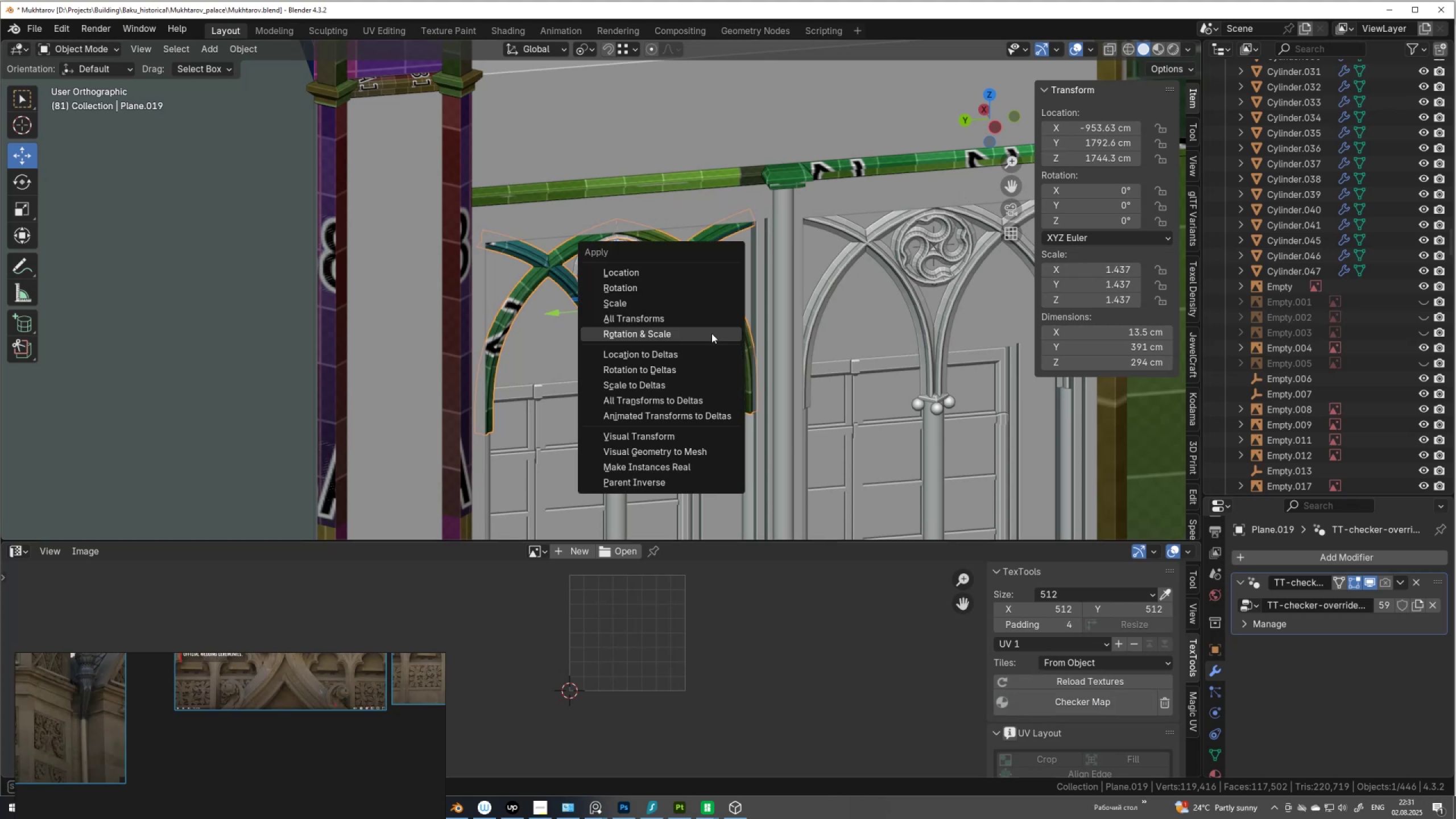 
left_click([712, 333])
 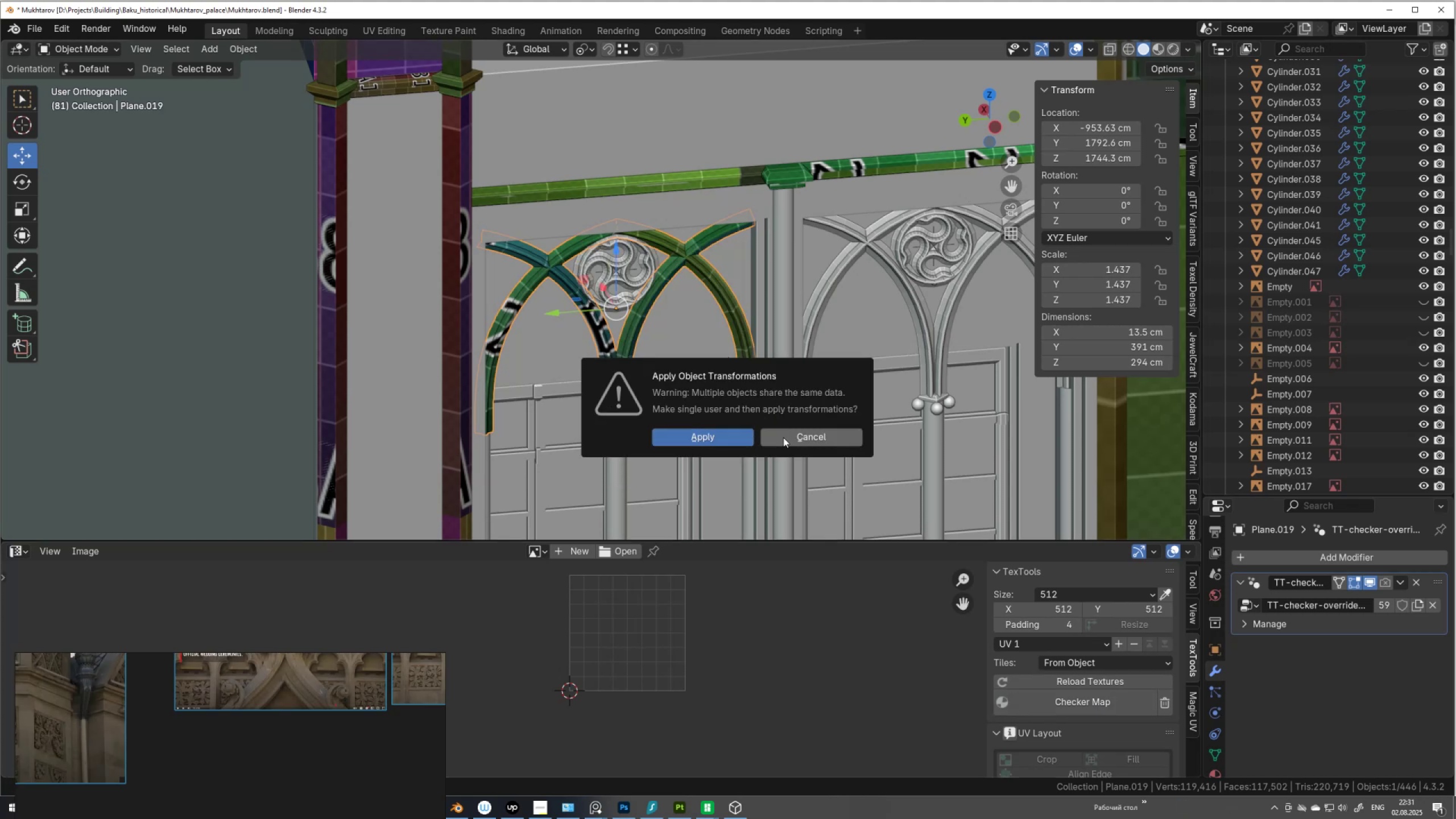 
wait(5.06)
 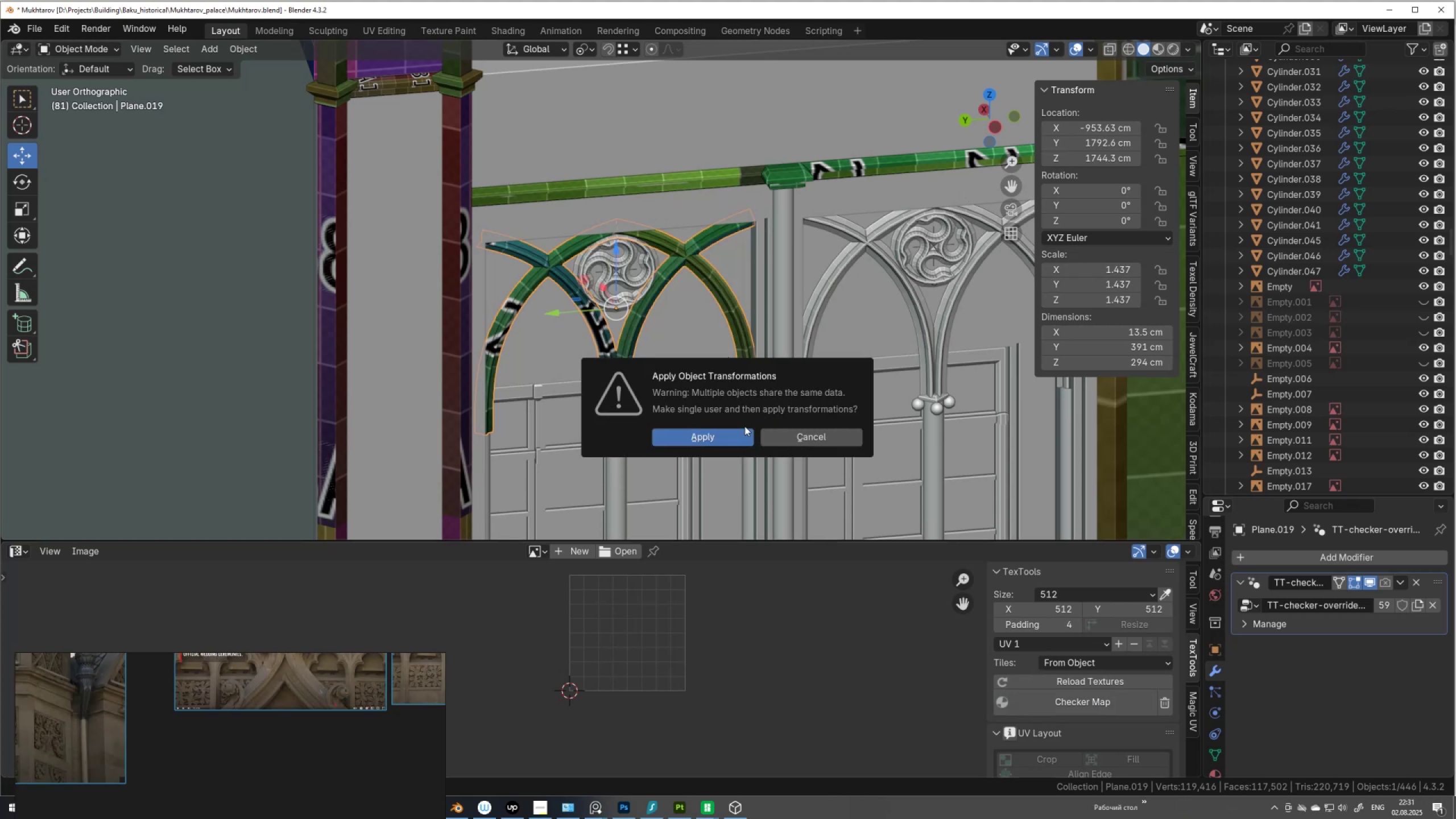 
left_click([783, 437])
 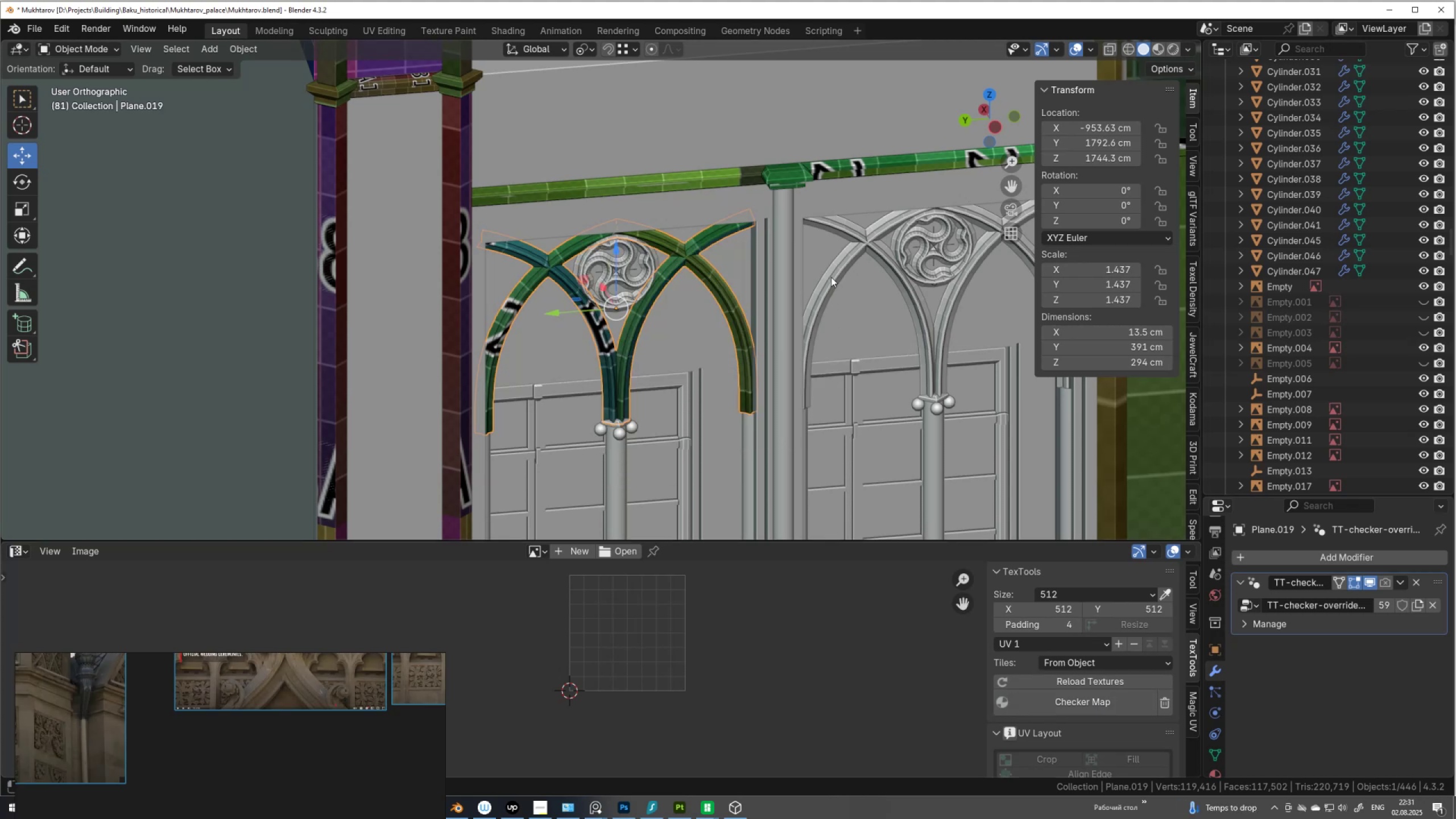 
left_click([832, 276])
 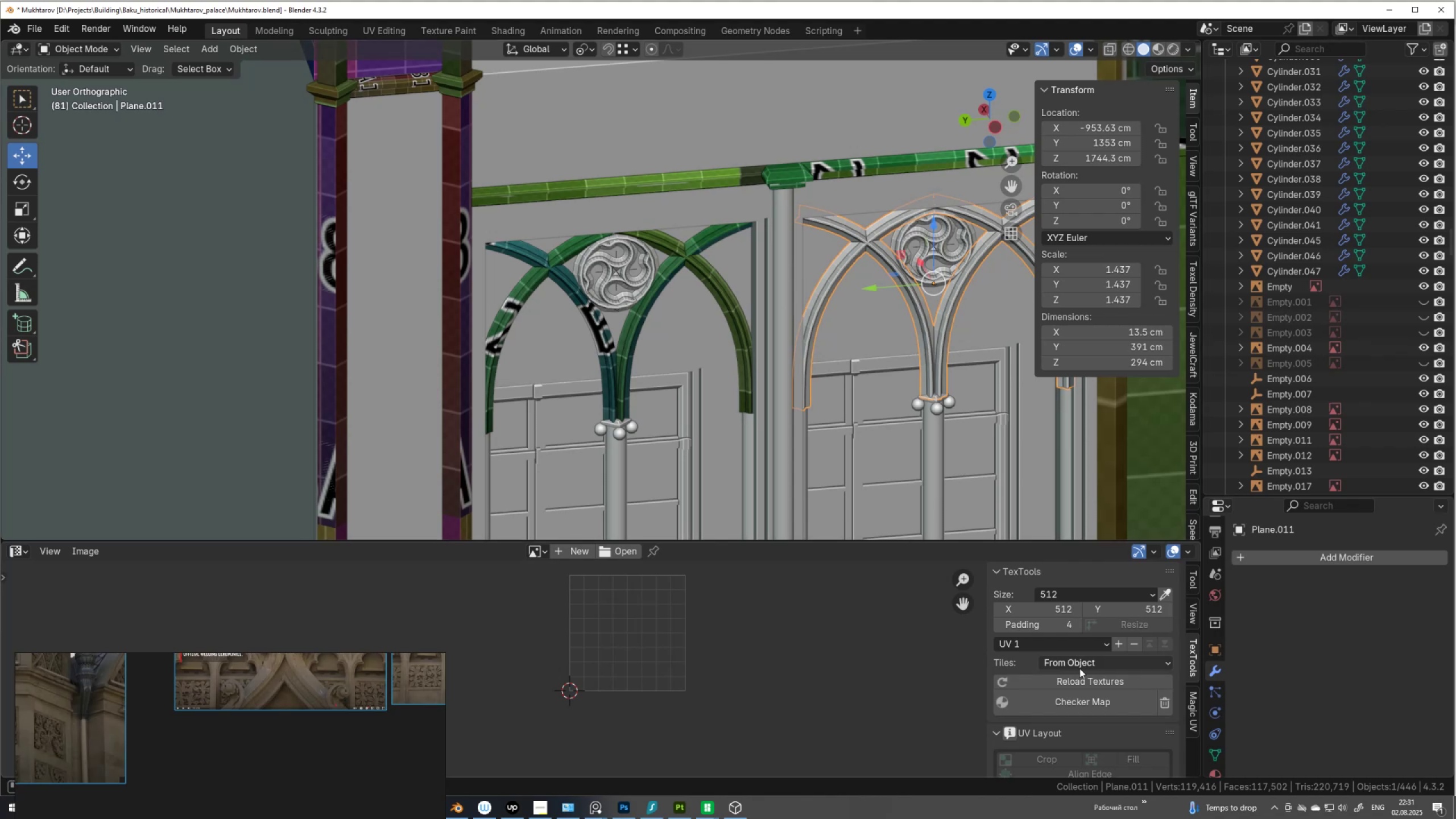 
left_click([1078, 698])
 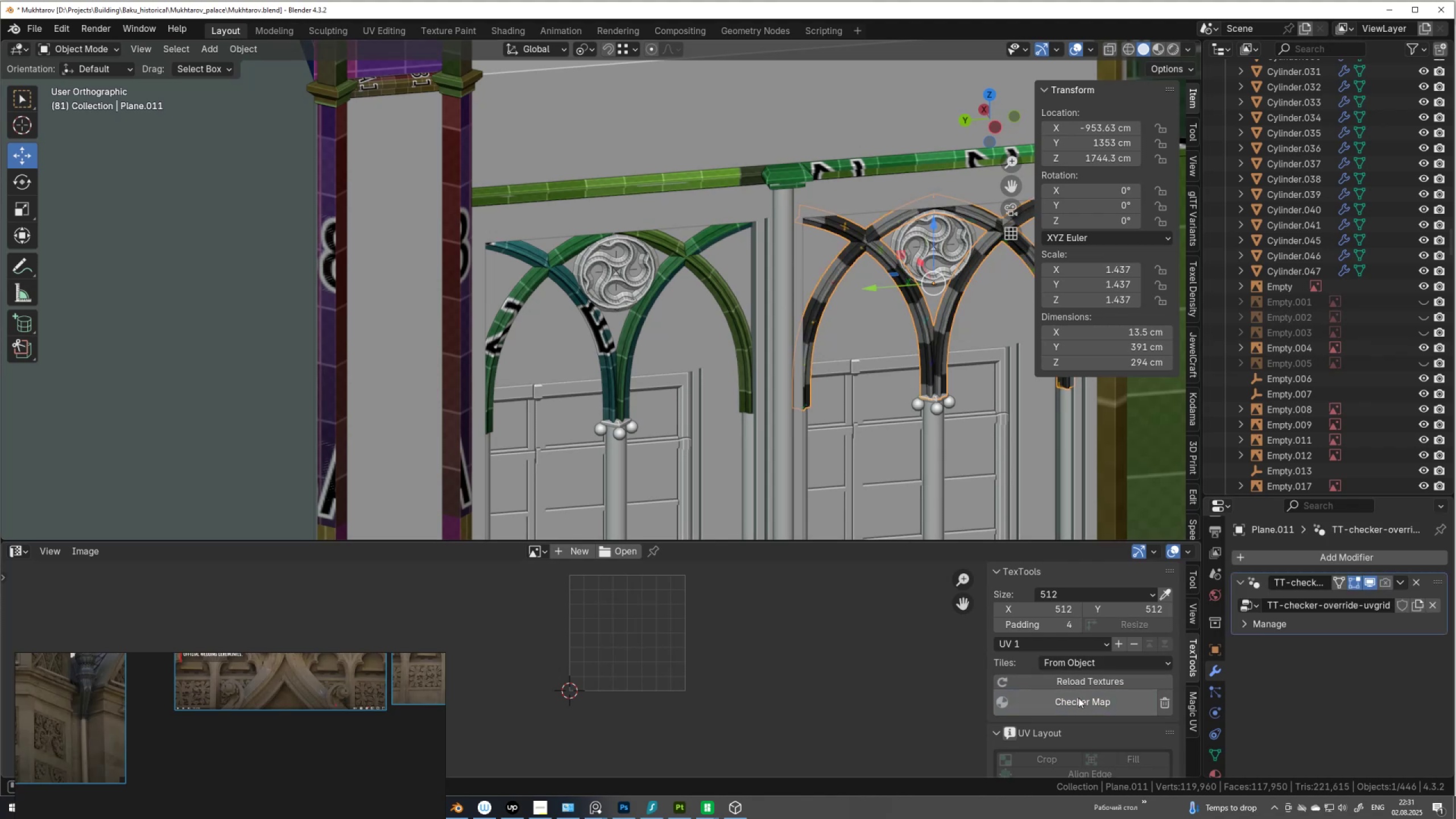 
left_click([1078, 698])
 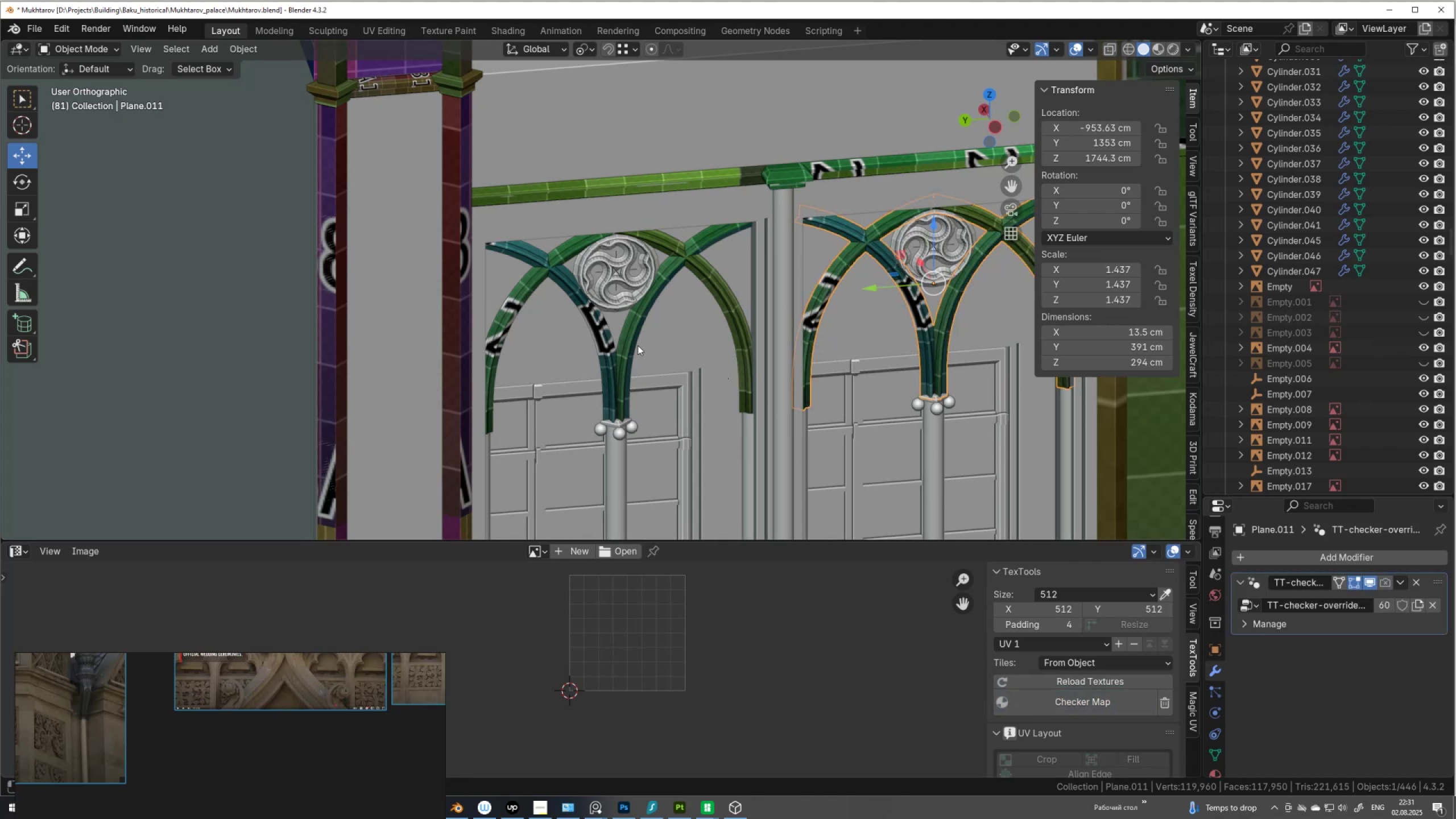 
left_click([619, 338])
 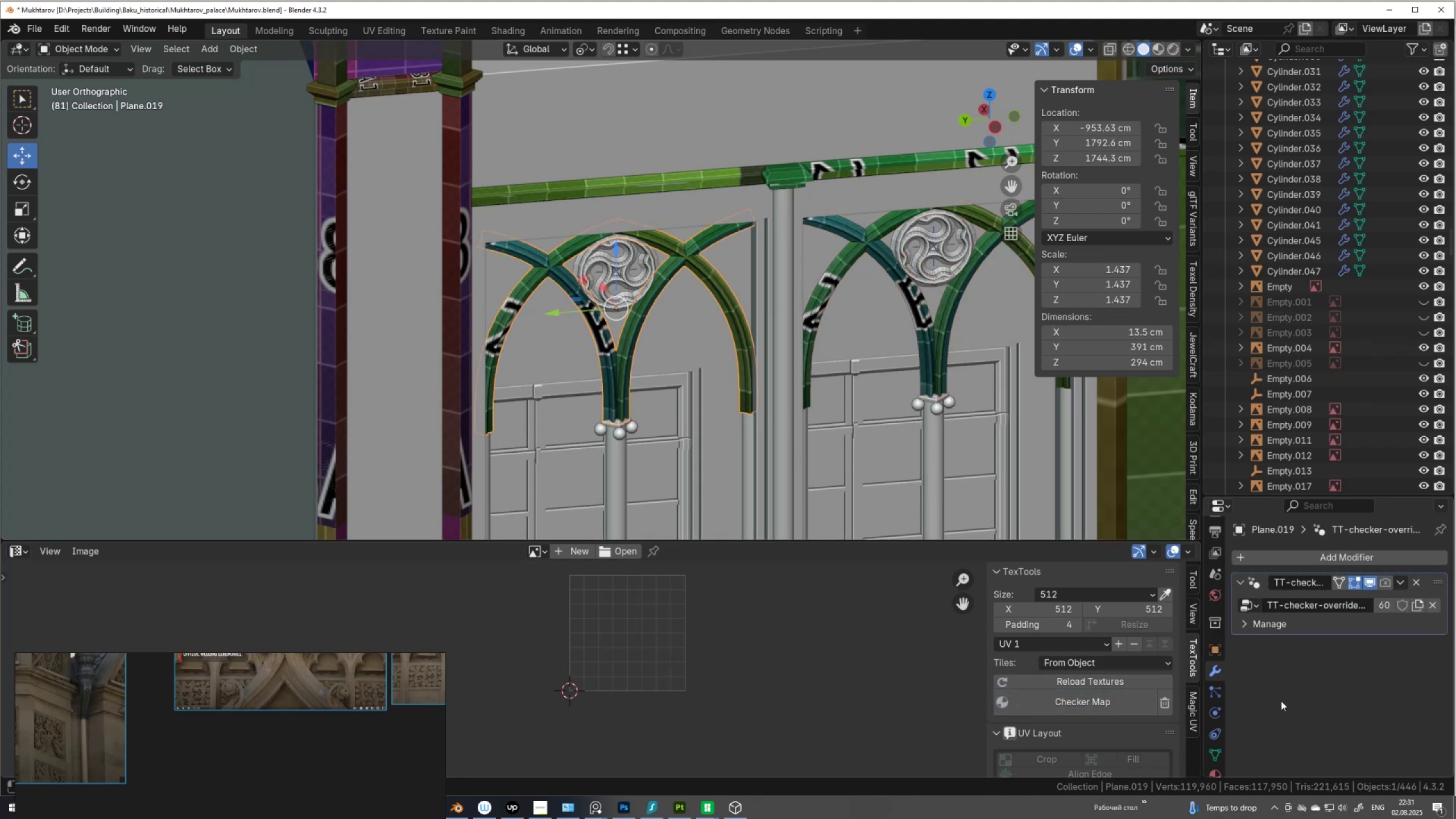 
left_click([1214, 769])
 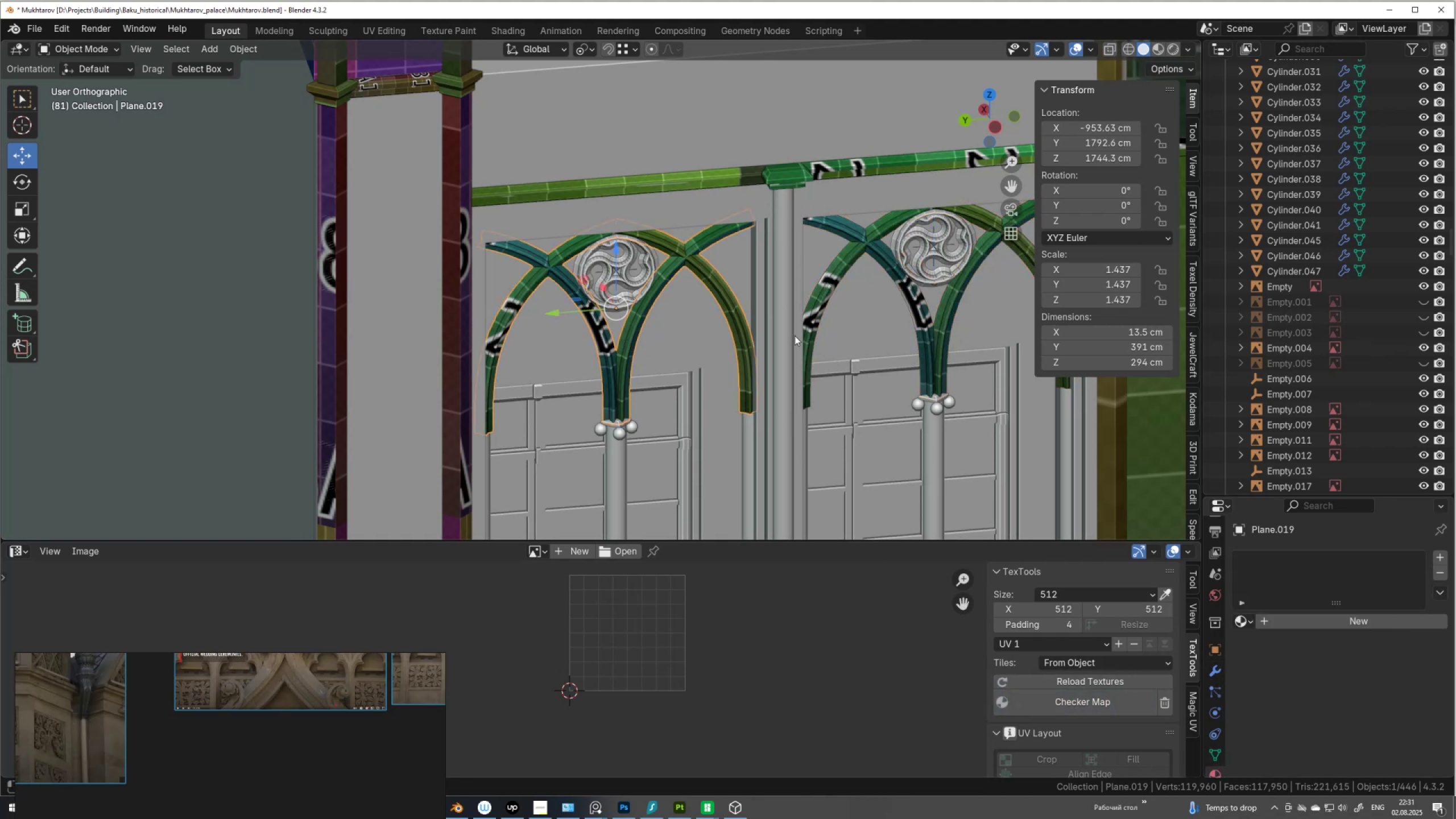 
hold_key(key=ShiftLeft, duration=0.71)
left_click([831, 270])
 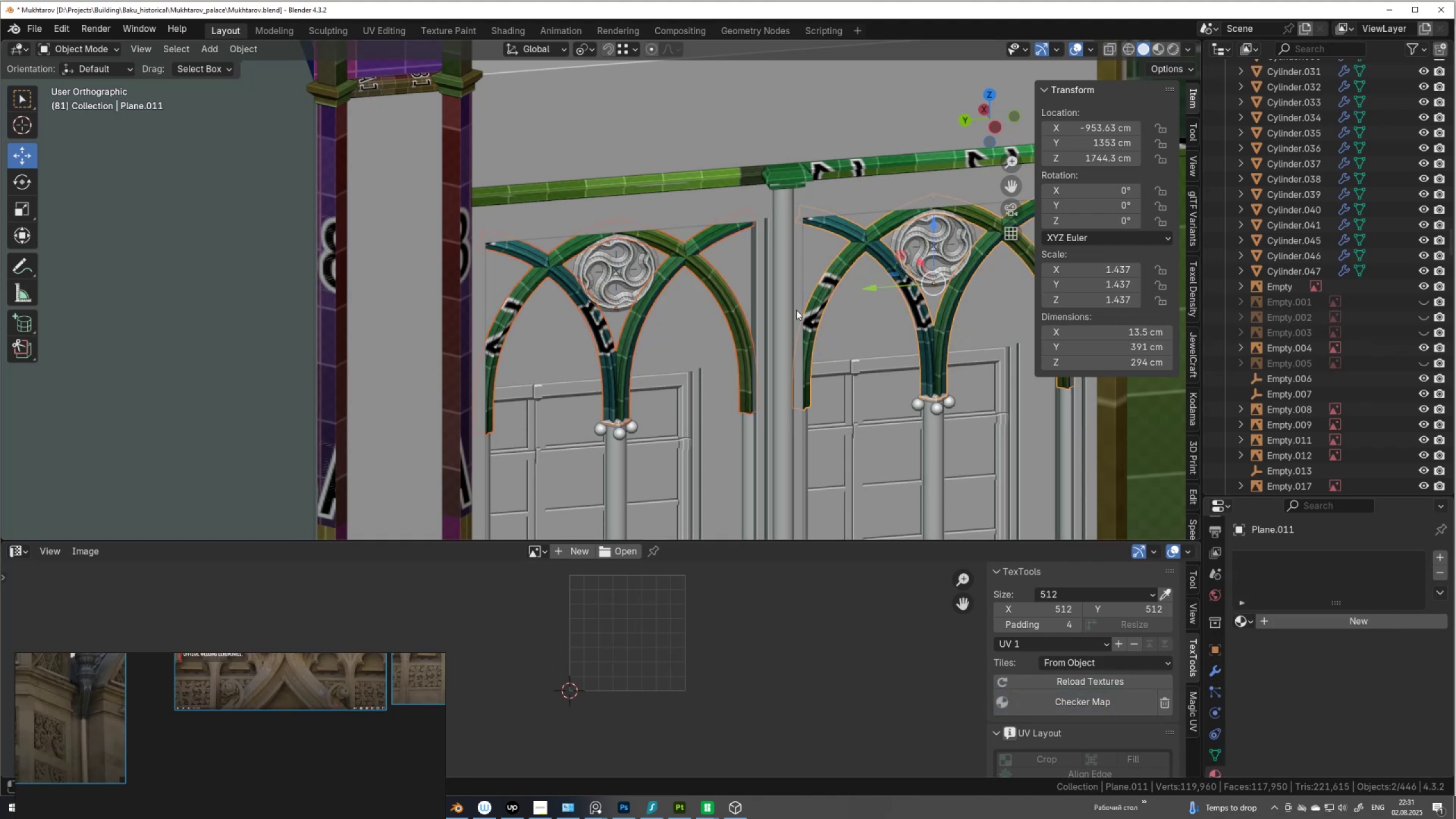 
scroll: coordinate [856, 348], scroll_direction: down, amount: 3.0
 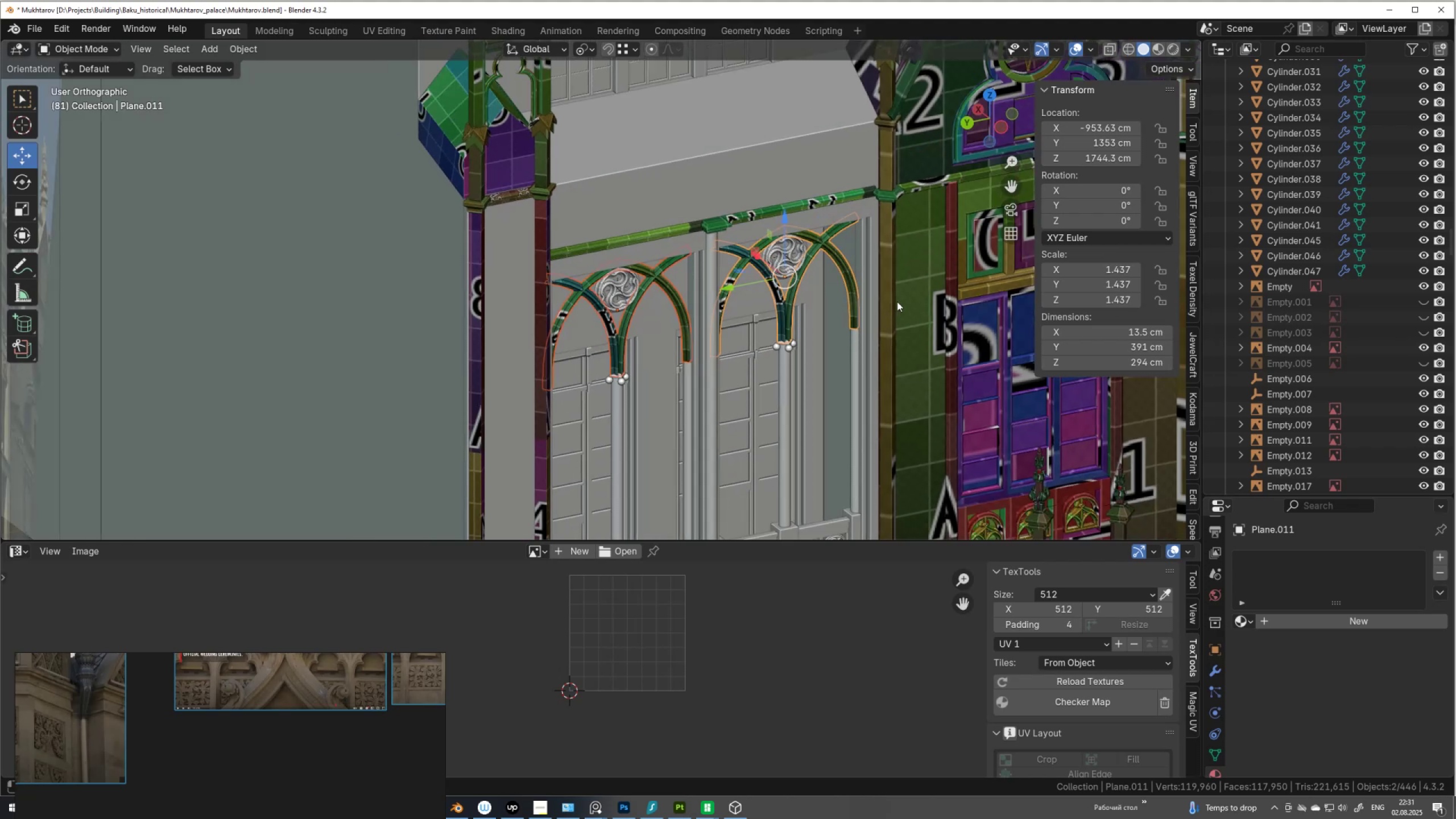 
hold_key(key=ShiftLeft, duration=1.32)
left_click([891, 260])
 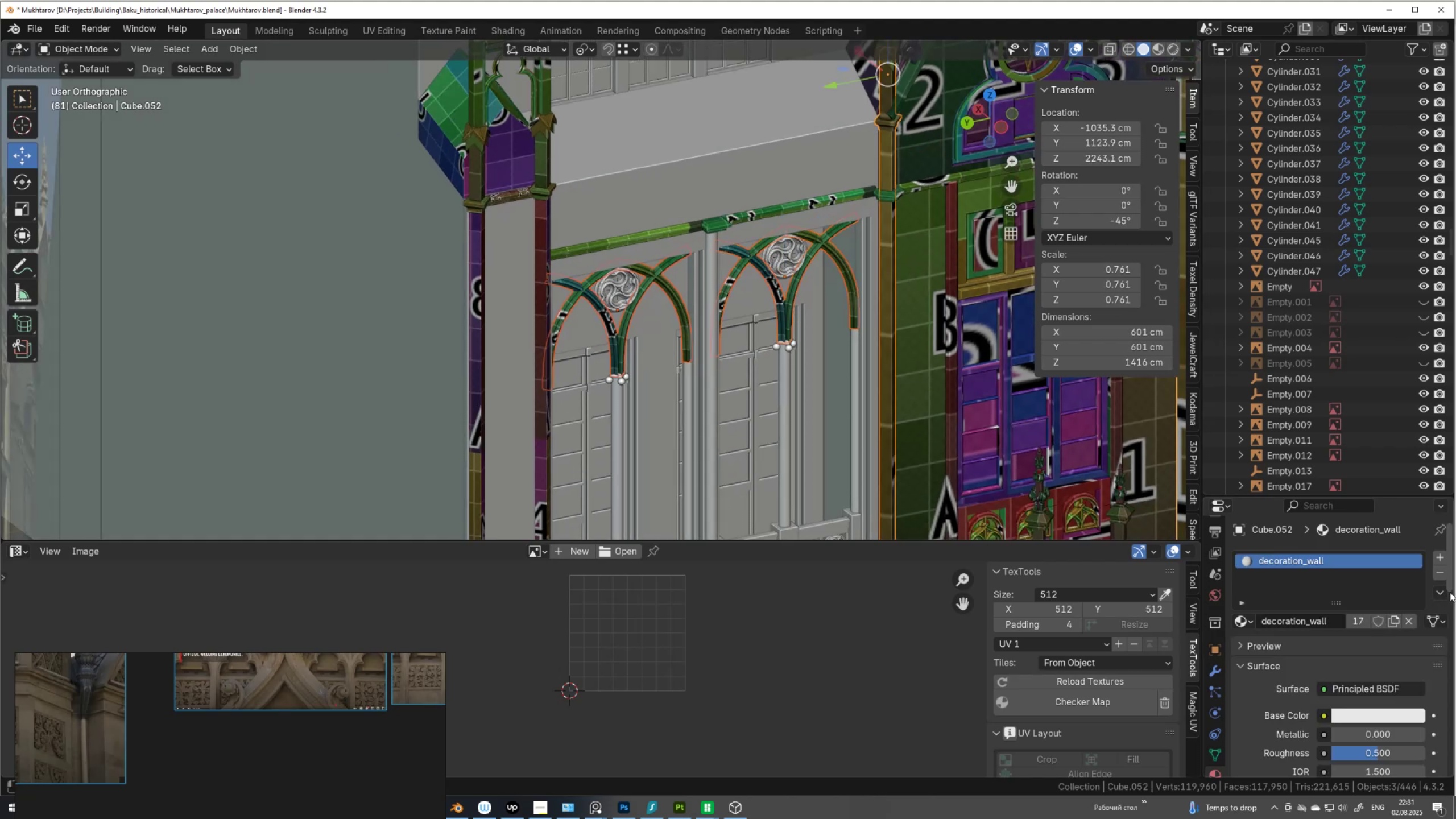 
left_click([1446, 591])
 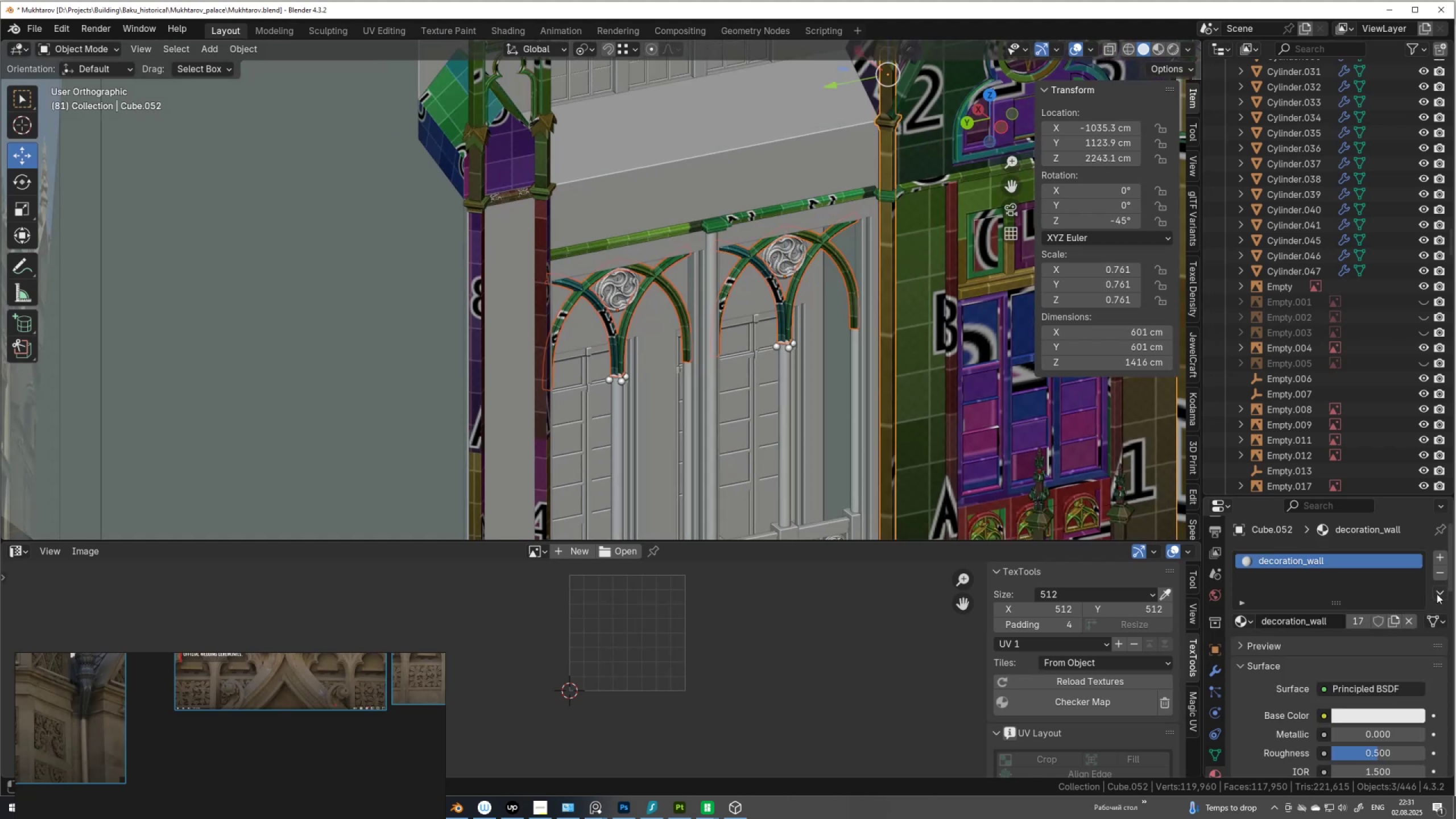 
left_click([1437, 593])
 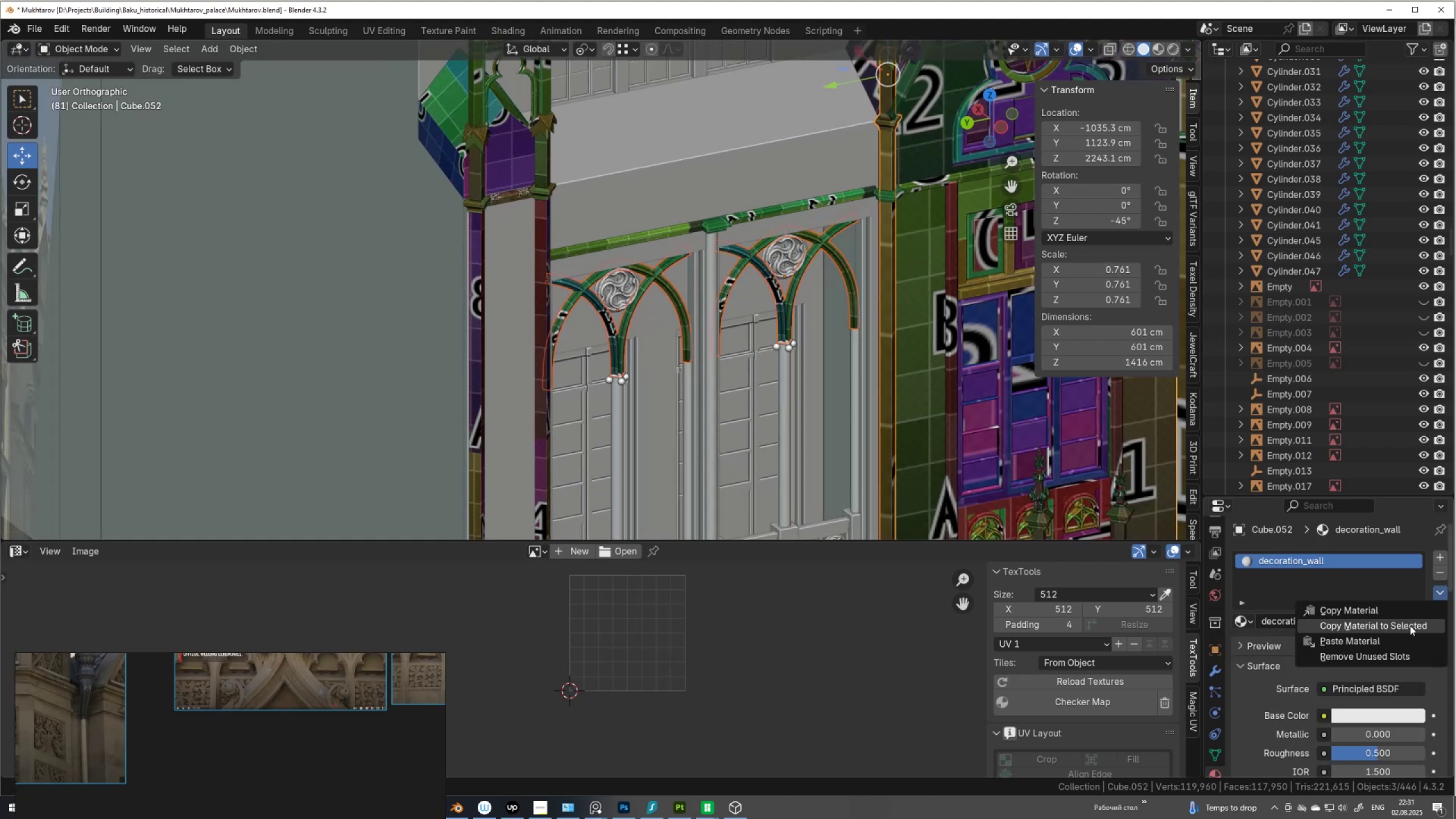 
left_click([1409, 626])
 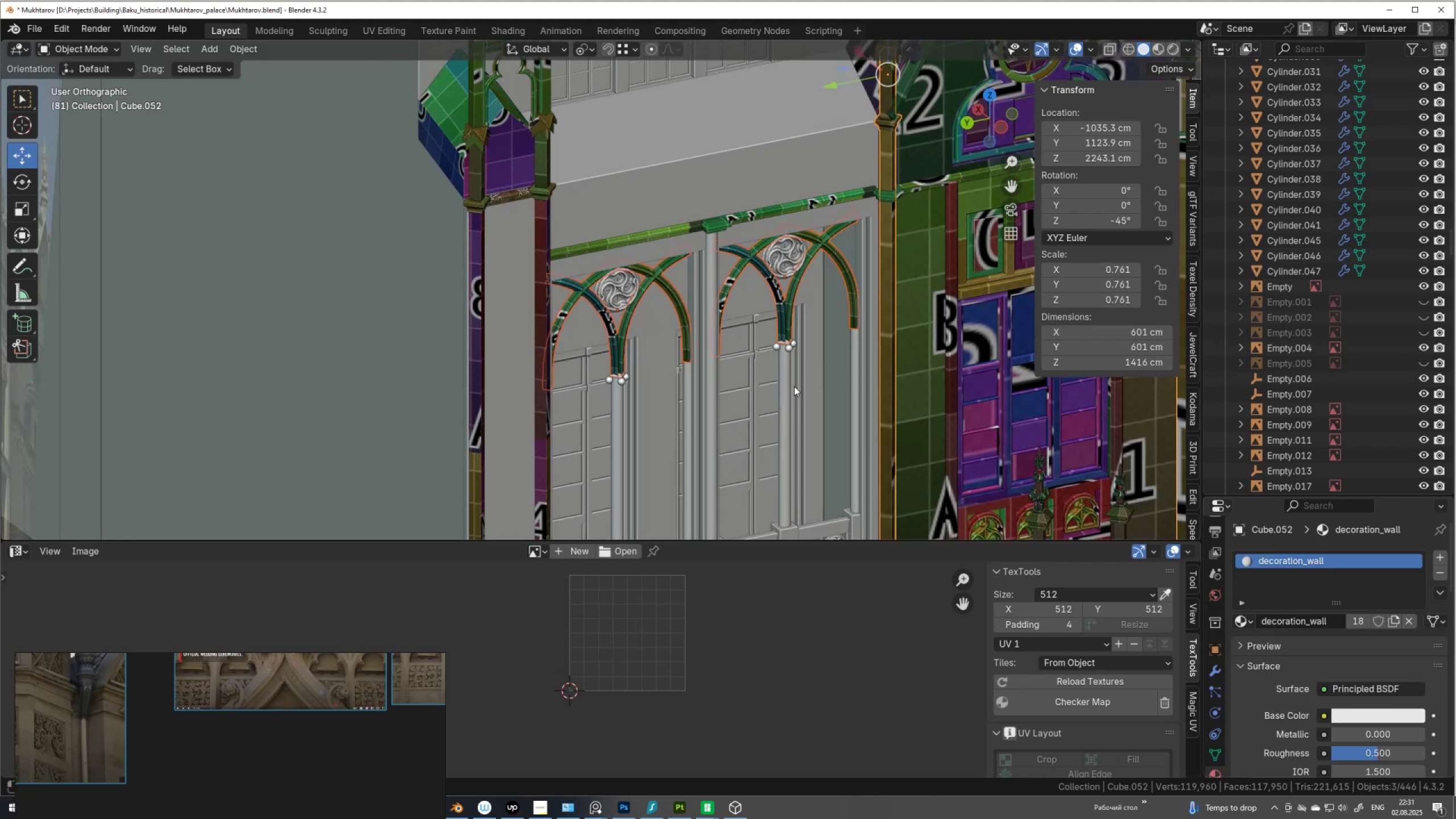 
scroll: coordinate [775, 387], scroll_direction: up, amount: 4.0
 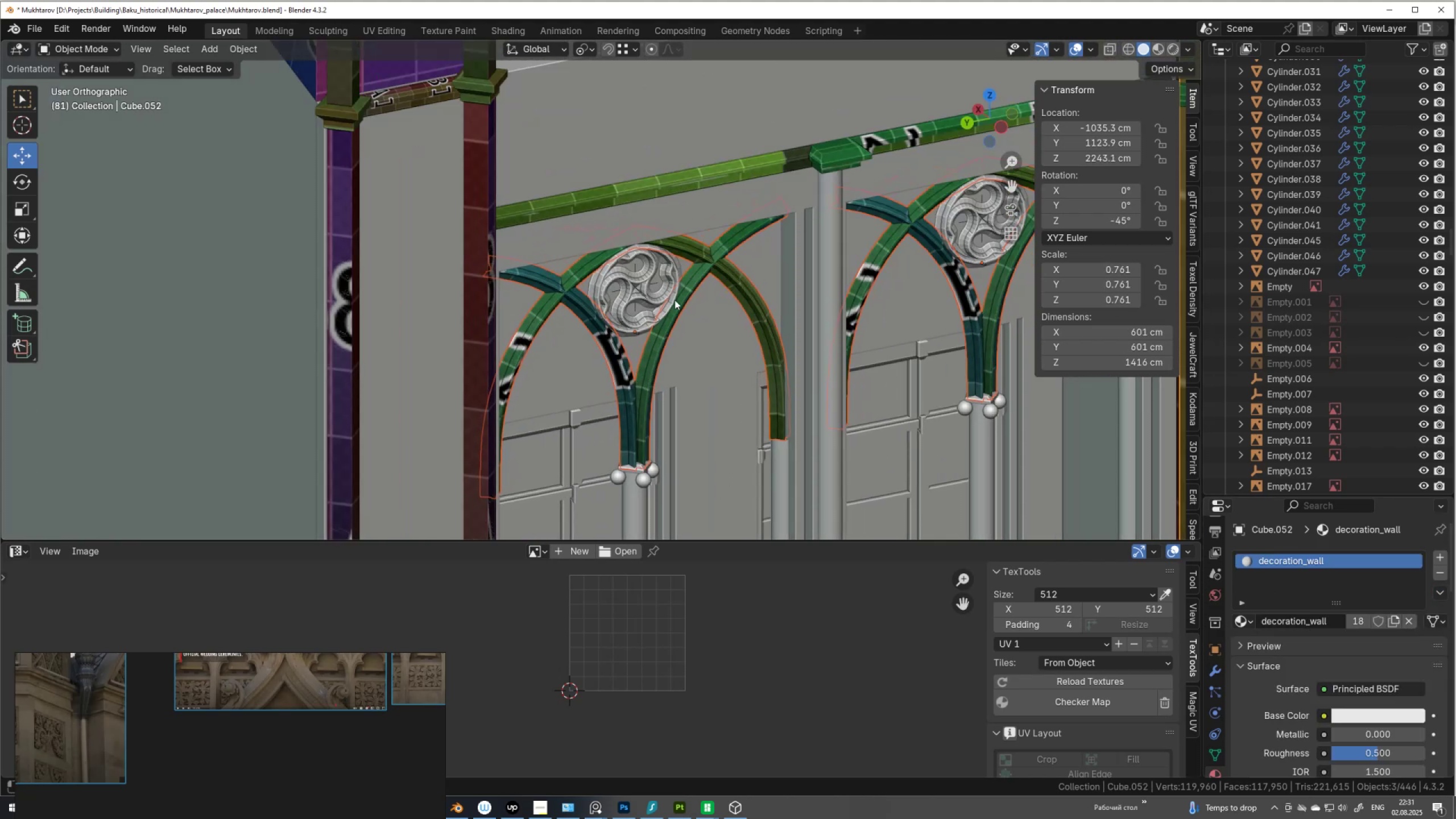 
left_click([650, 295])
 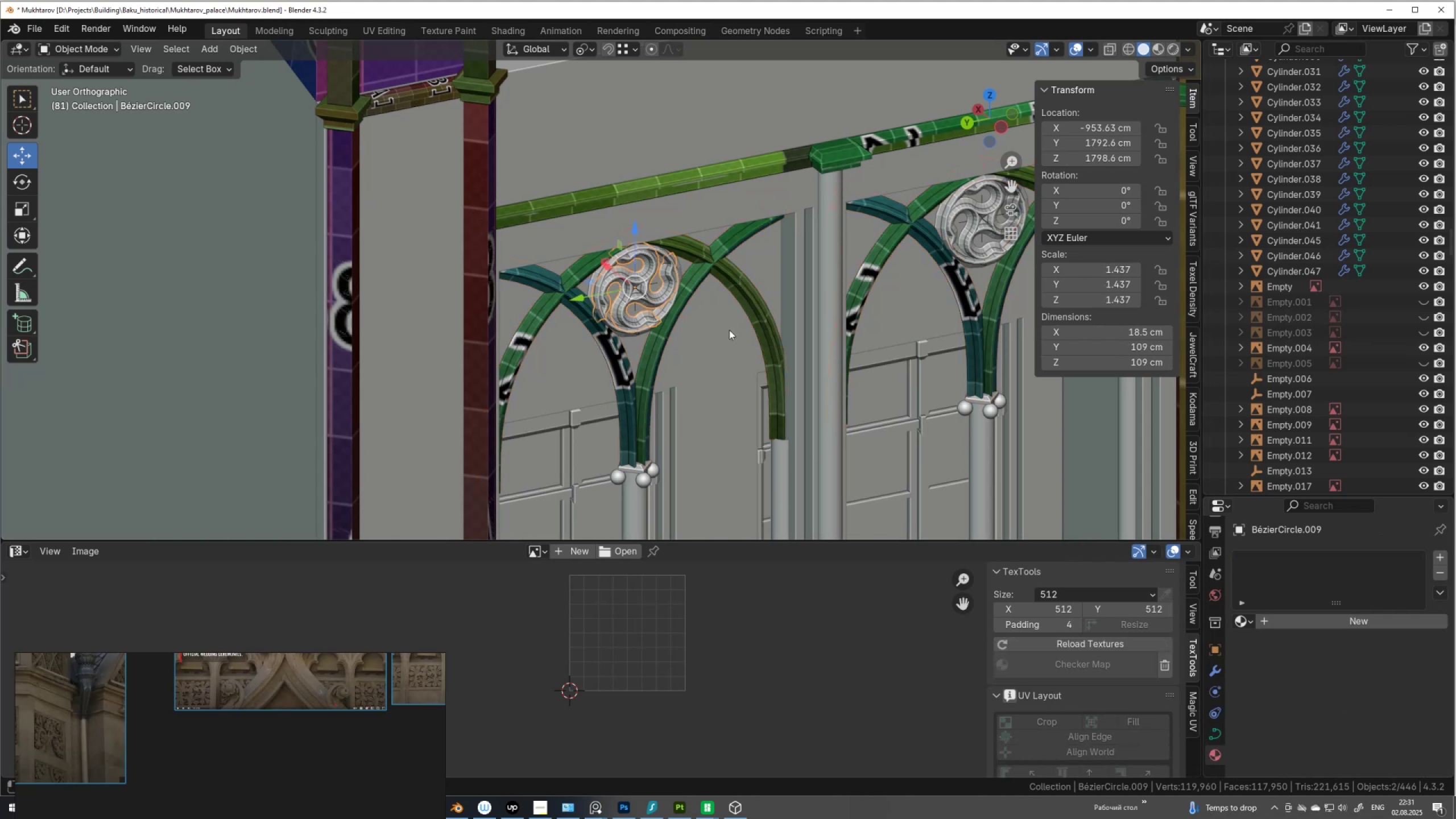 
wait(5.28)
 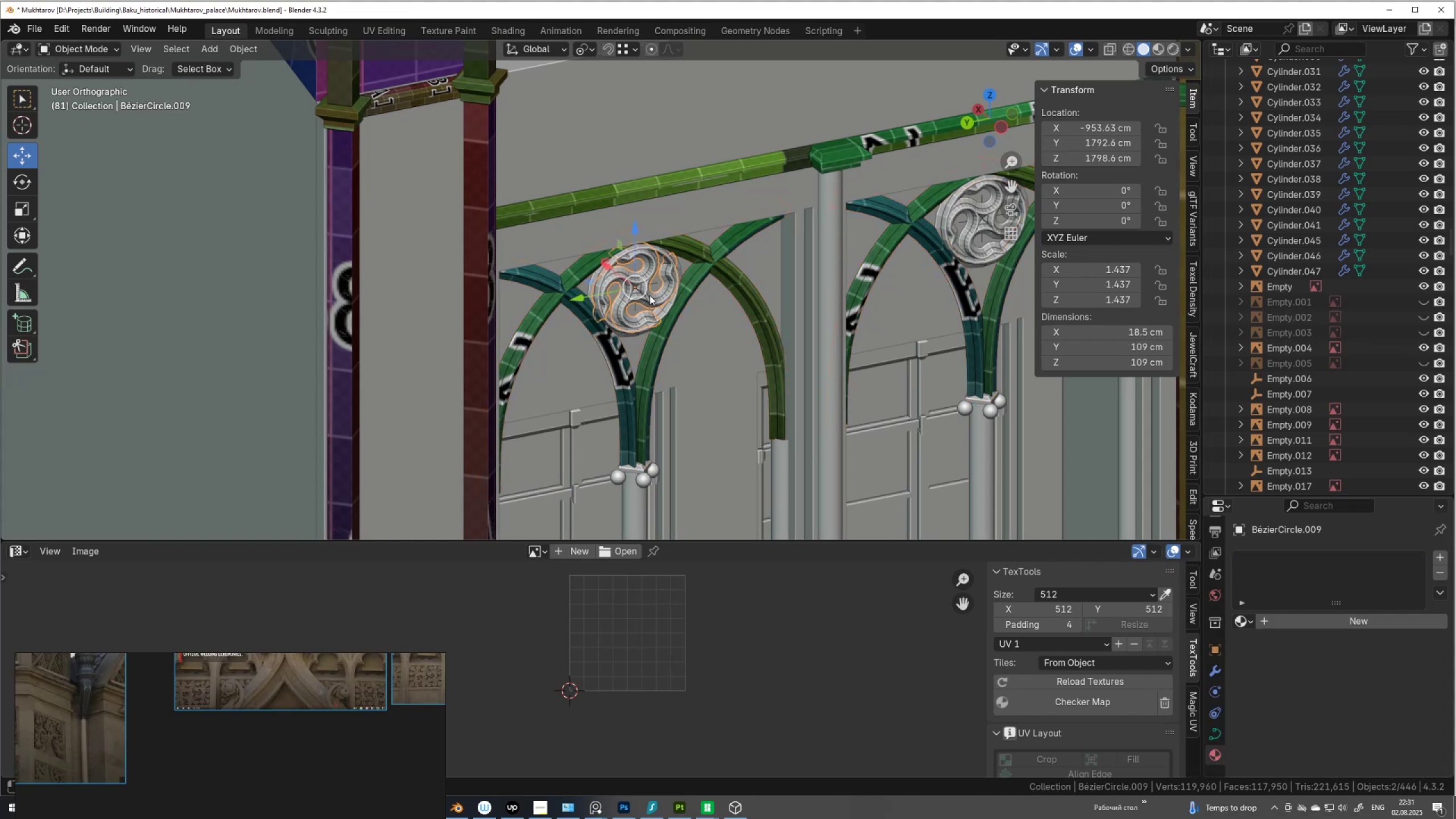 
right_click([729, 330])
 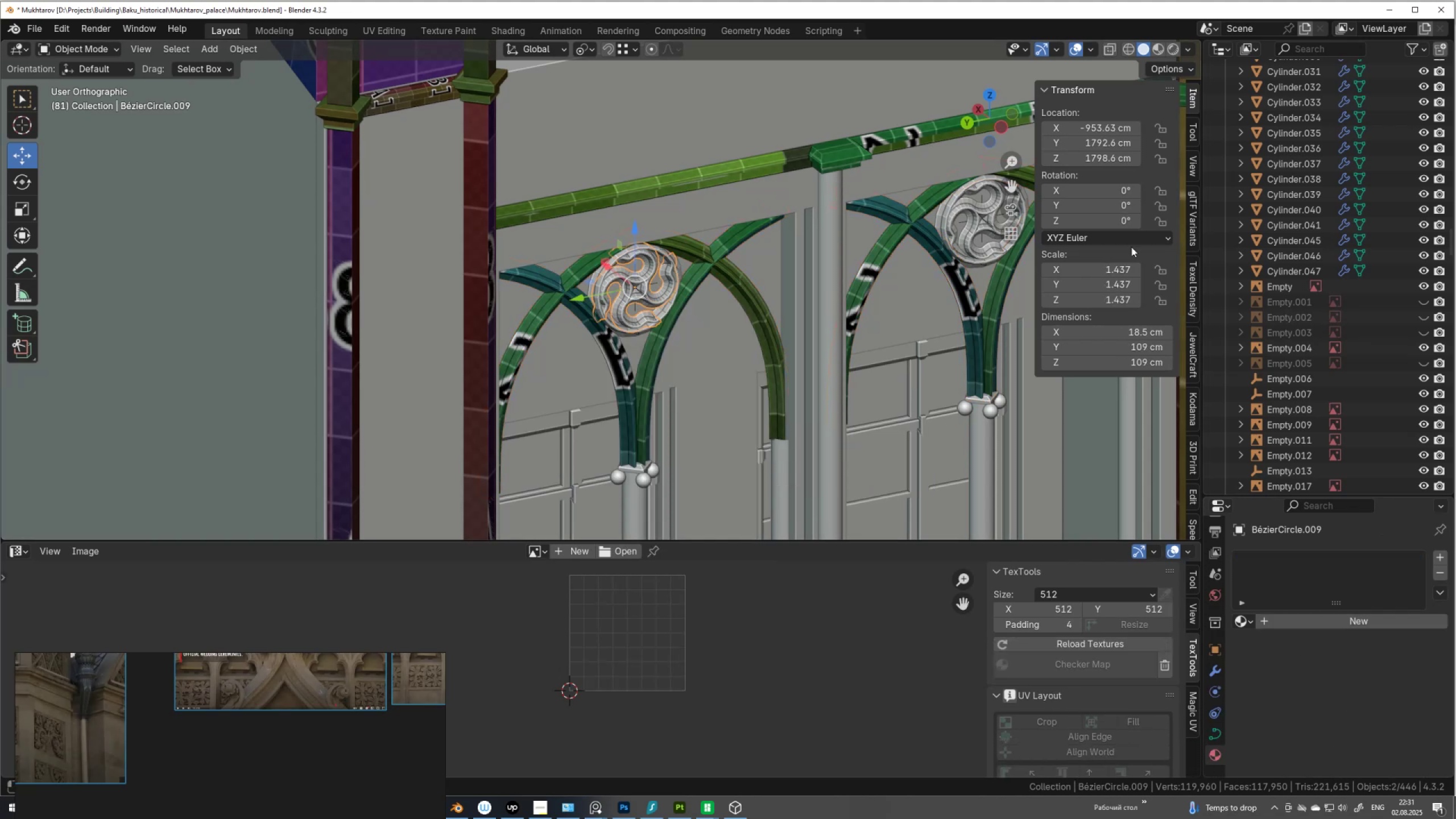 
key(Shift+D)
 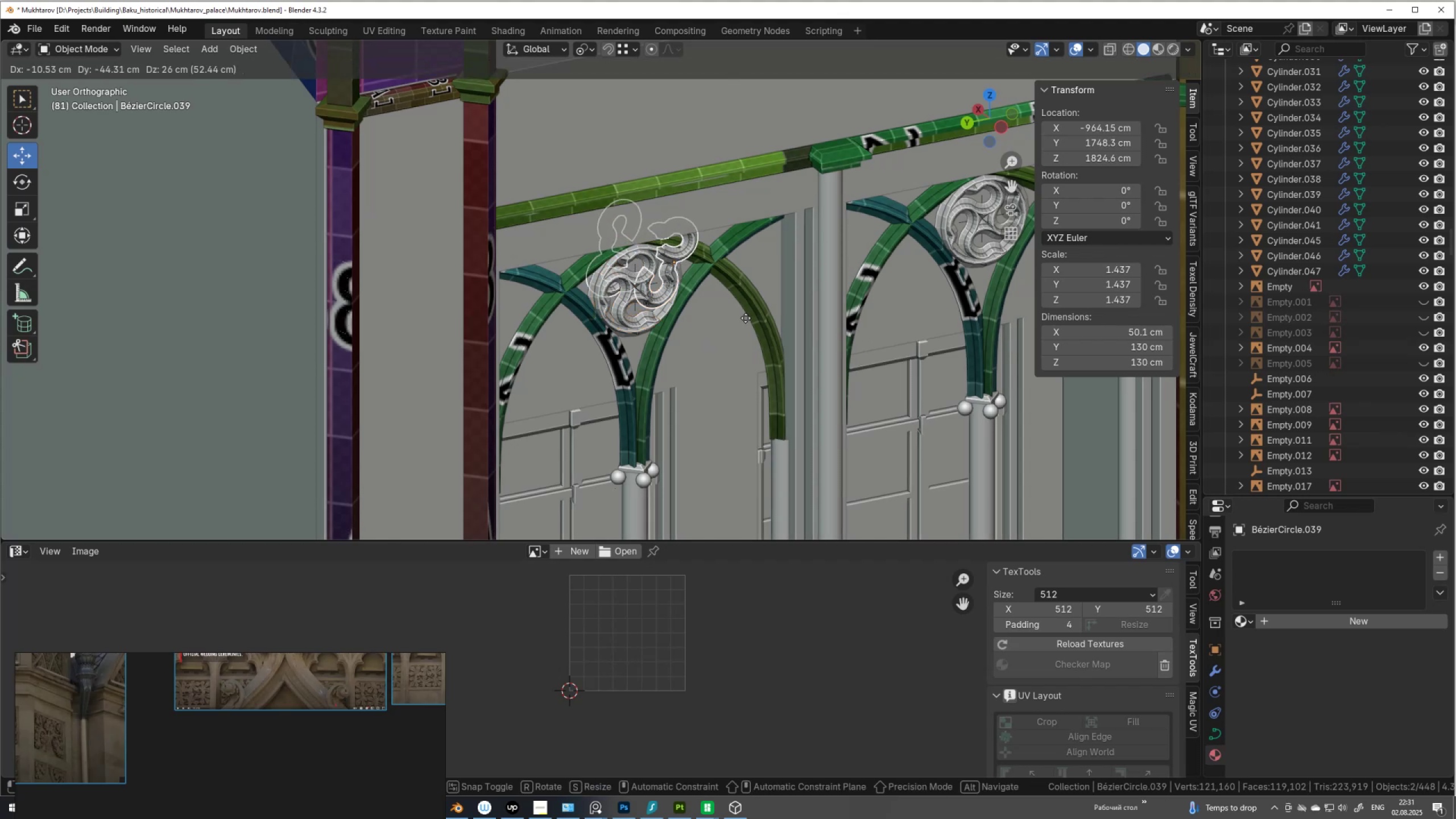 
right_click([746, 318])
 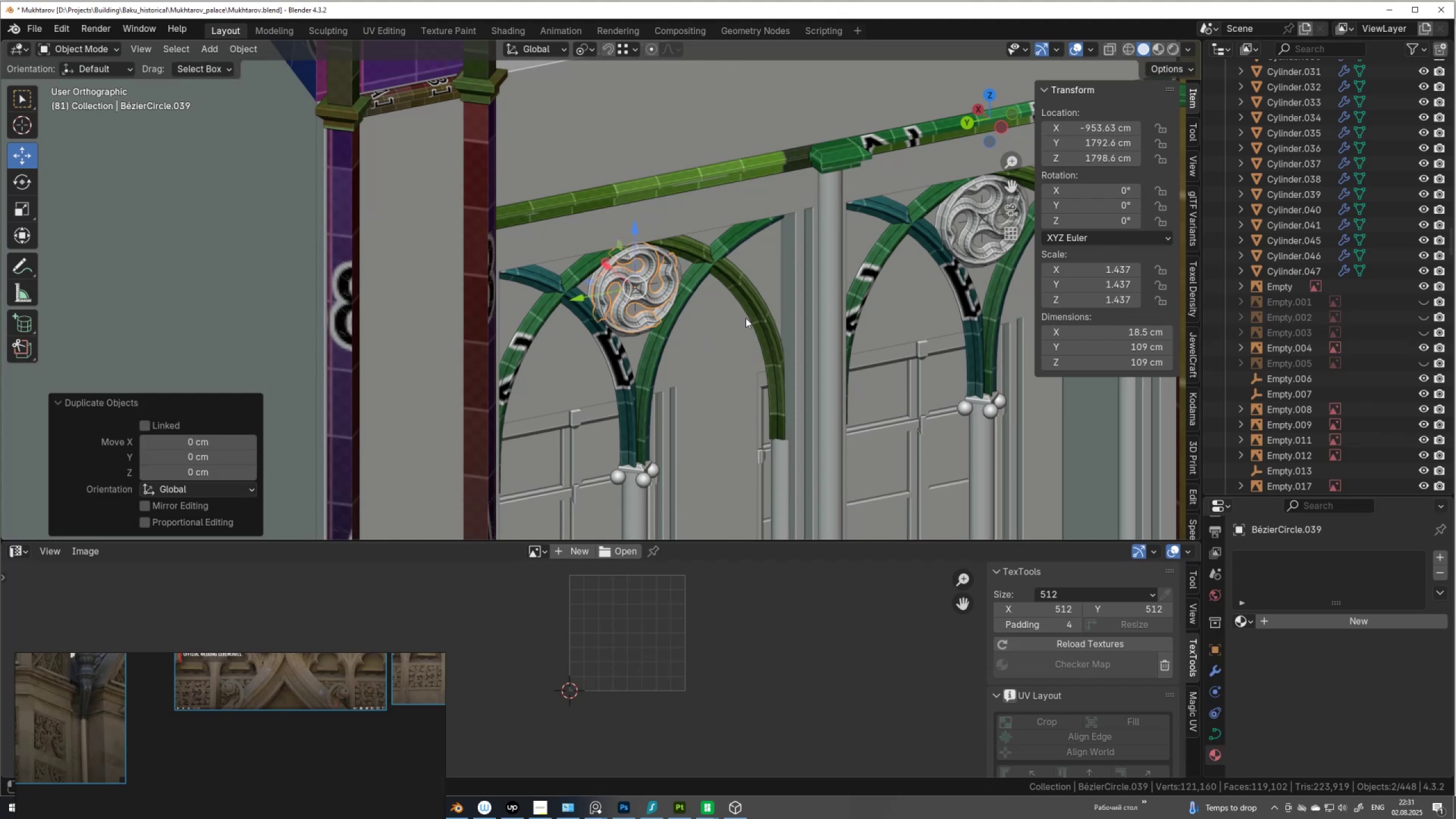 
key(M)
 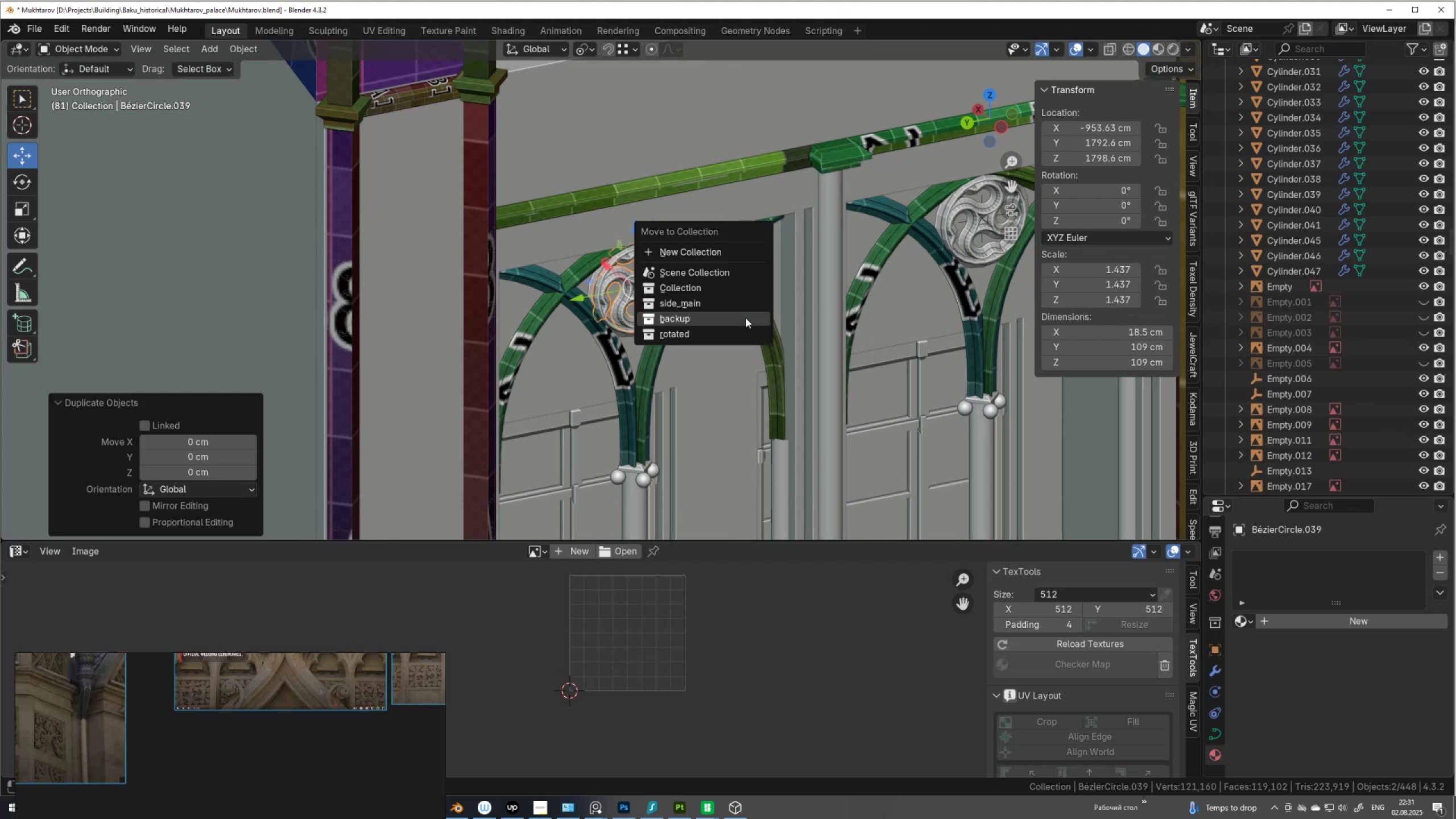 
left_click([746, 318])
 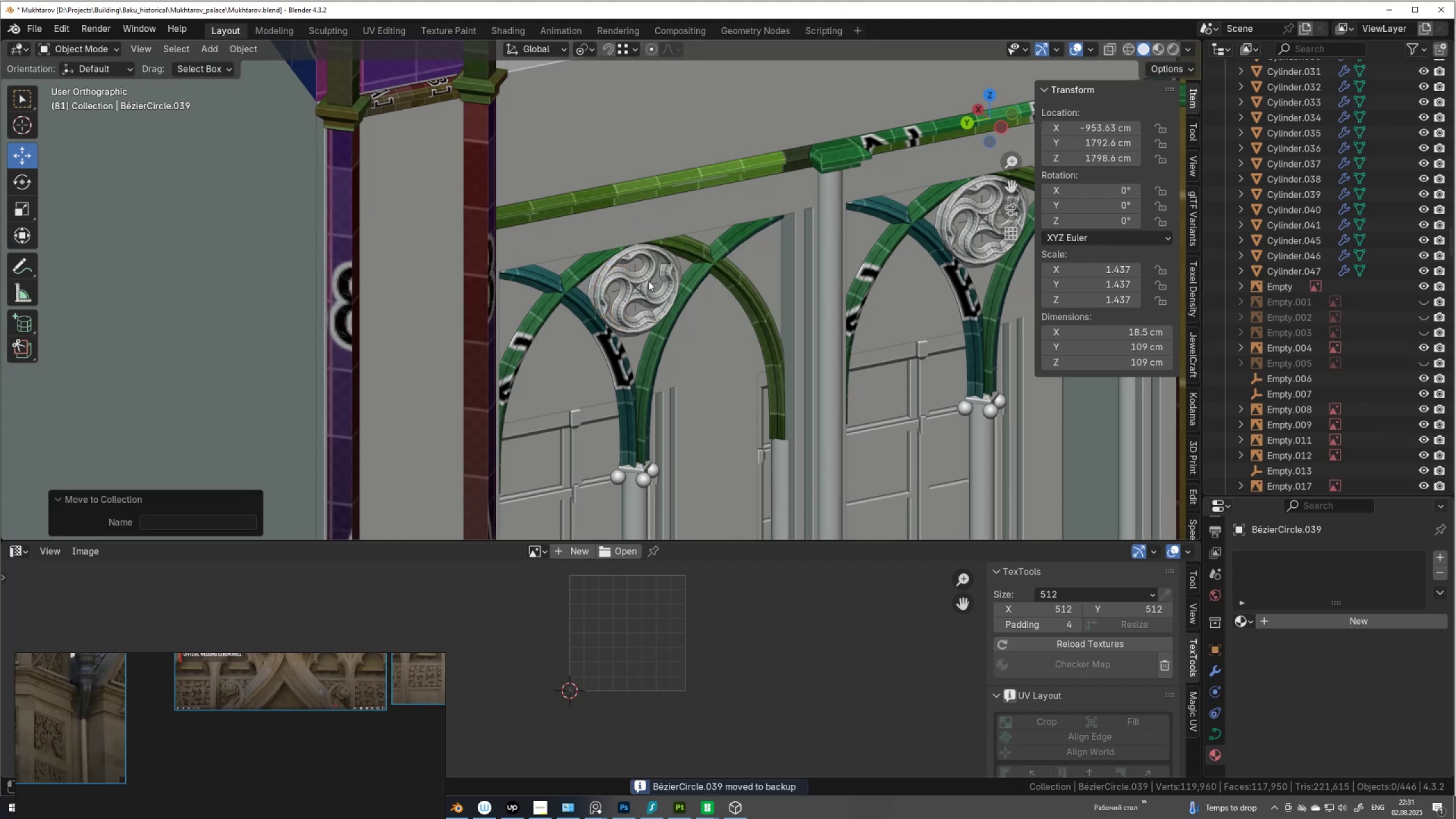 
left_click([648, 282])
 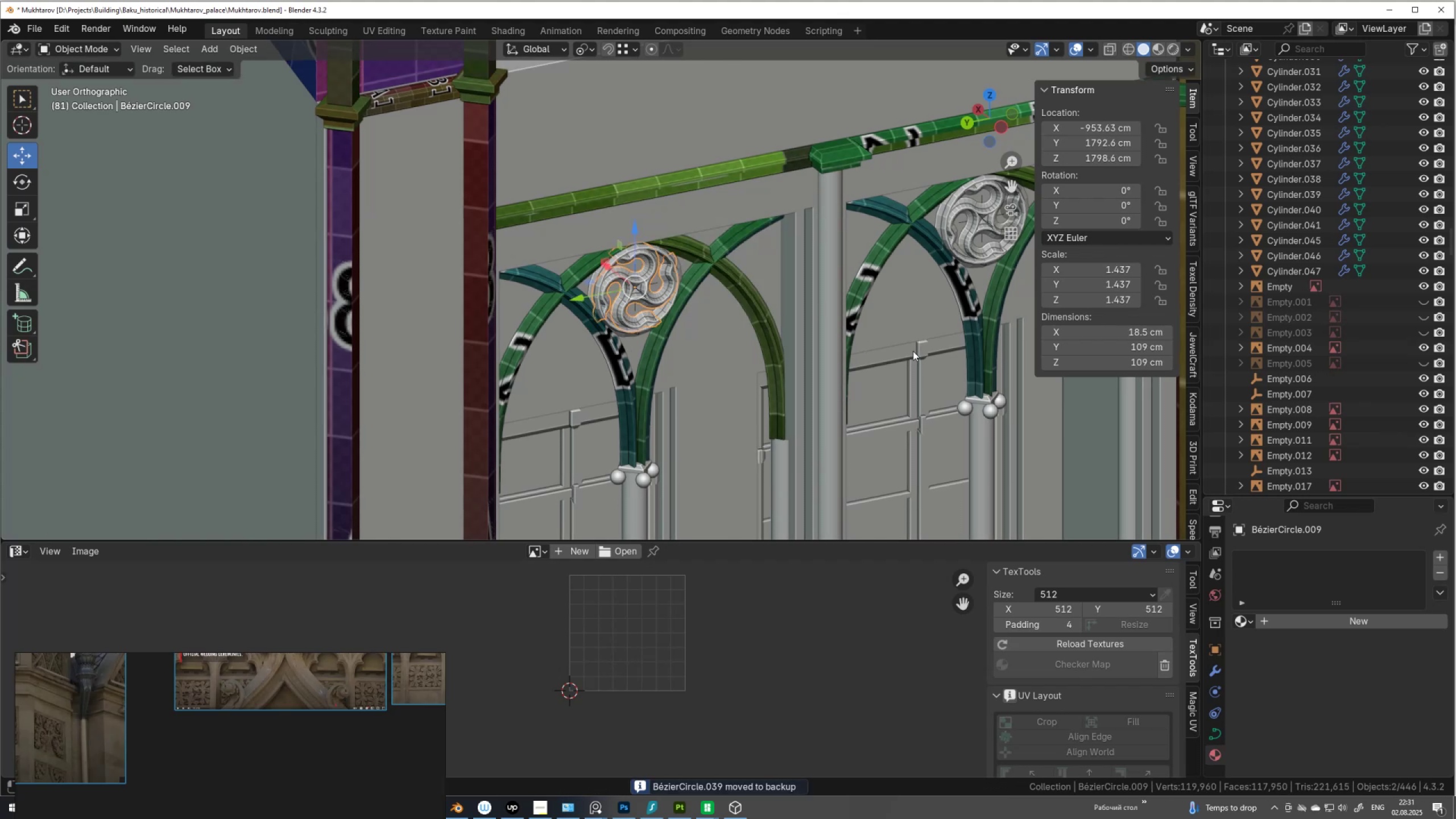 
right_click([913, 351])
 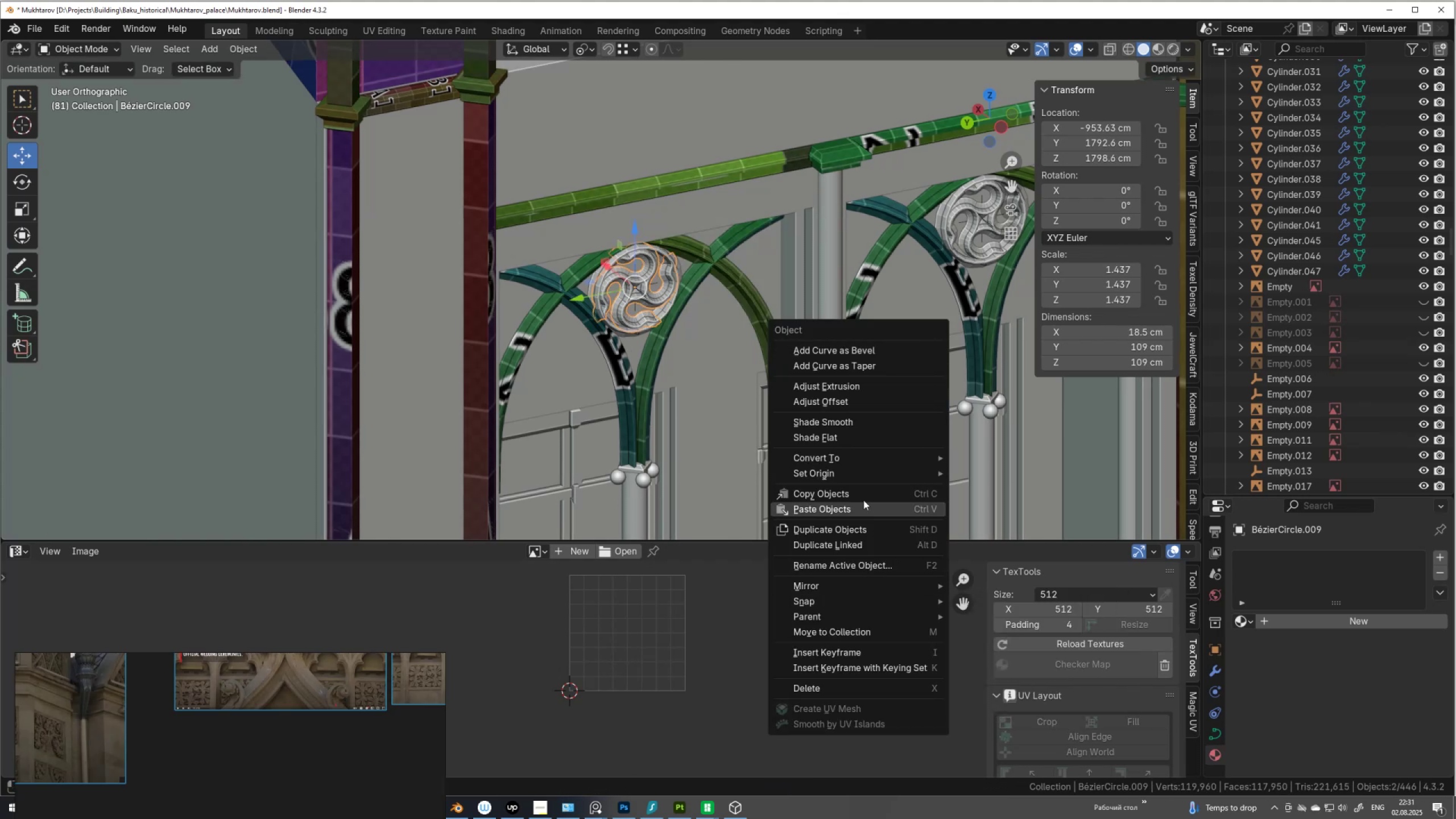 
mouse_move([959, 458])
 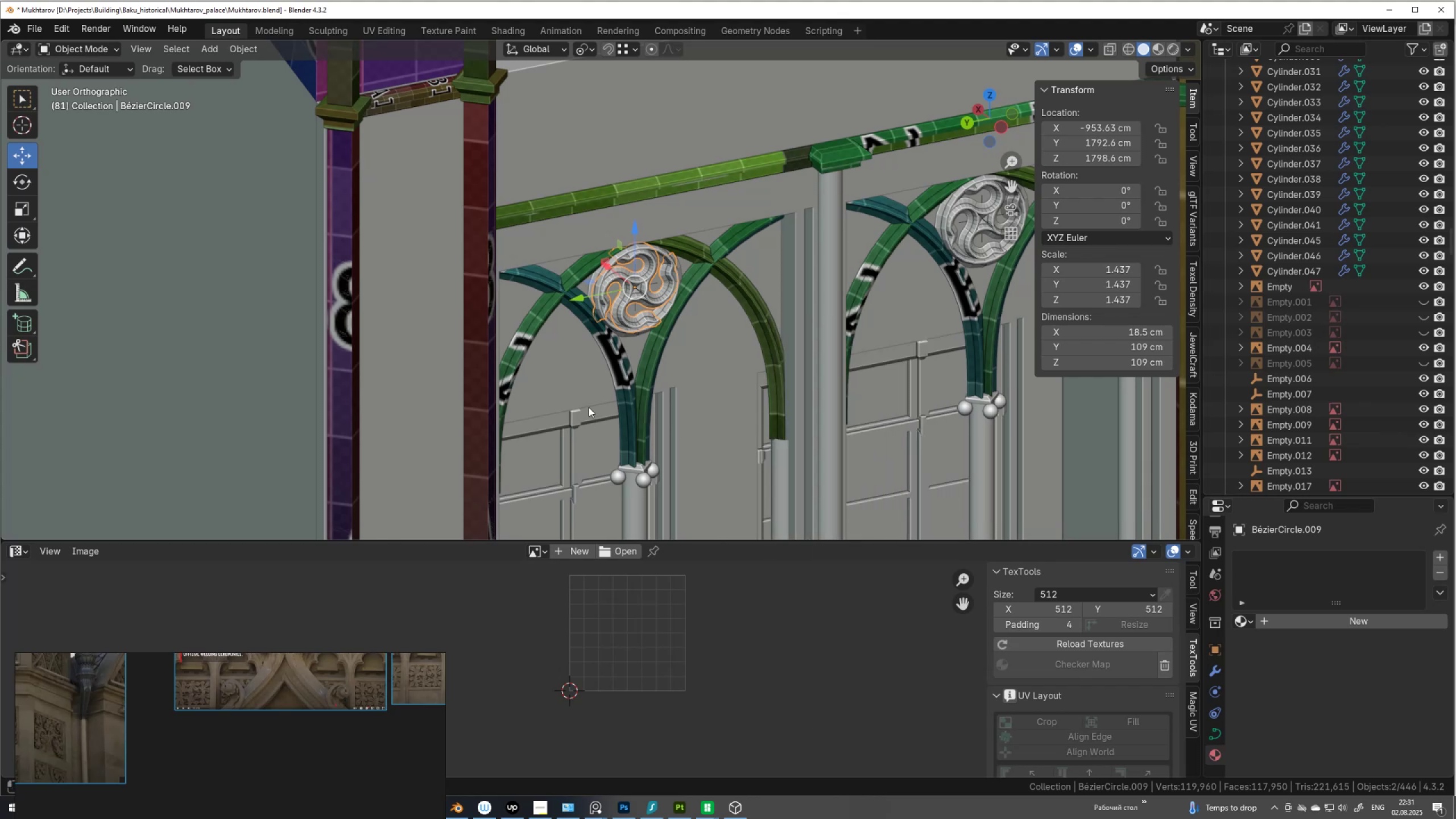 
scroll: coordinate [624, 403], scroll_direction: down, amount: 1.0
 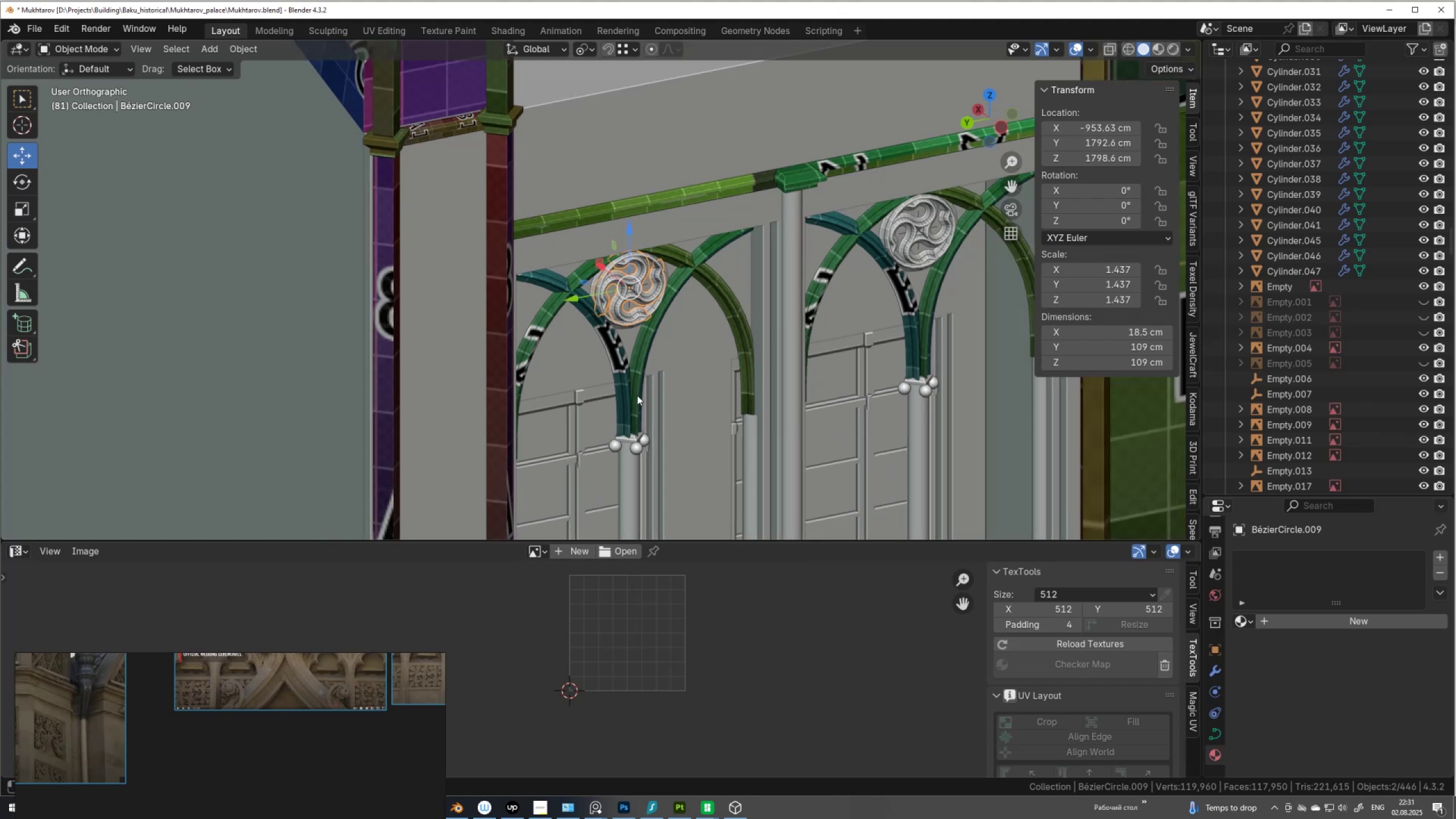 
key(Control+ControlLeft)
 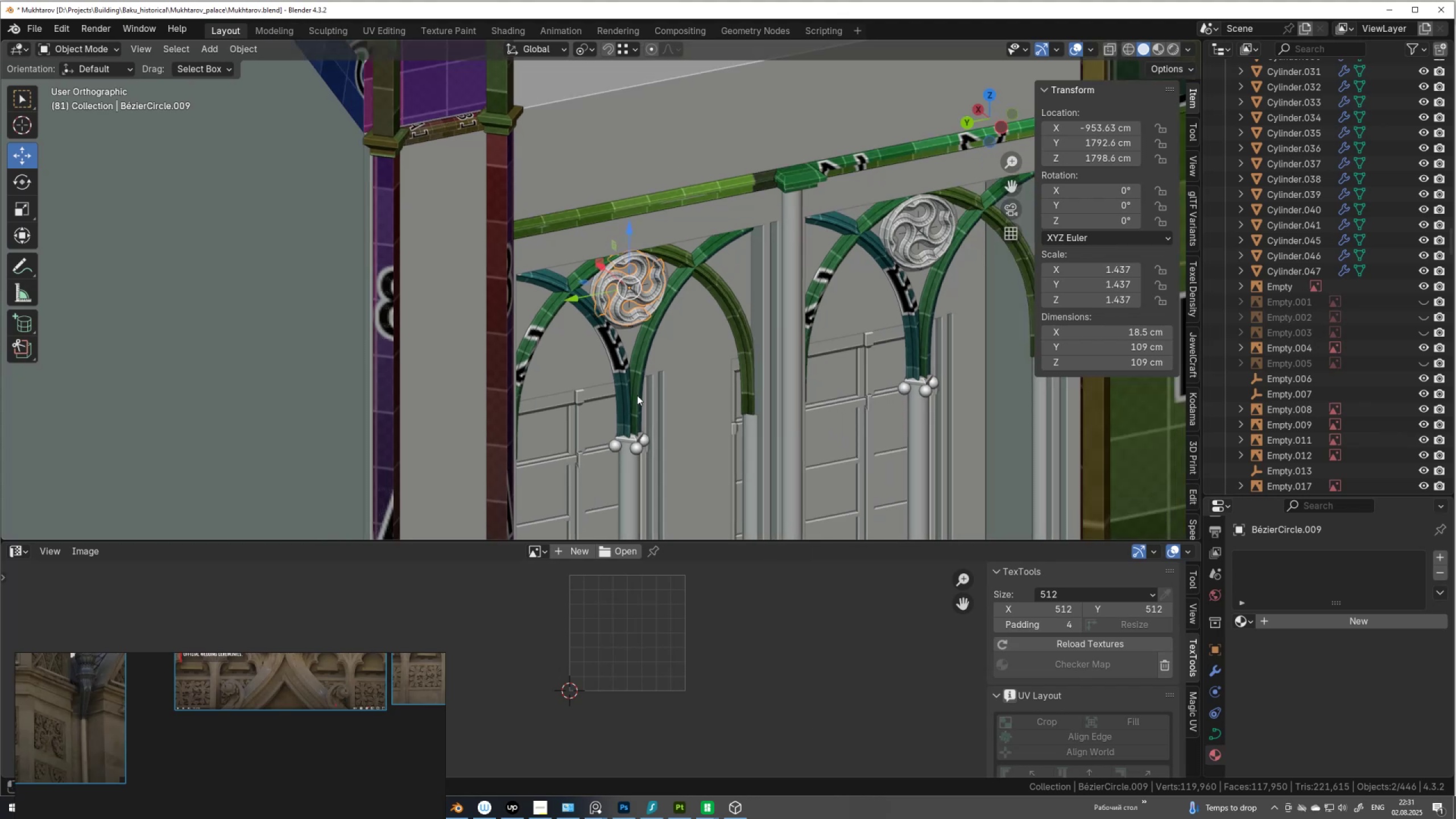 
key(Control+S)
 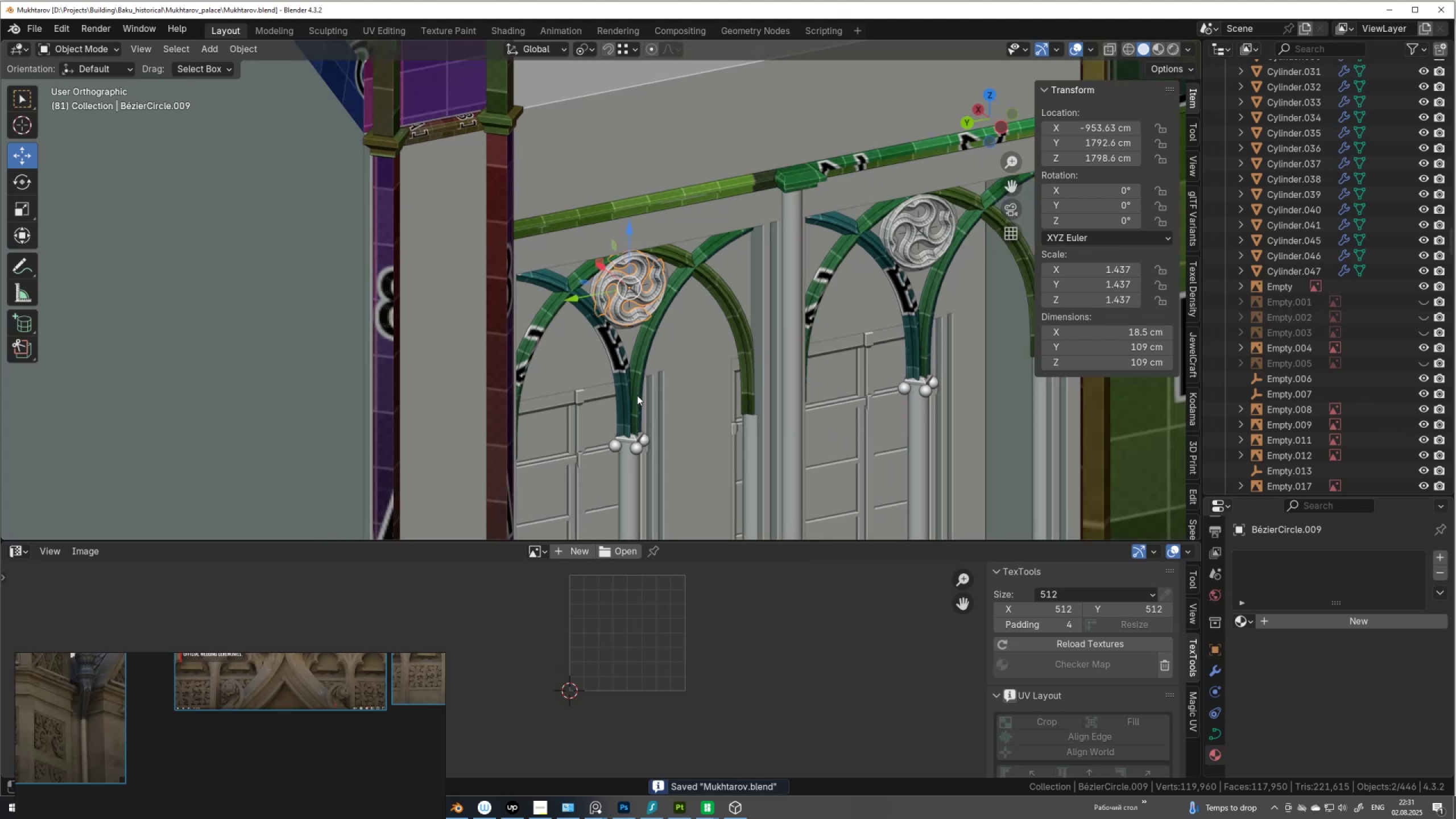 
scroll: coordinate [741, 416], scroll_direction: down, amount: 7.0
 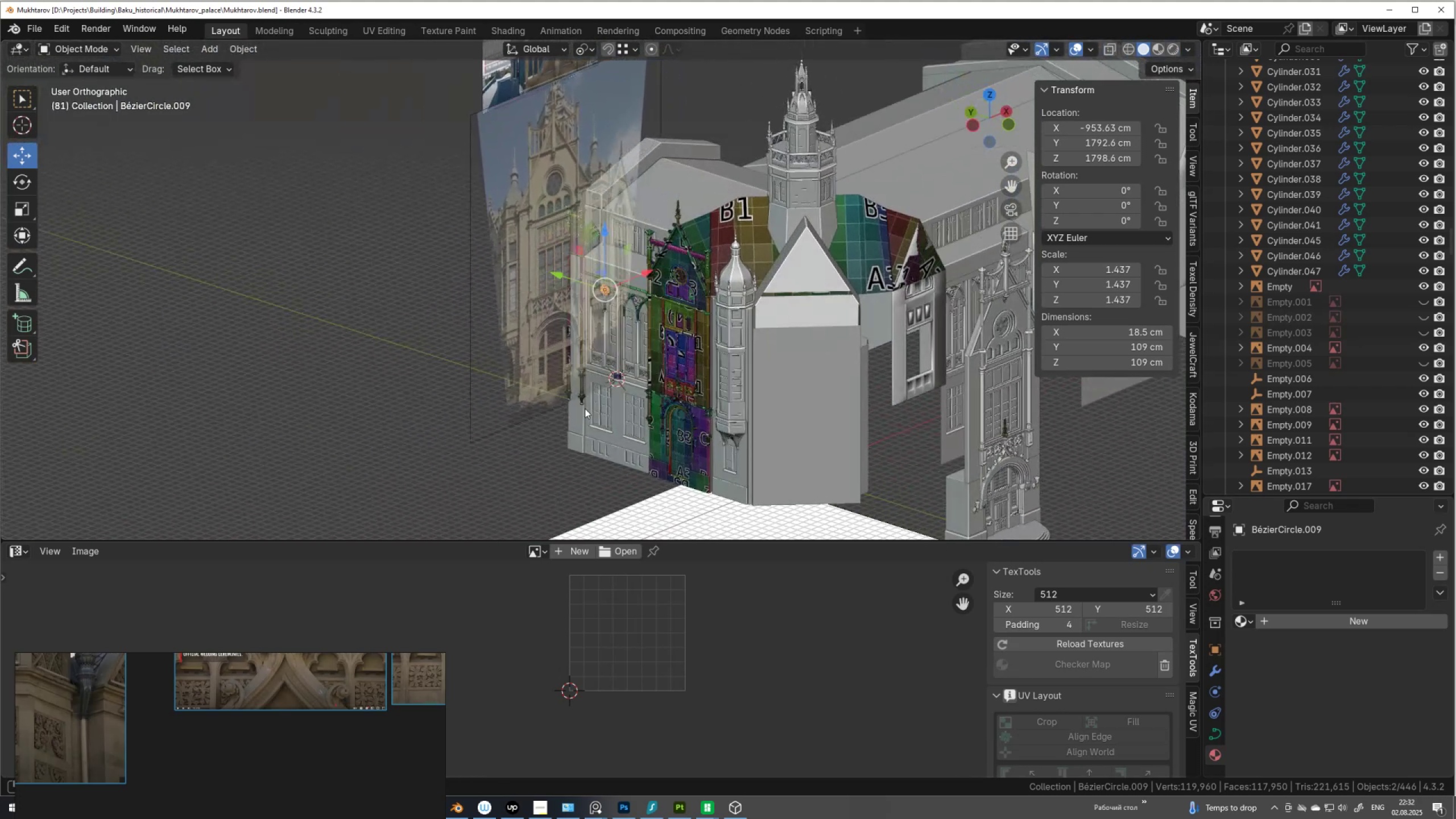 
scroll: coordinate [677, 393], scroll_direction: up, amount: 2.0
 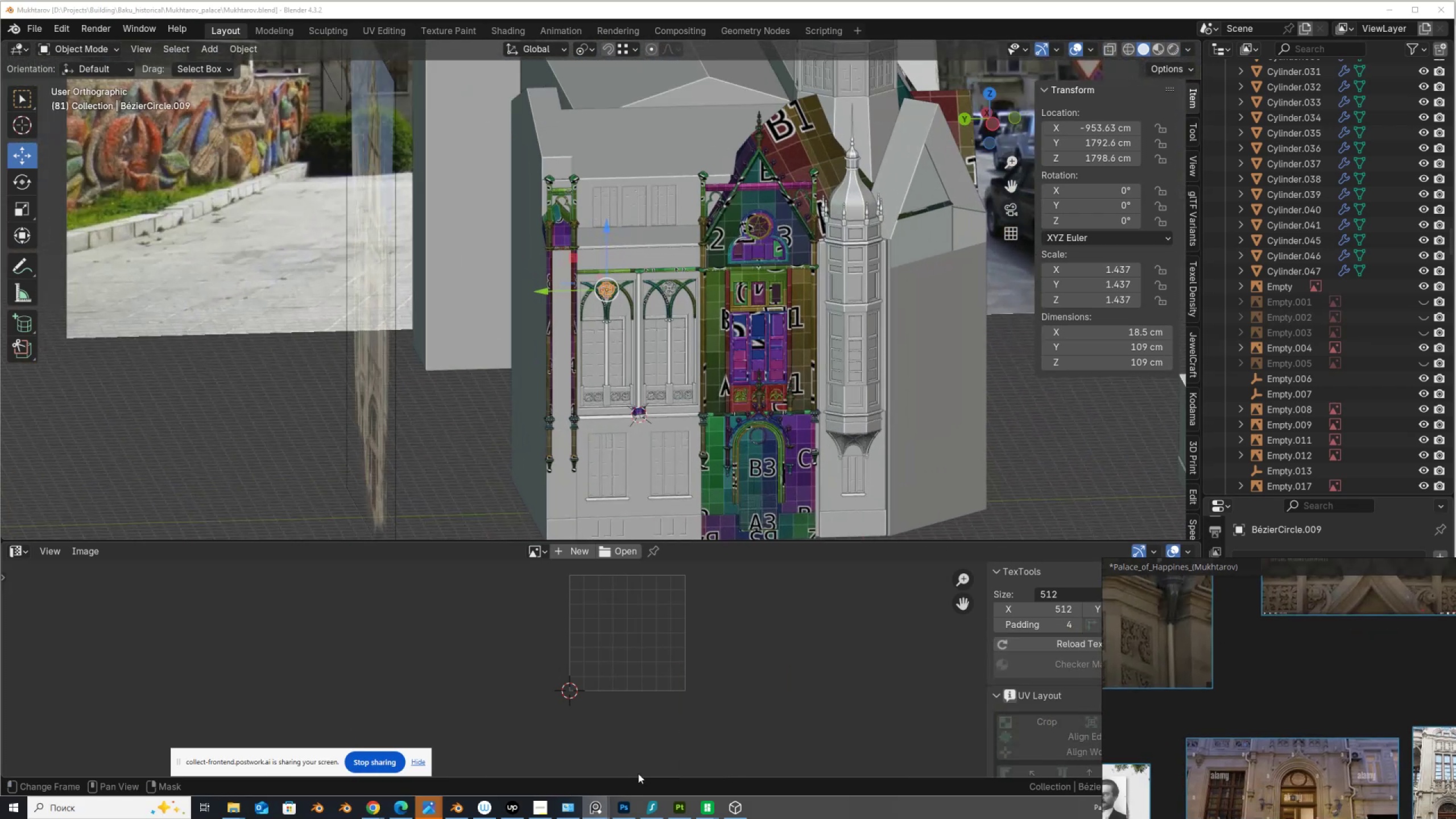 
left_click([378, 809])
 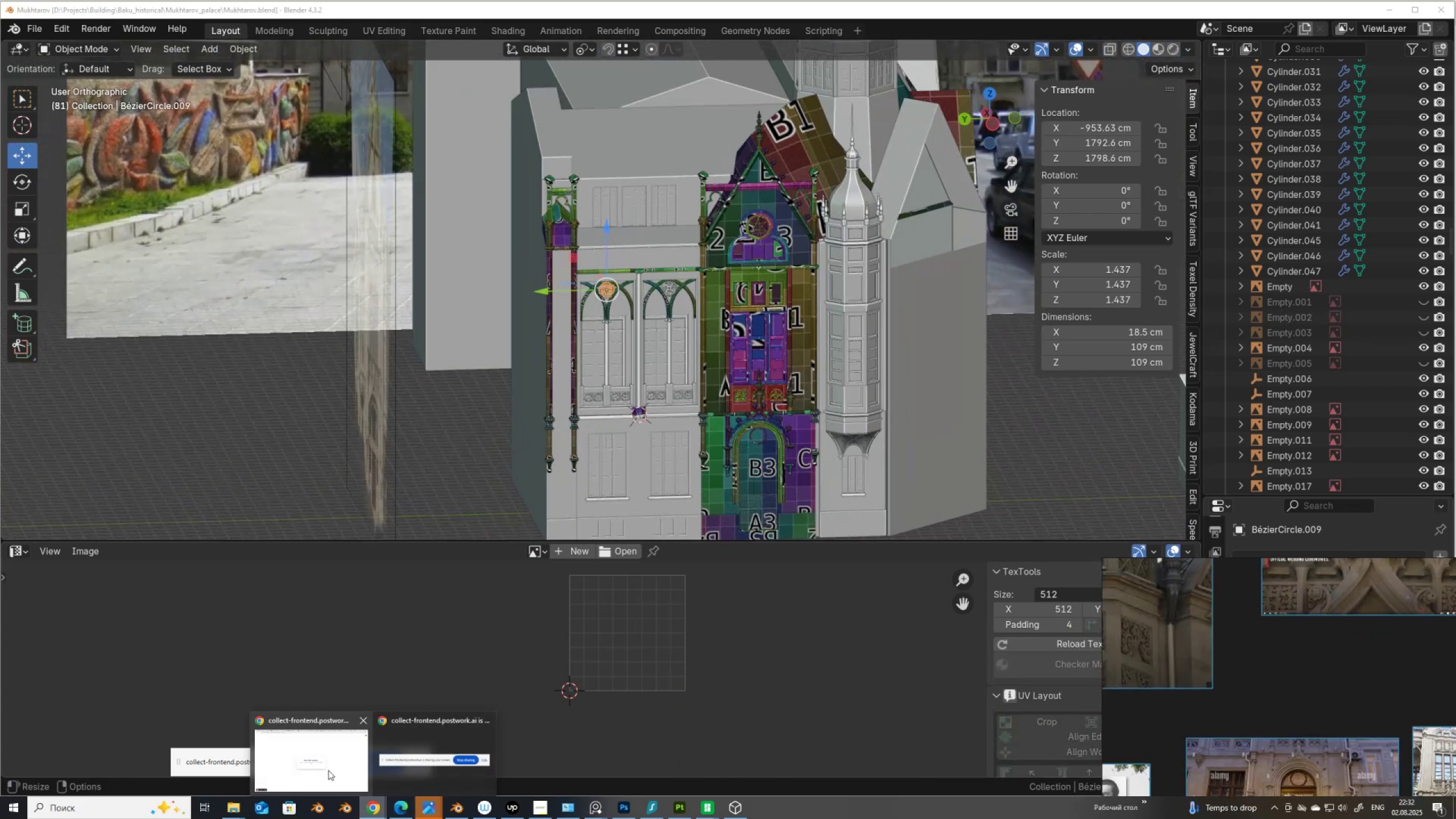 
left_click([312, 767])
 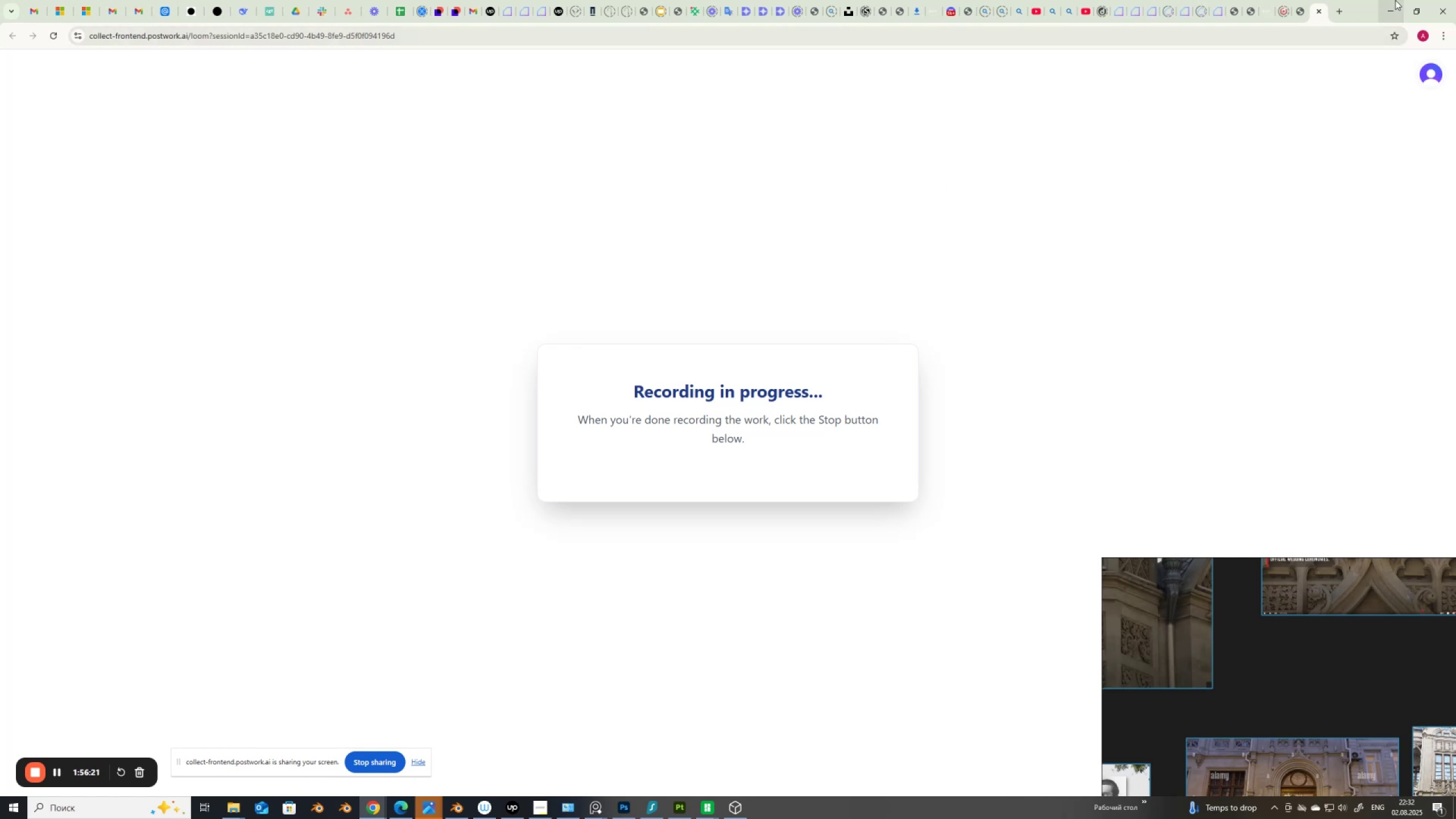 
left_click([1395, 12])
 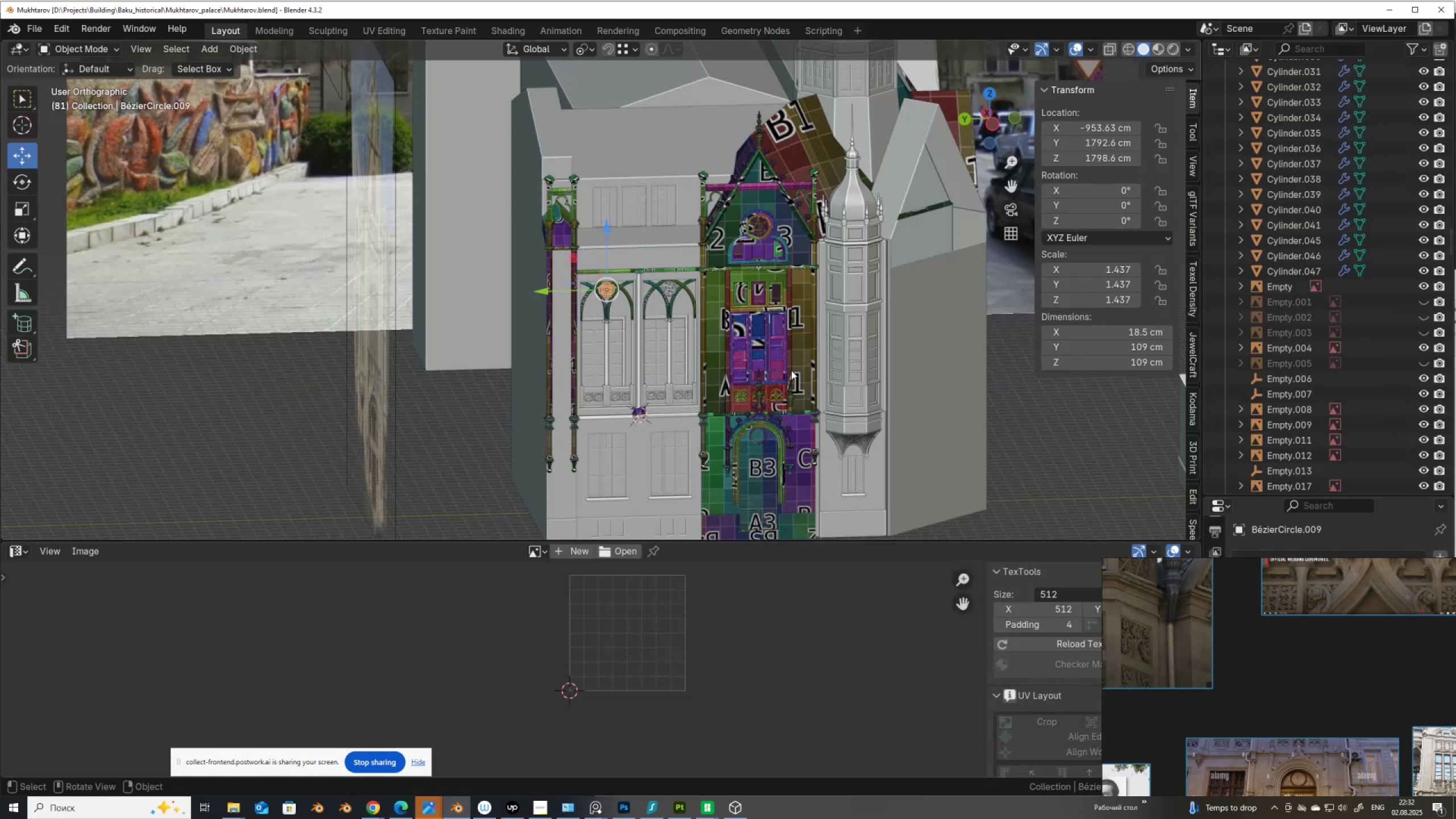 
scroll: coordinate [674, 338], scroll_direction: up, amount: 13.0
 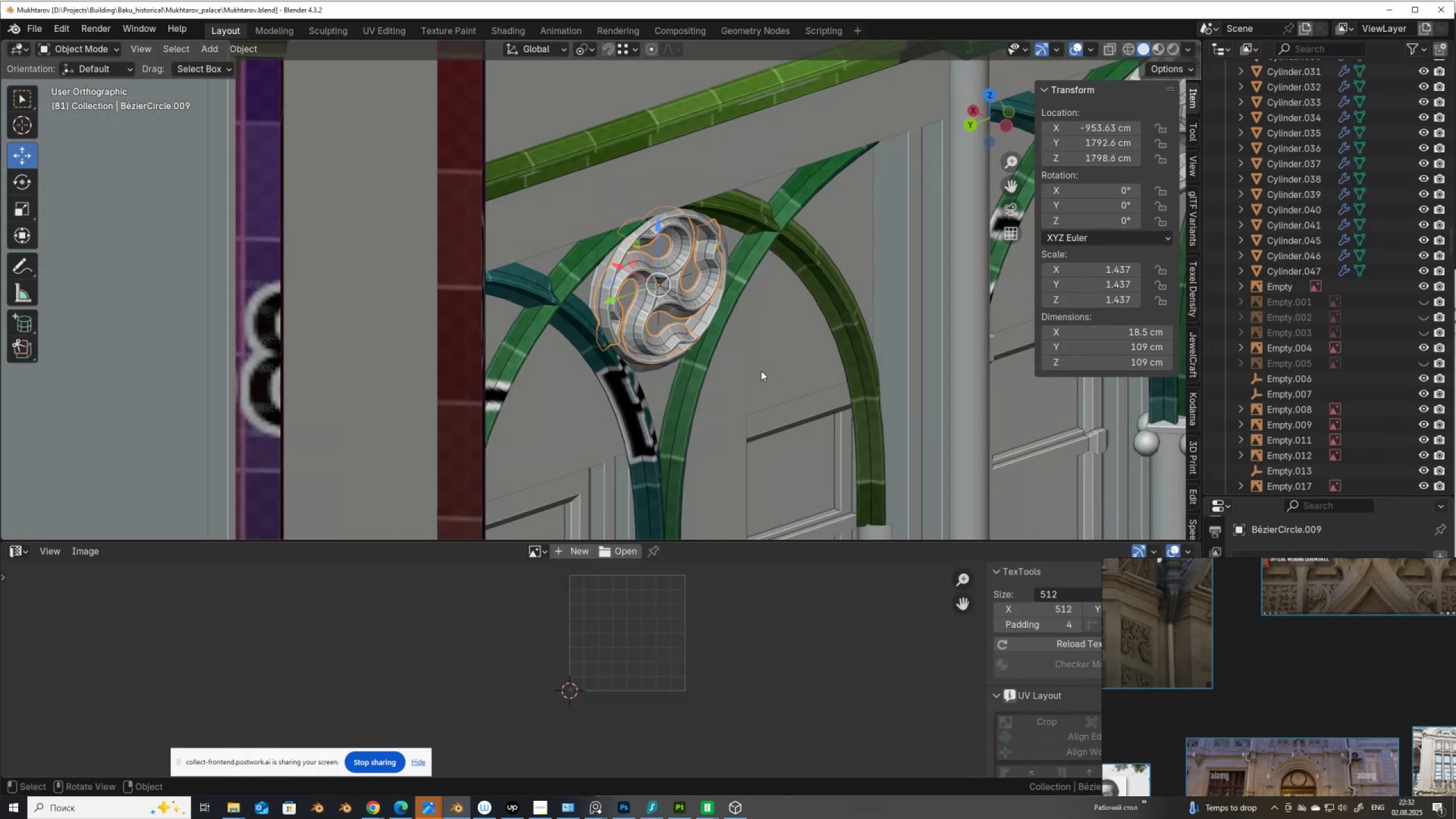 
right_click([759, 370])
 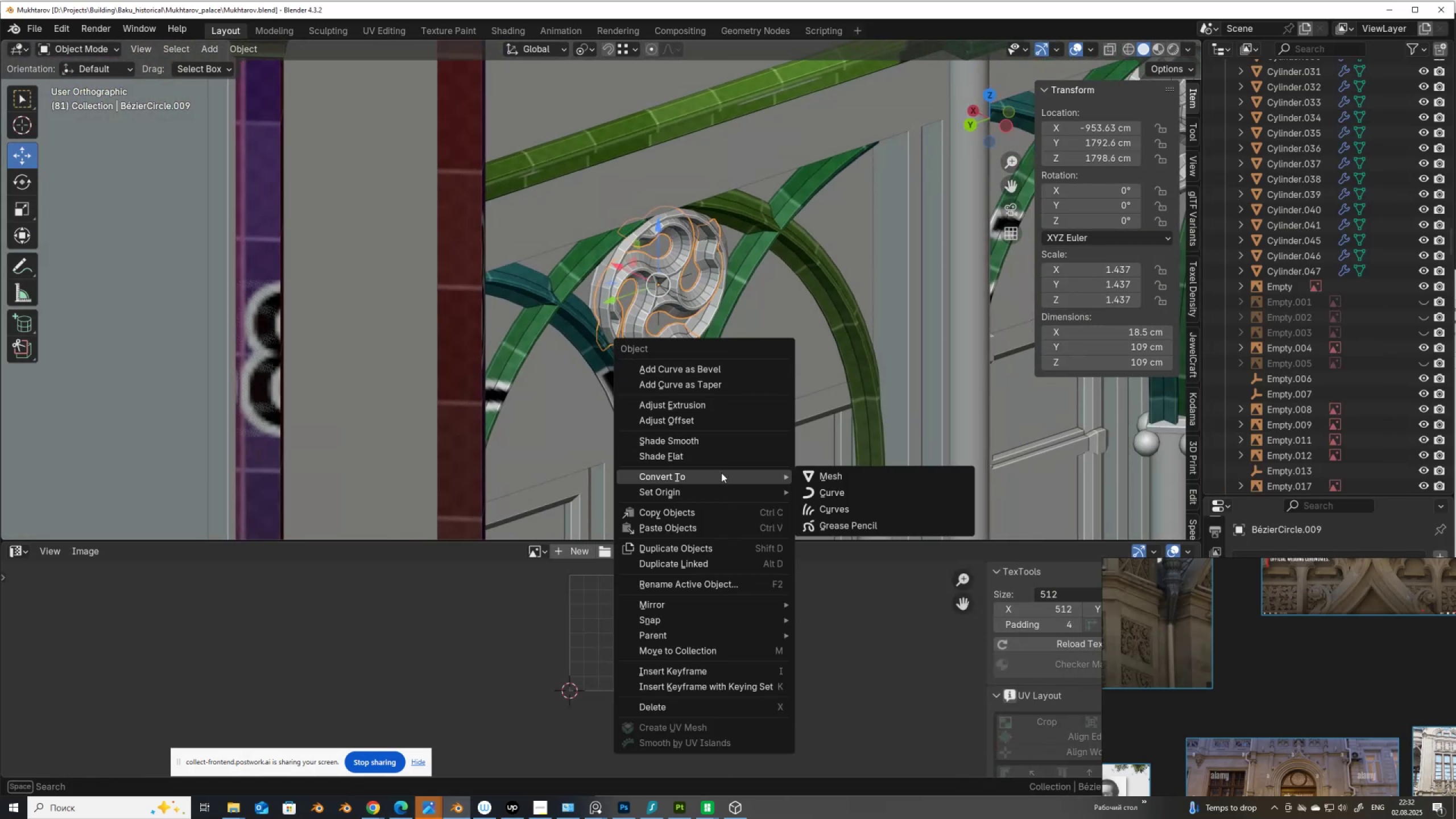 
left_click([826, 477])
 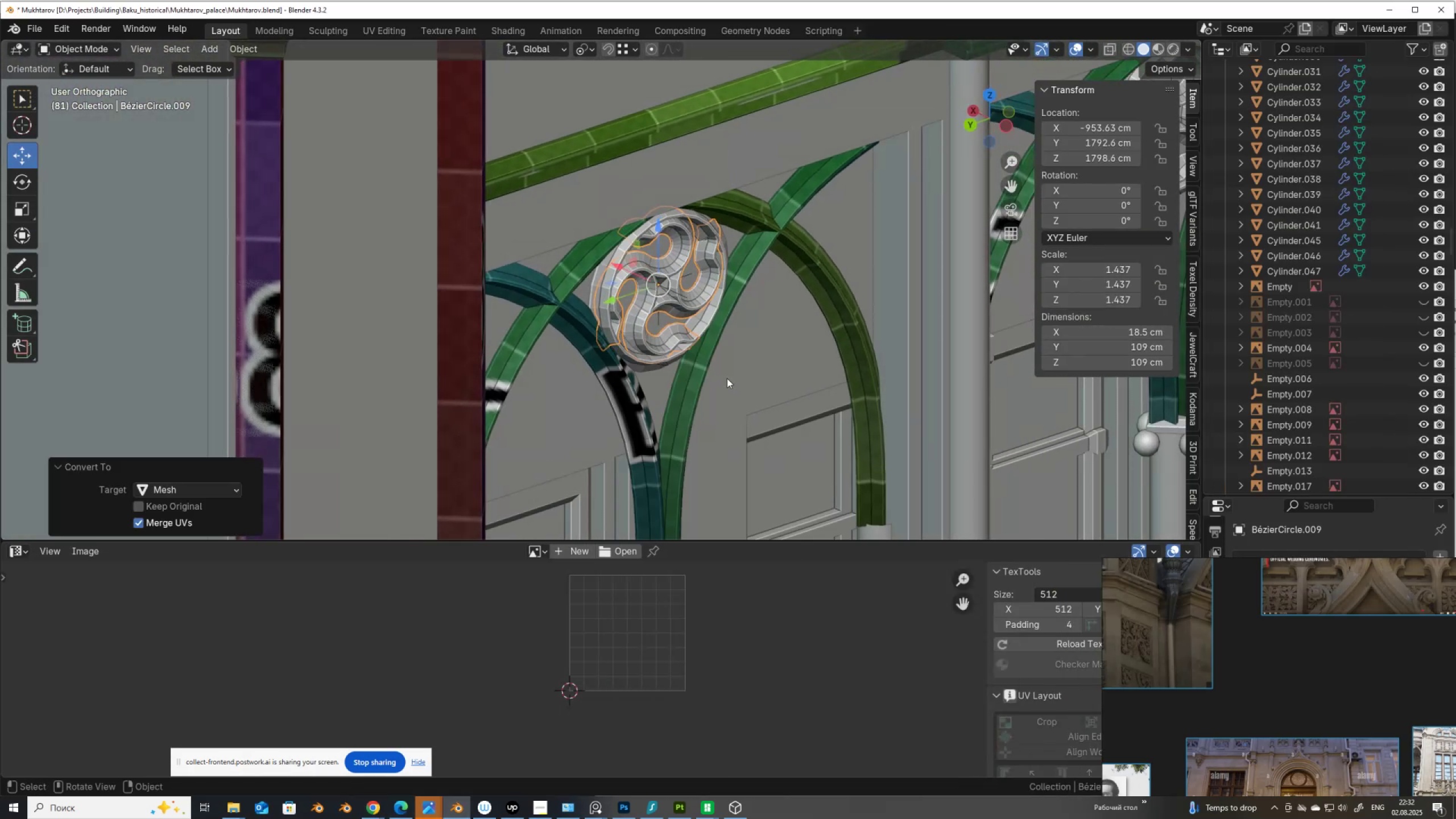 
scroll: coordinate [722, 378], scroll_direction: up, amount: 2.0
 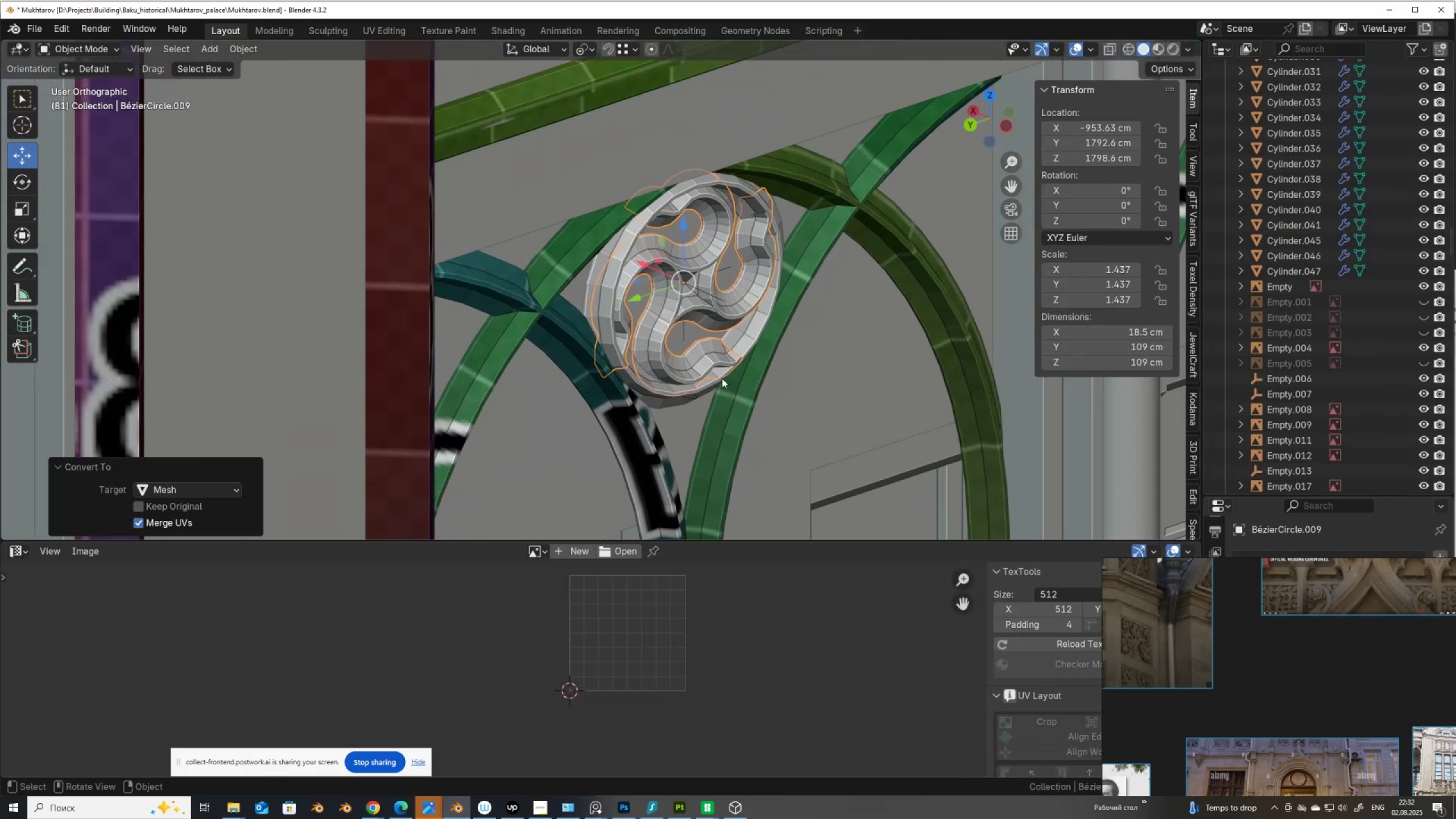 
key(Tab)
 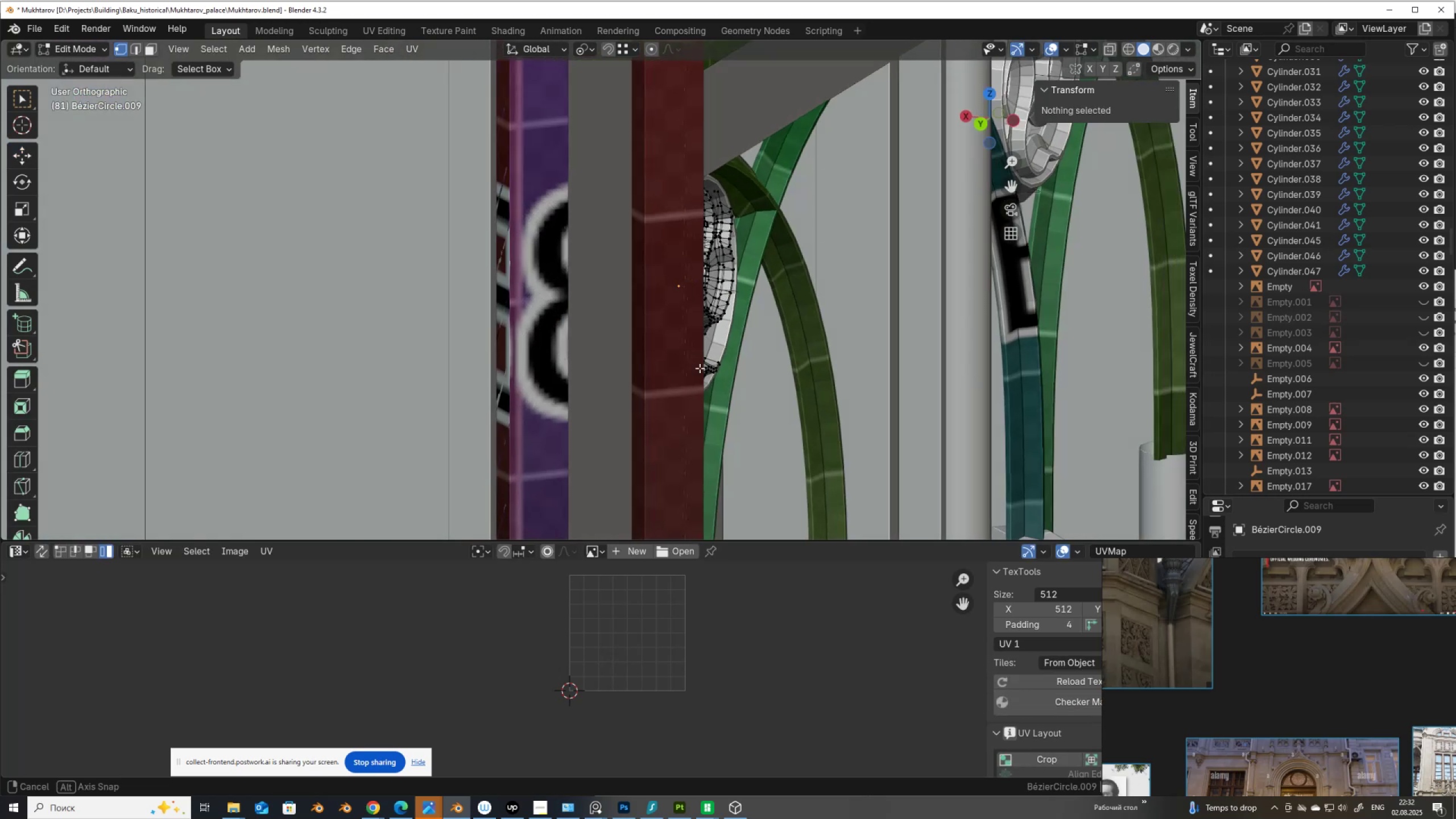 
key(Alt+Z)
 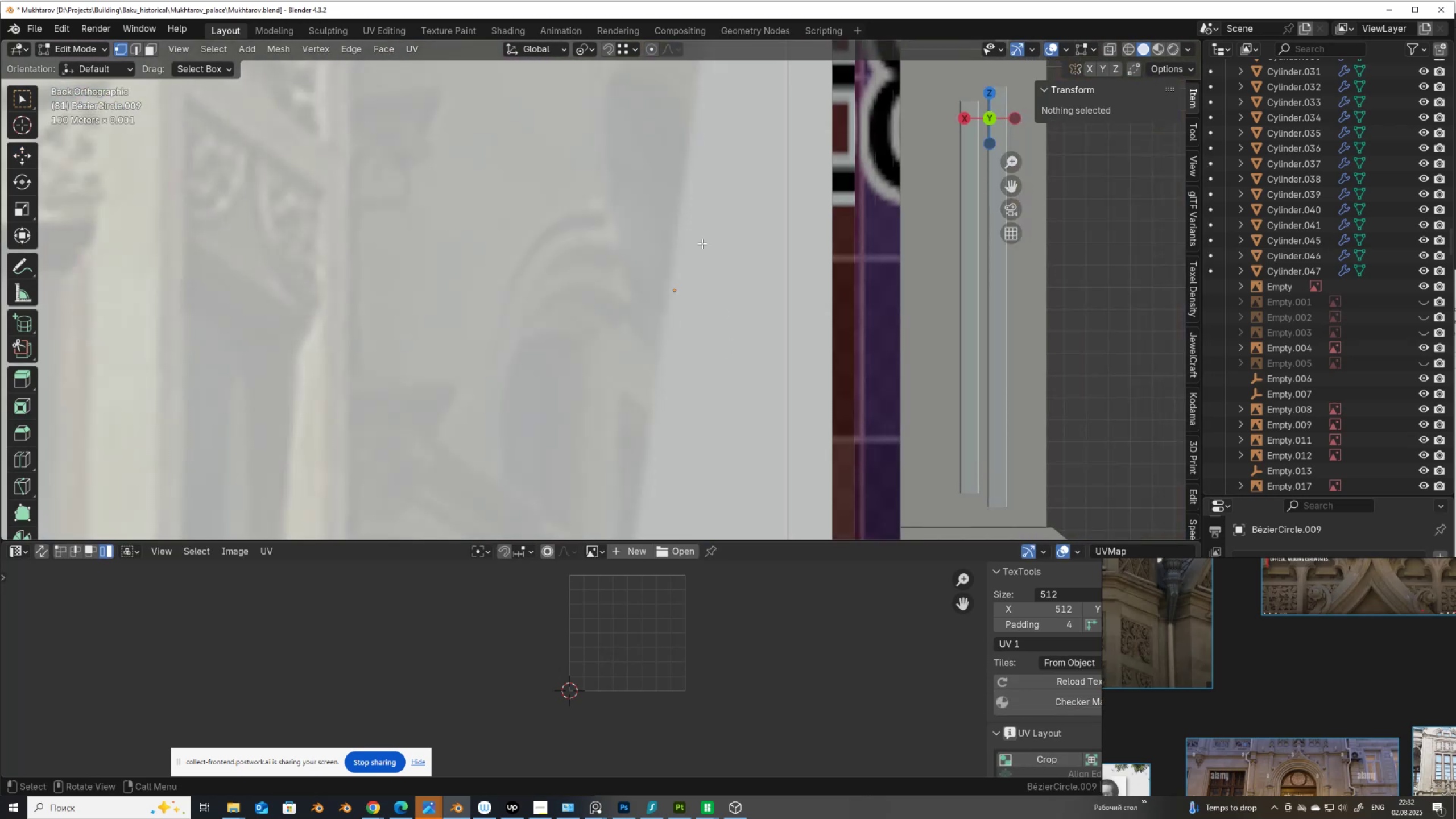 
key(Alt+AltLeft)
 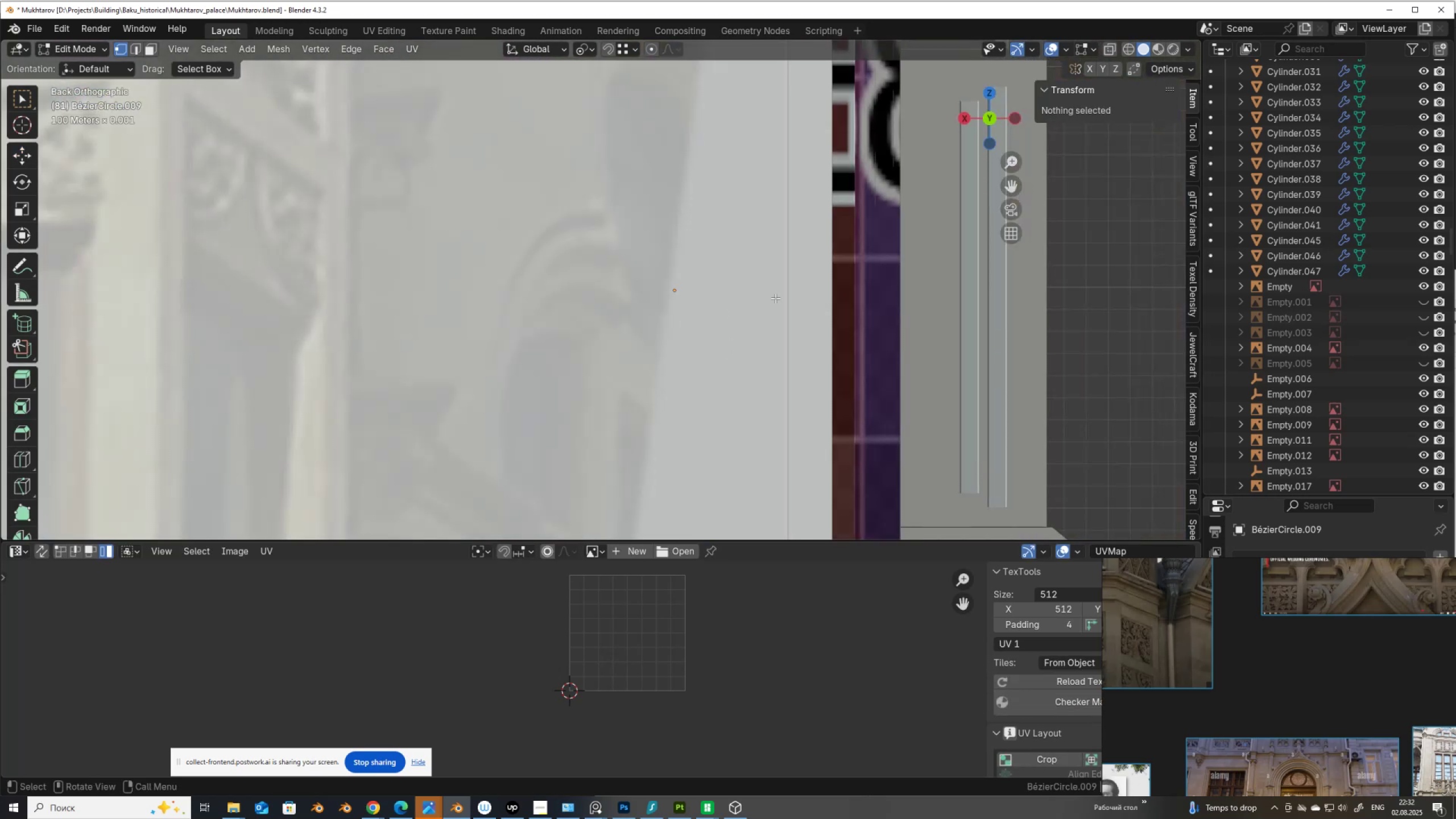 
key(Alt+Z)
 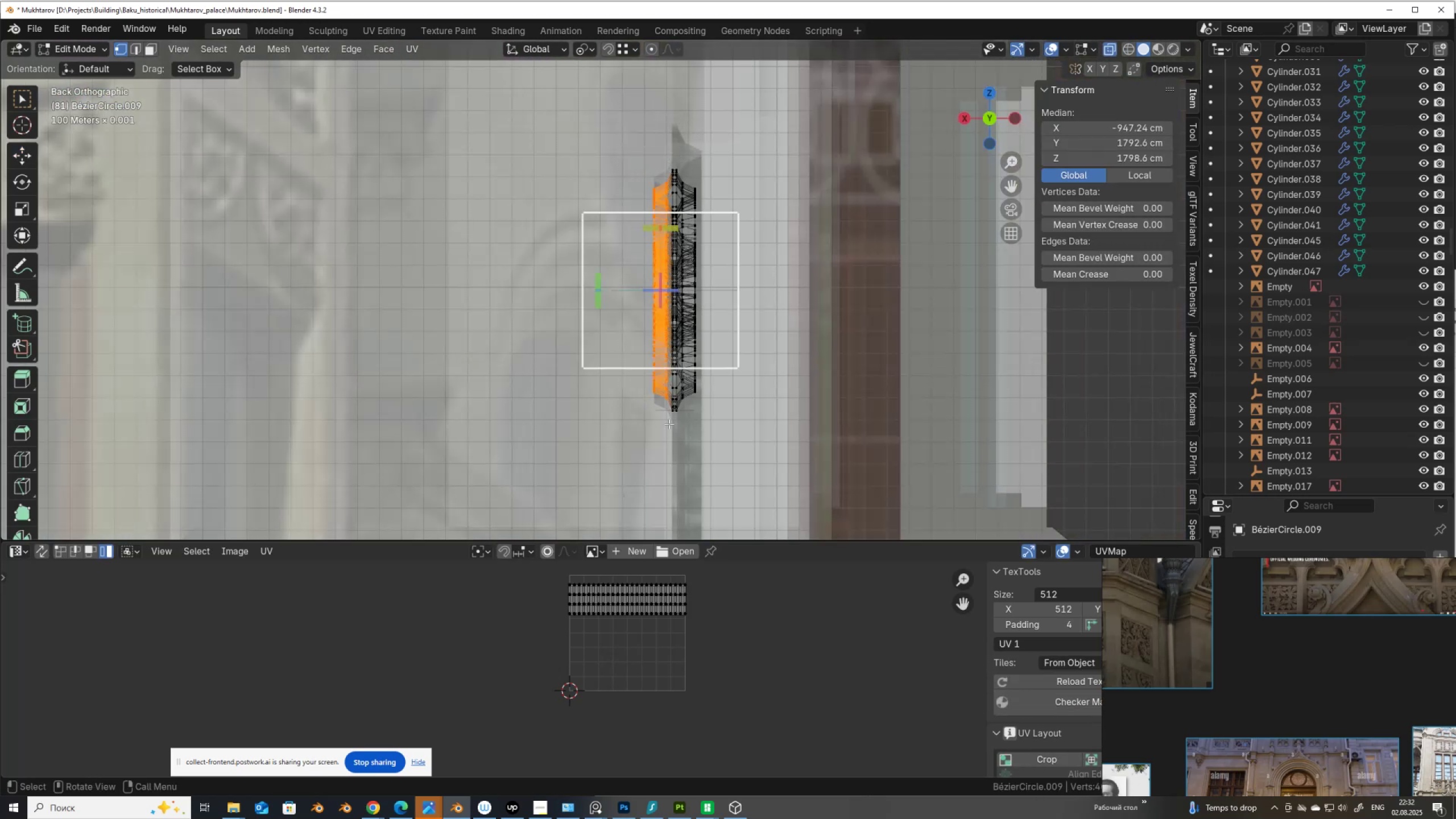 
key(X)
 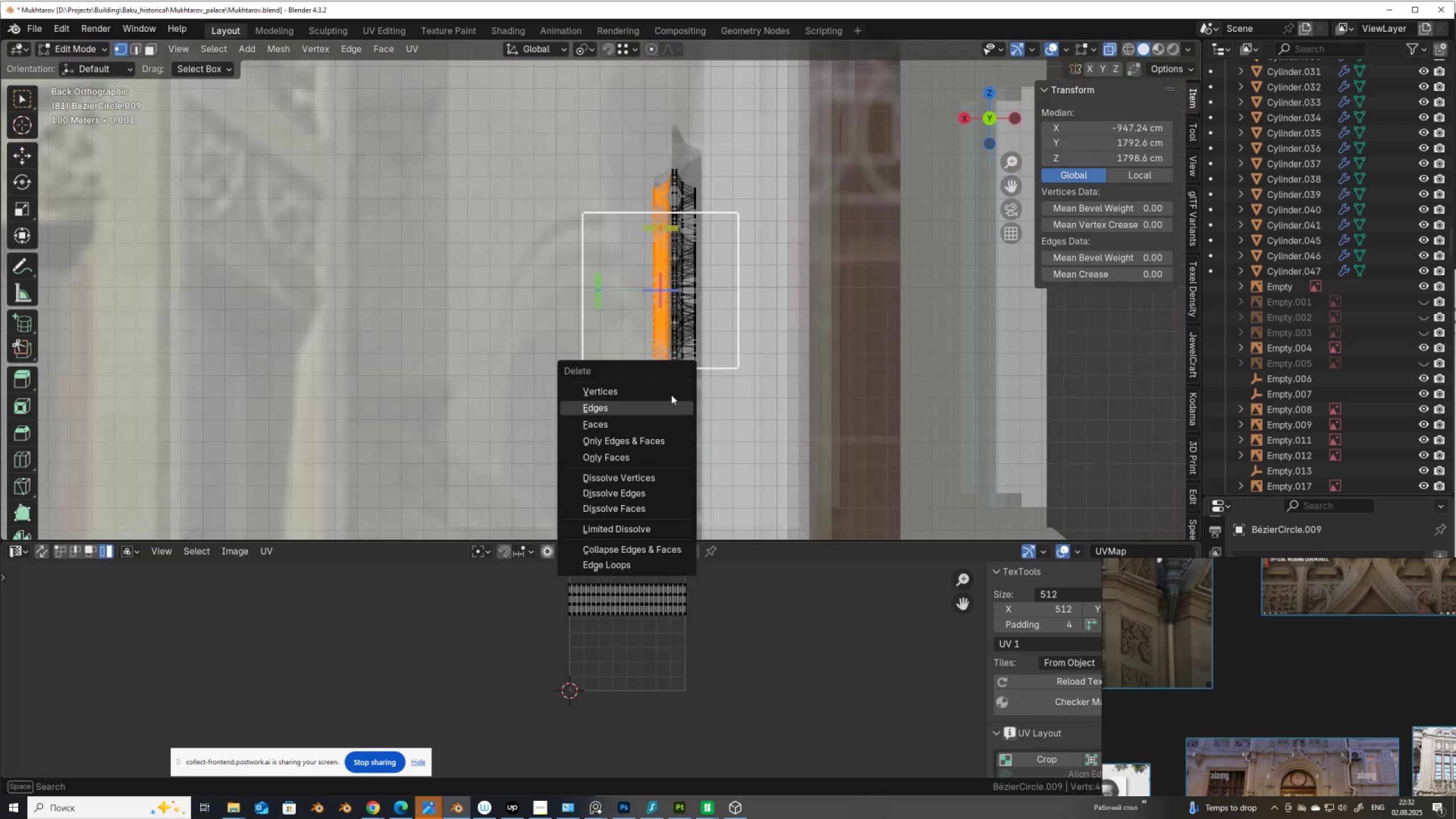 
left_click([673, 388])
 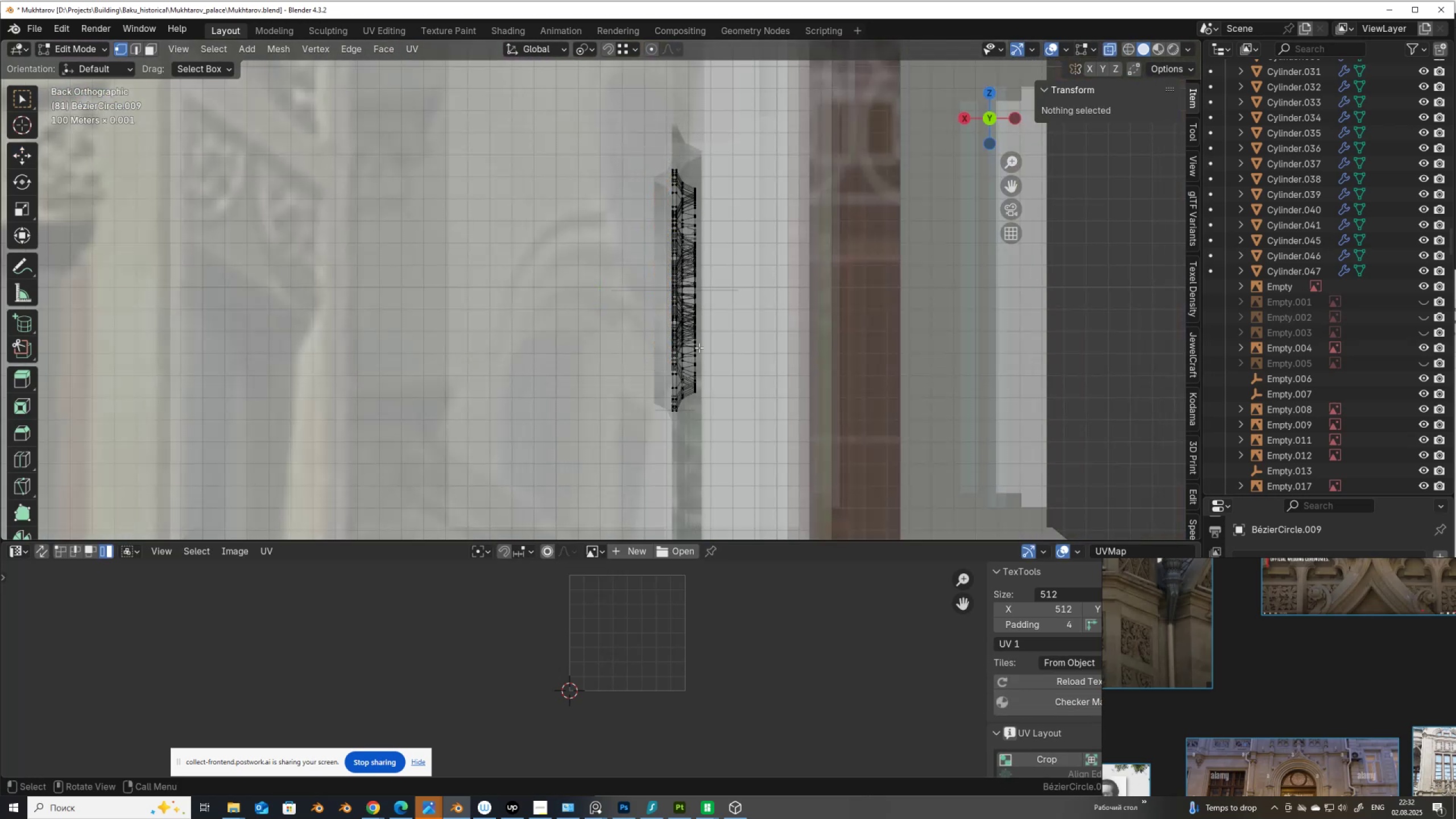 
scroll: coordinate [719, 324], scroll_direction: up, amount: 1.0
 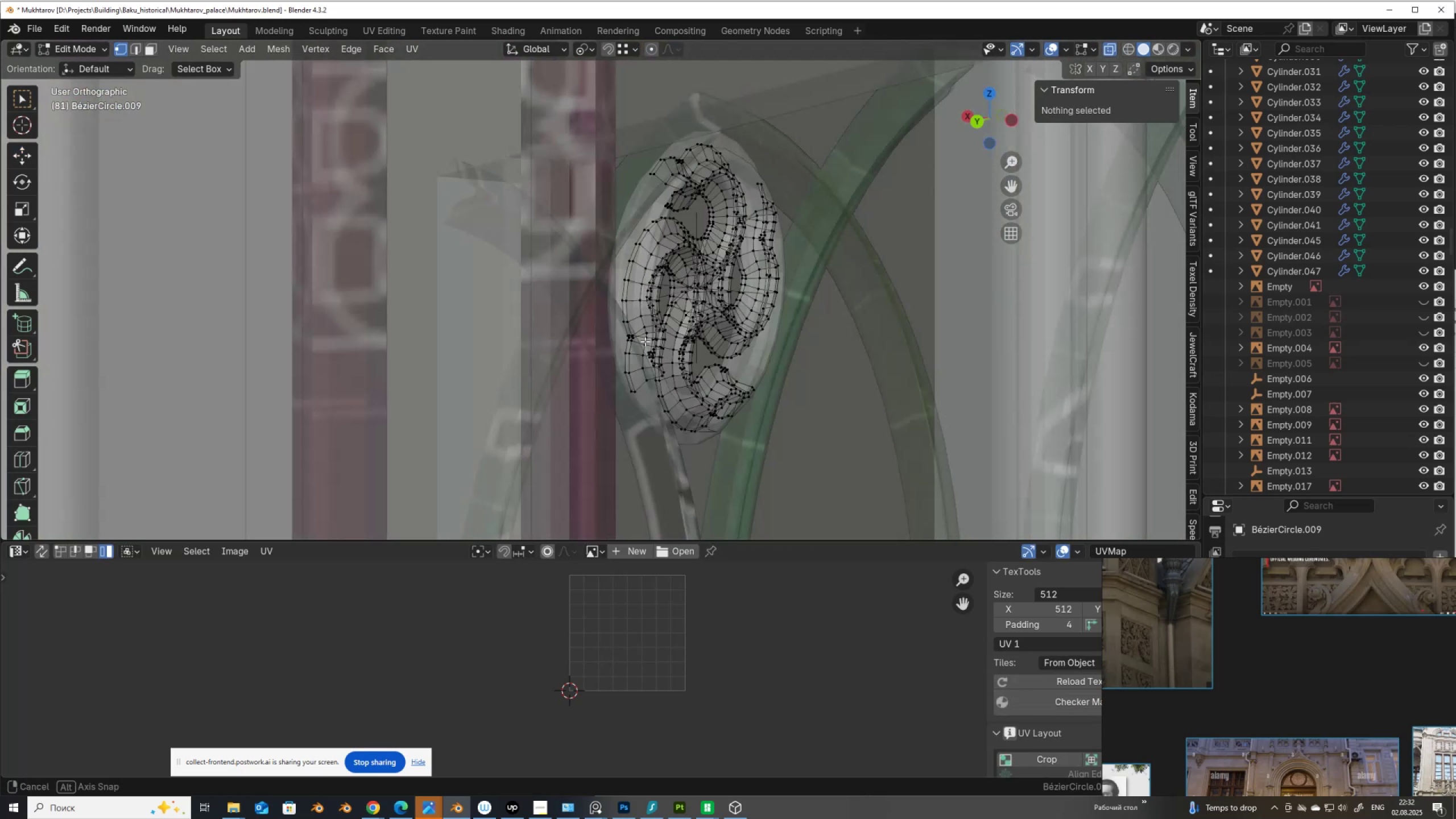 
key(Alt+AltLeft)
 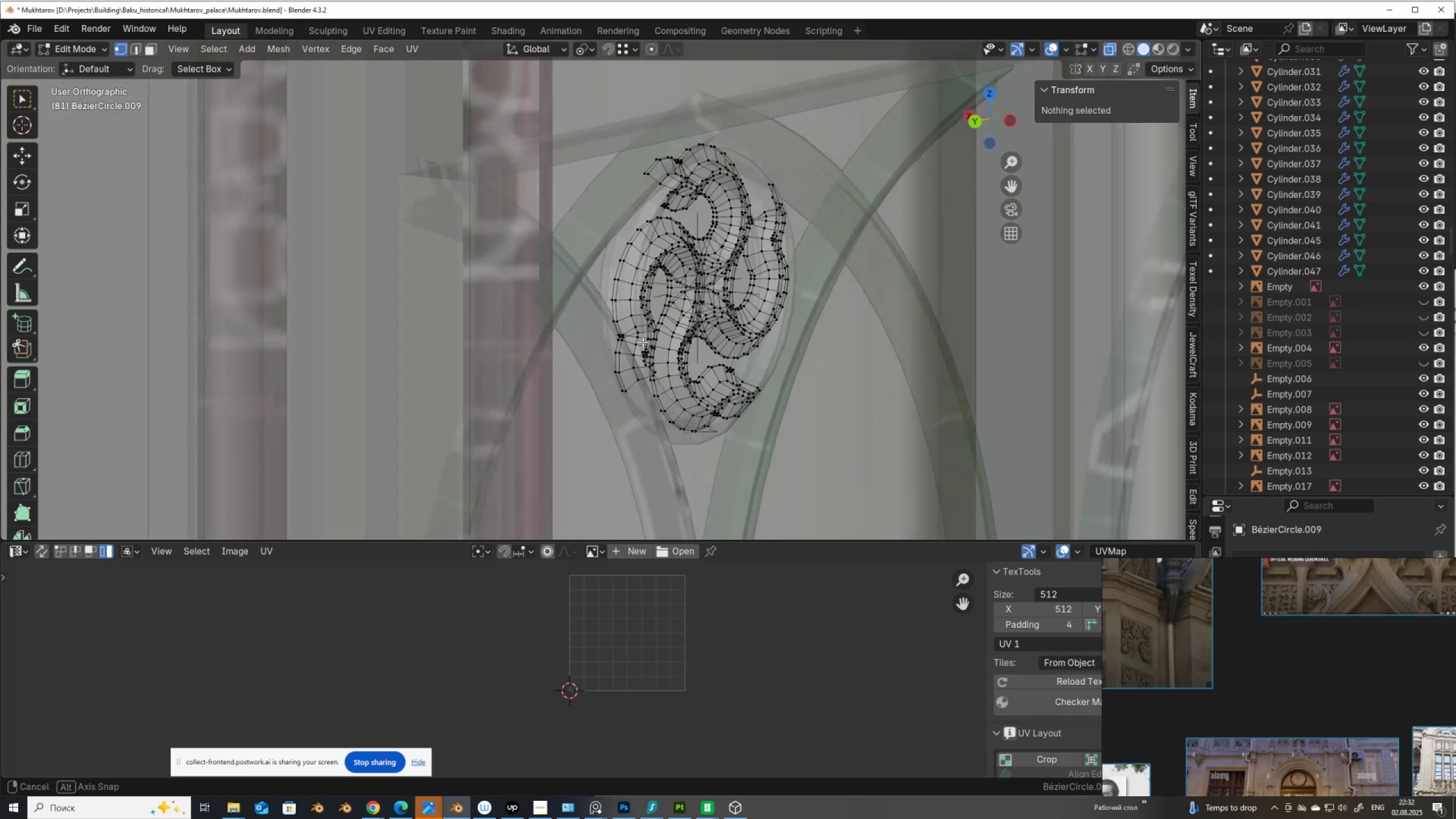 
key(Alt+Z)
 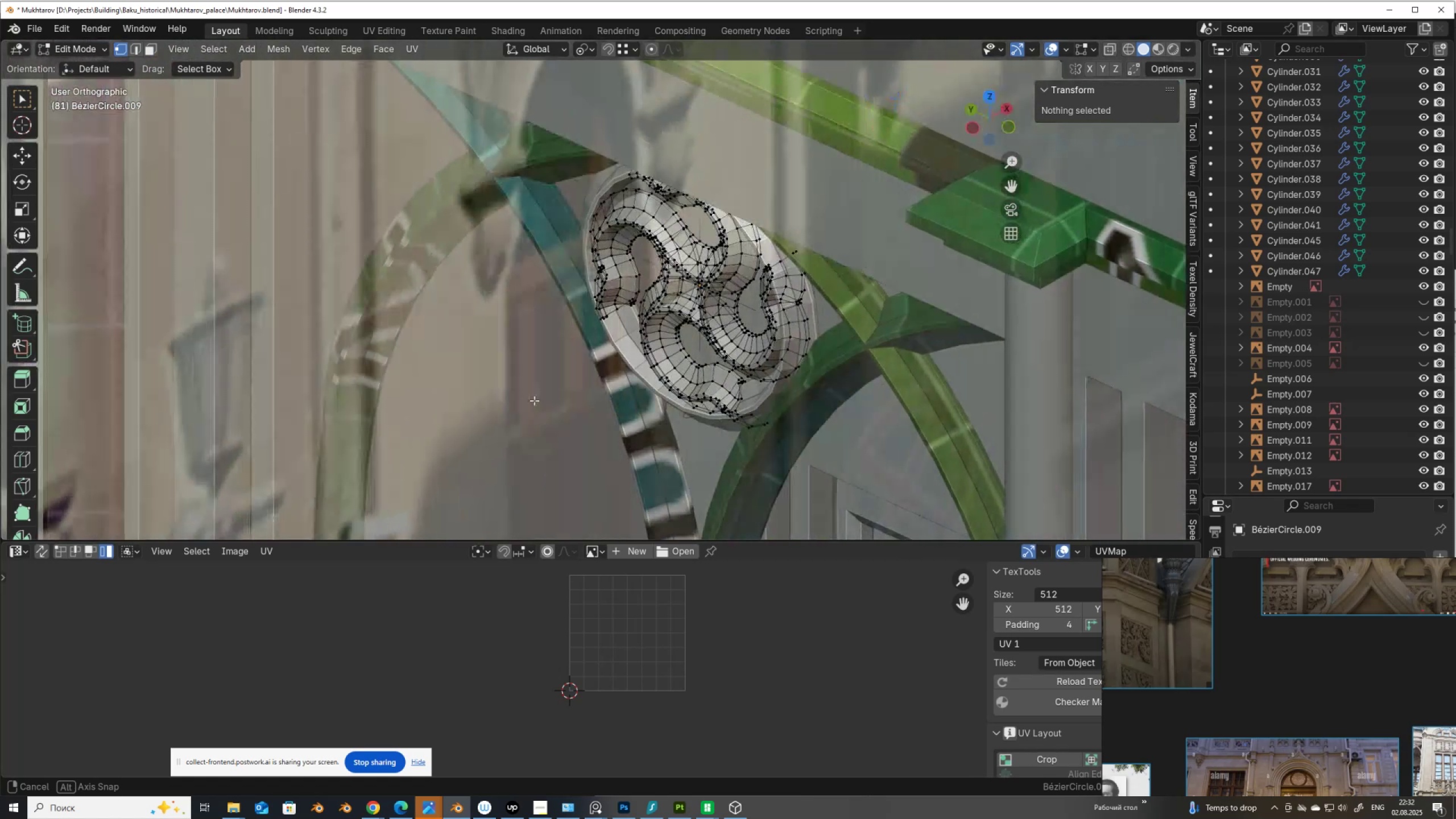 
key(Alt+Z)
 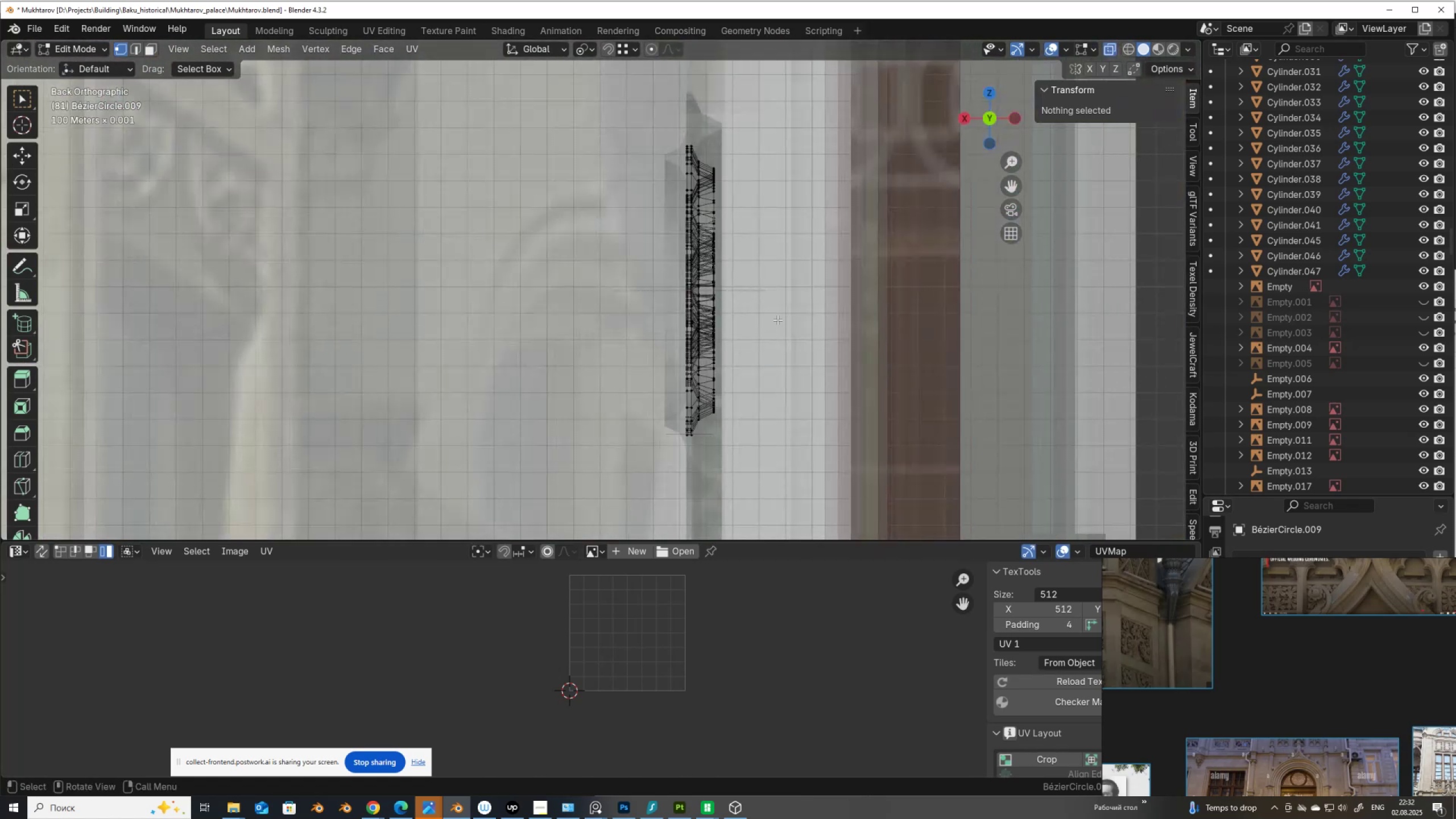 
scroll: coordinate [777, 320], scroll_direction: down, amount: 3.0
 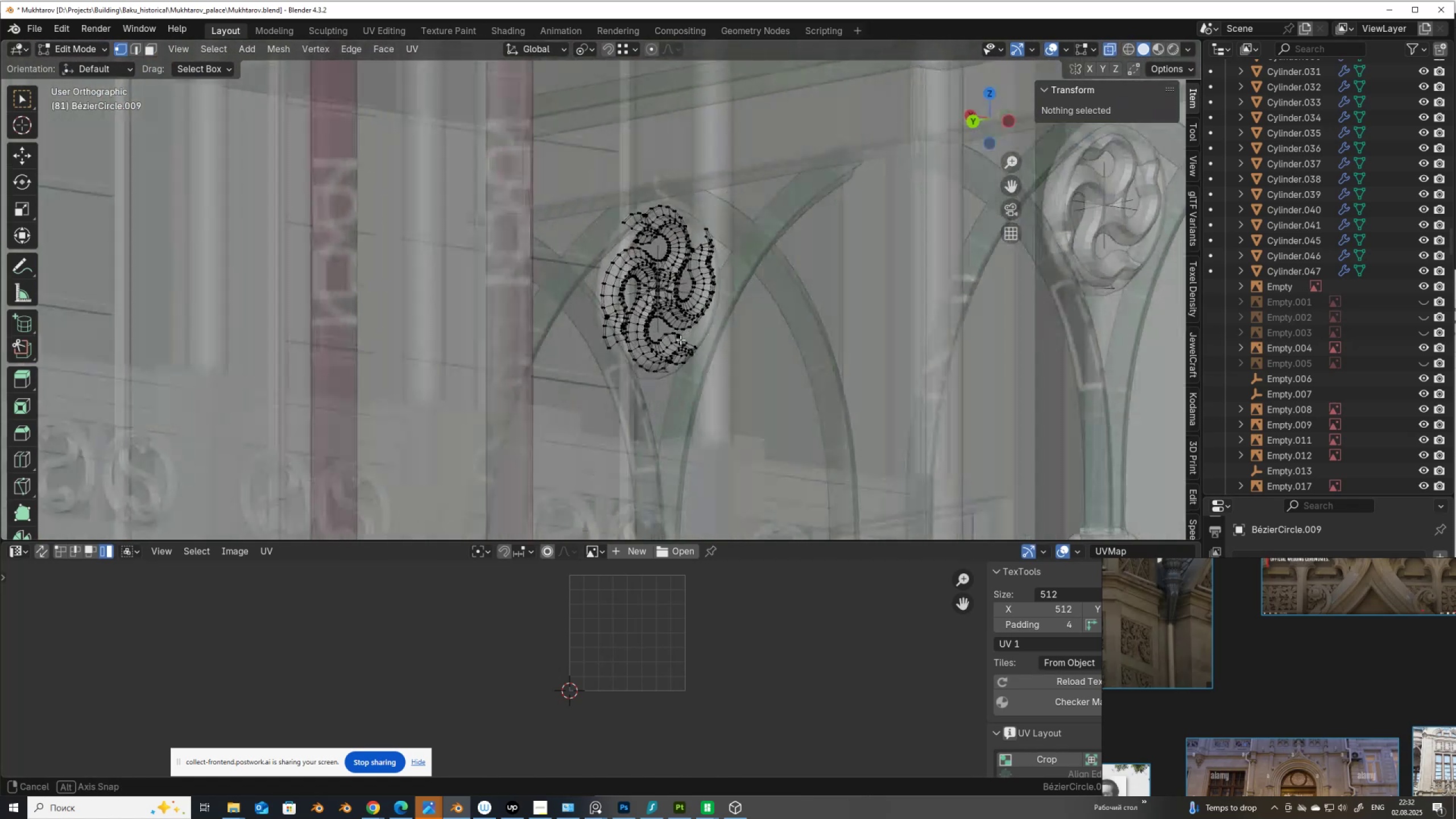 
key(Alt+AltLeft)
 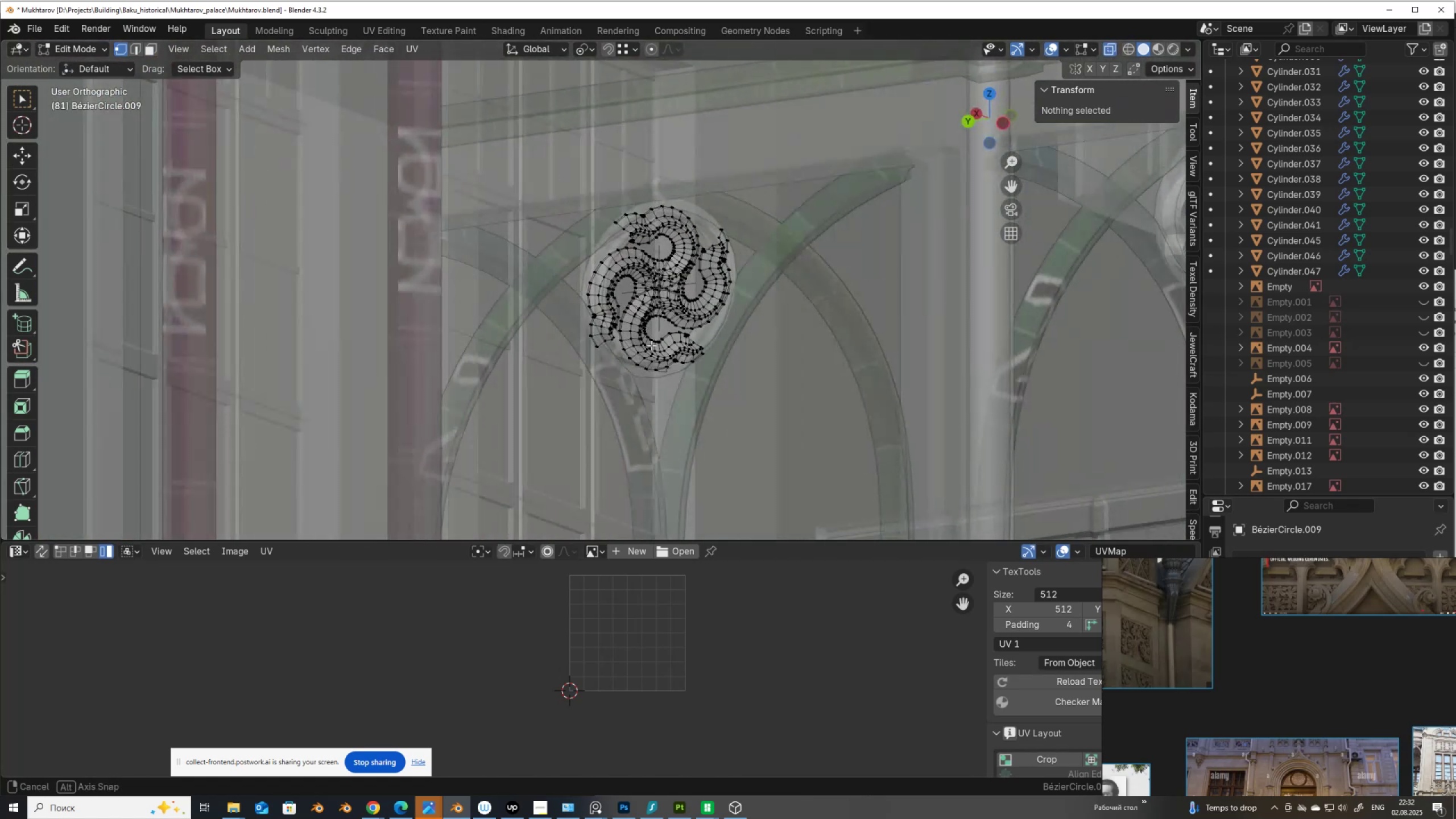 
key(Alt+Z)
 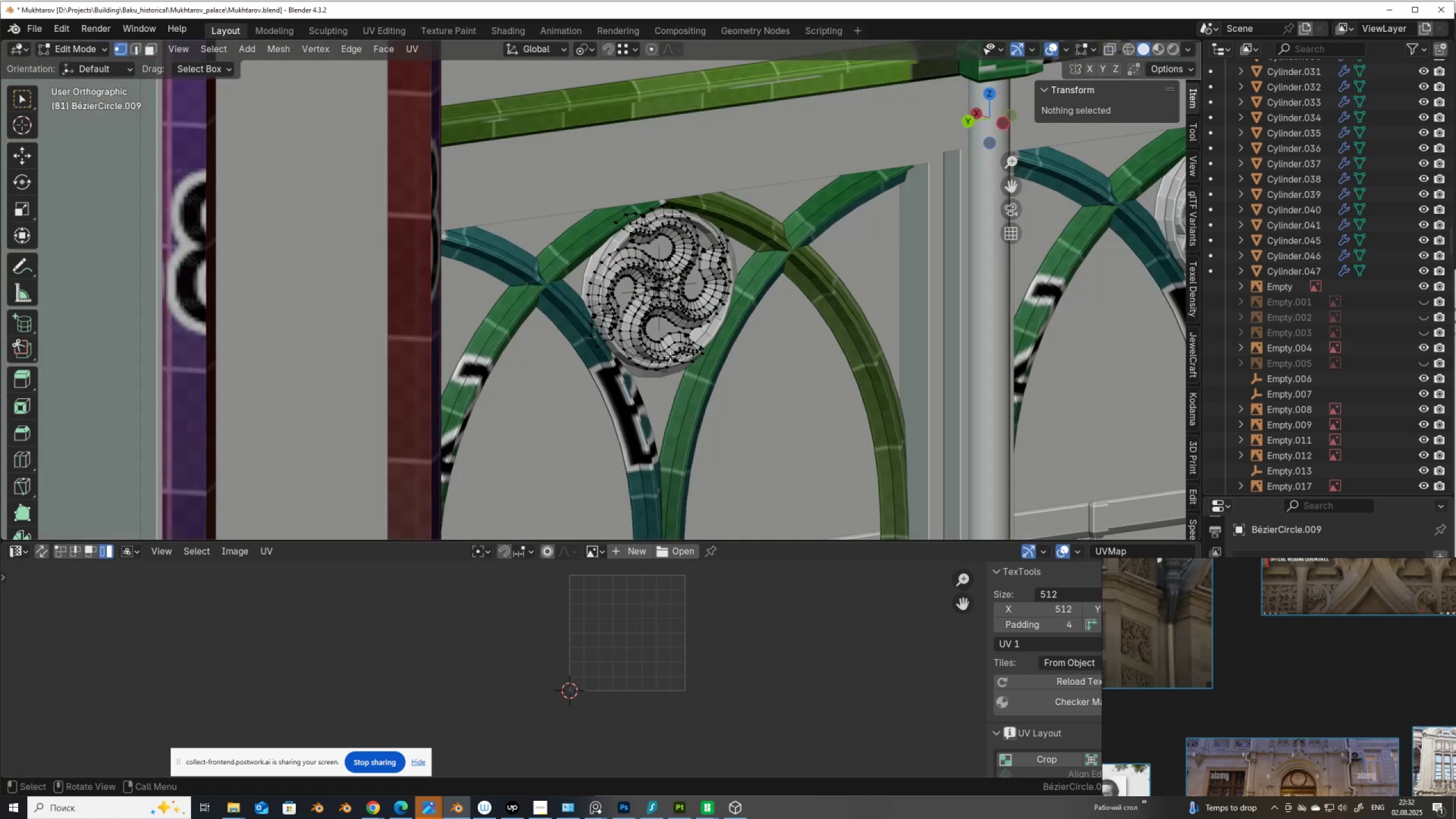 
scroll: coordinate [597, 307], scroll_direction: up, amount: 5.0
 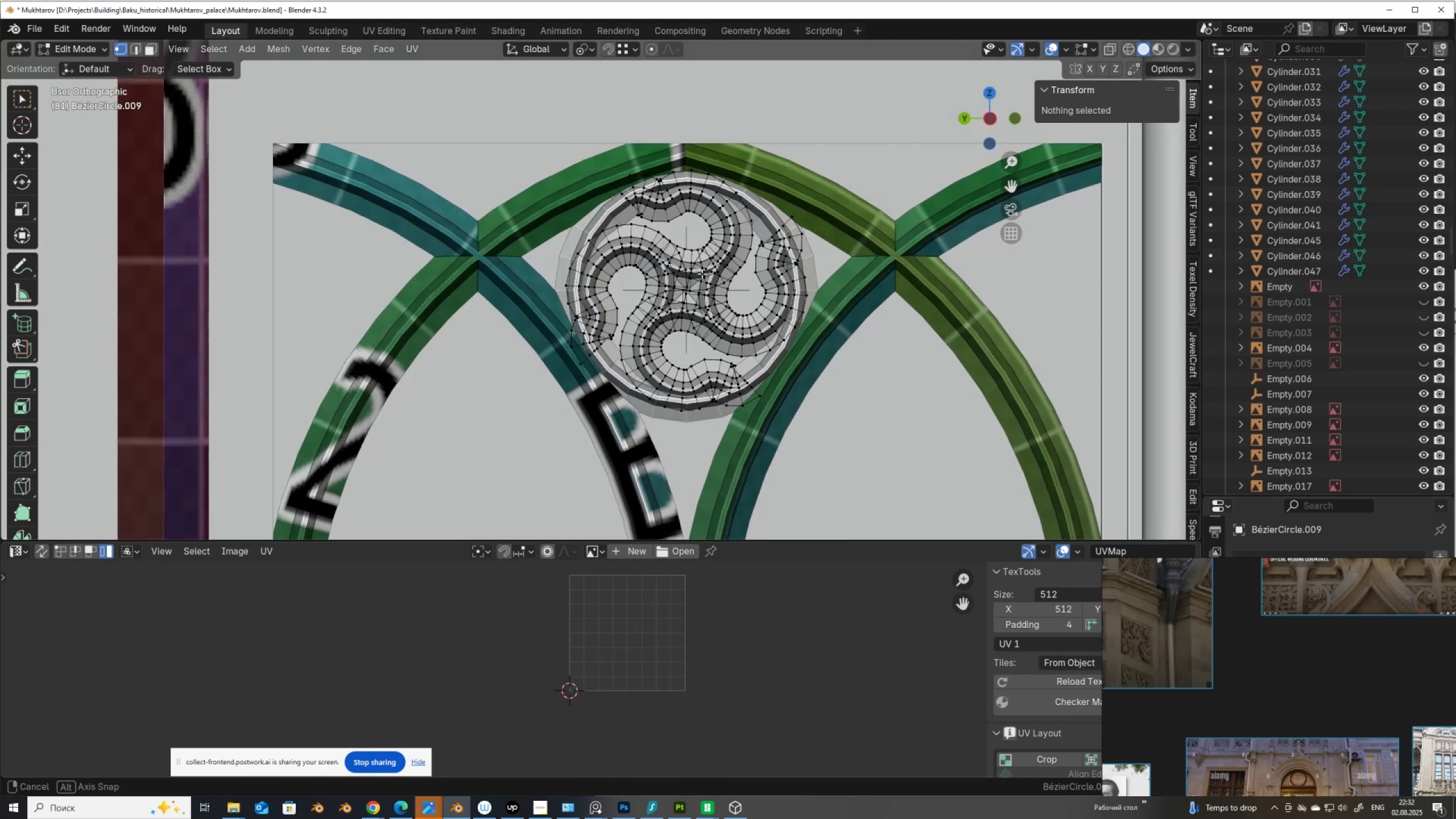 
wait(5.03)
 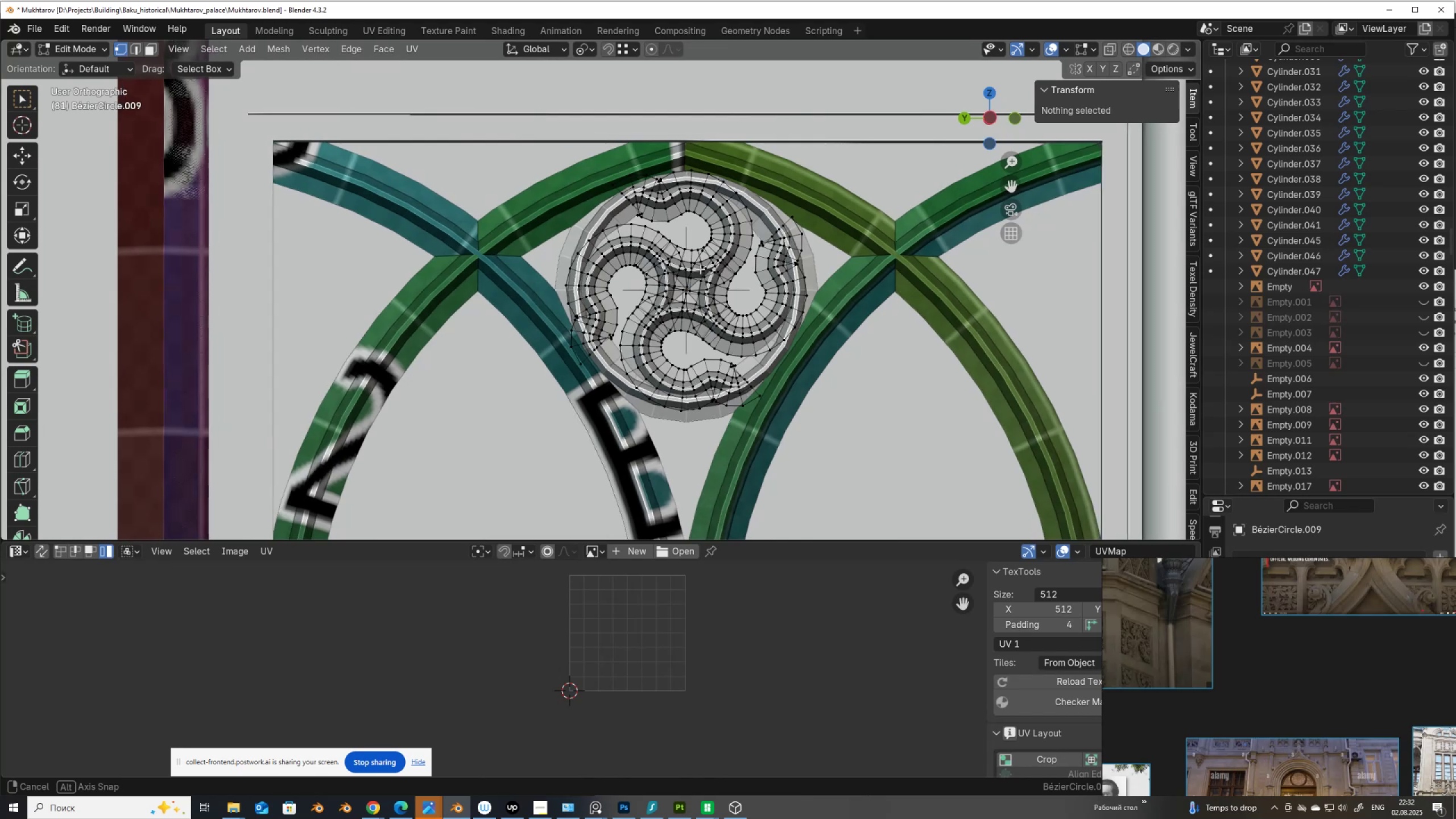 
scroll: coordinate [704, 298], scroll_direction: up, amount: 7.0
 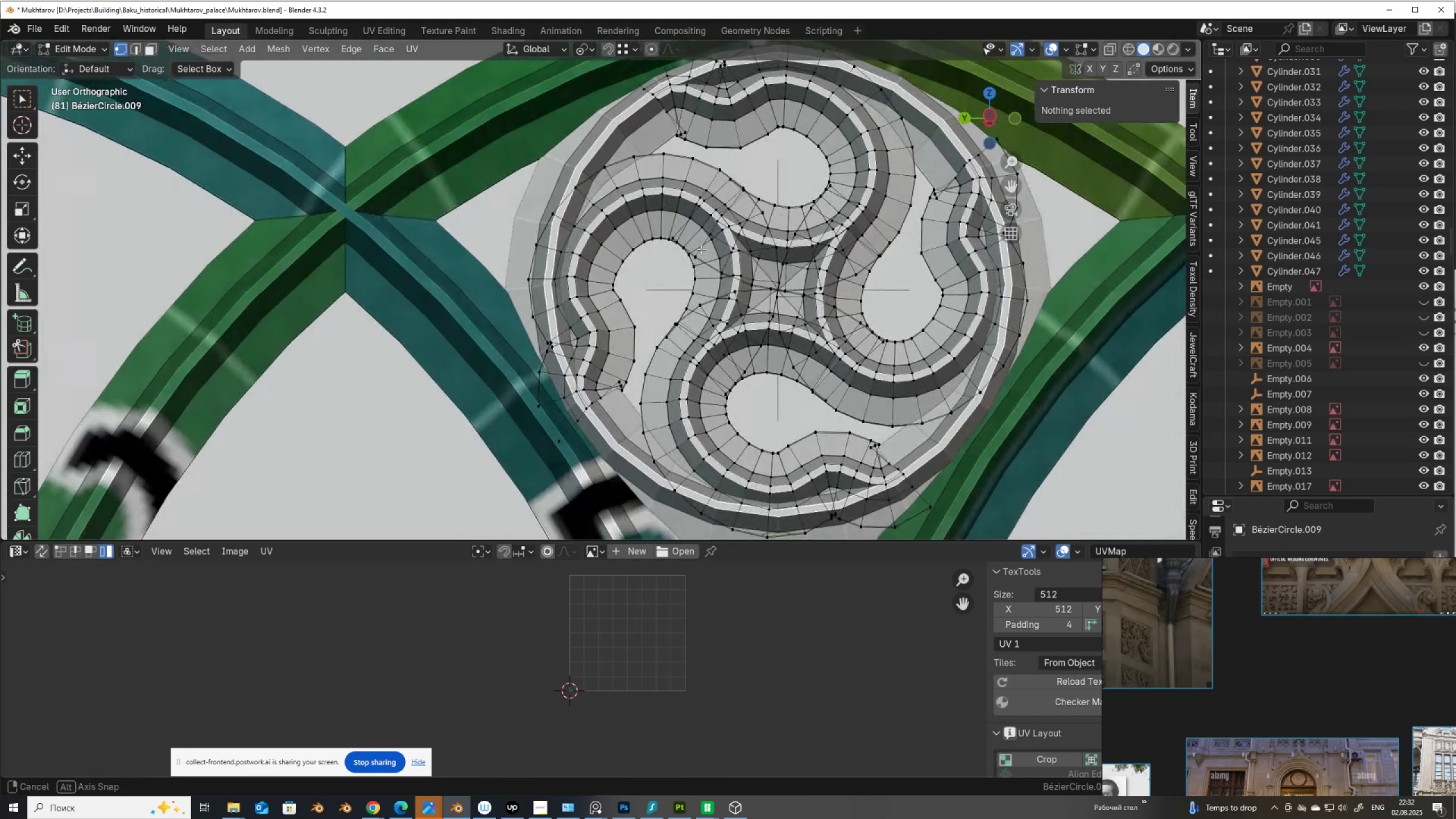 
key(Alt+AltLeft)
 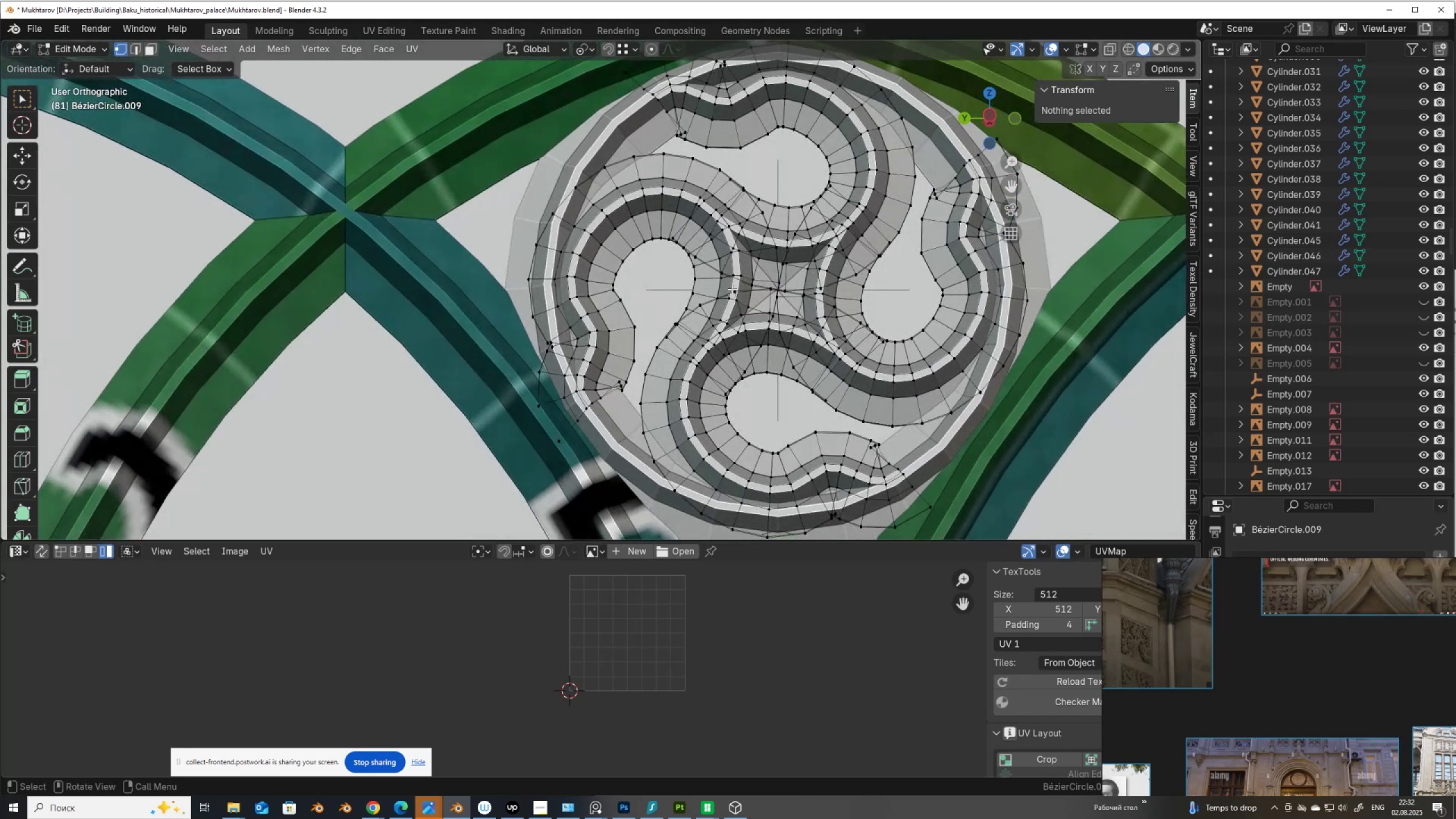 
key(Alt+Z)
 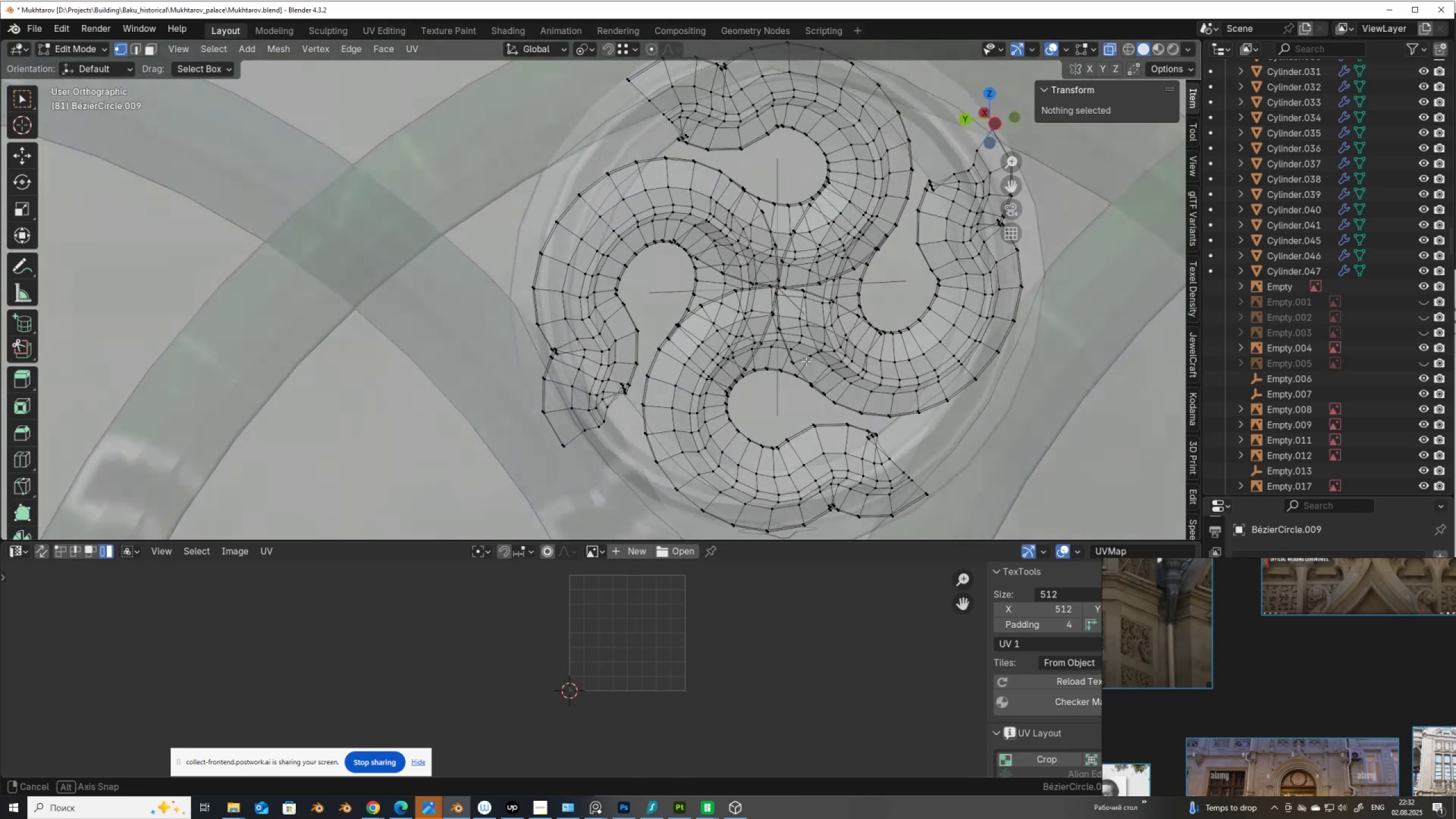 
wait(5.01)
 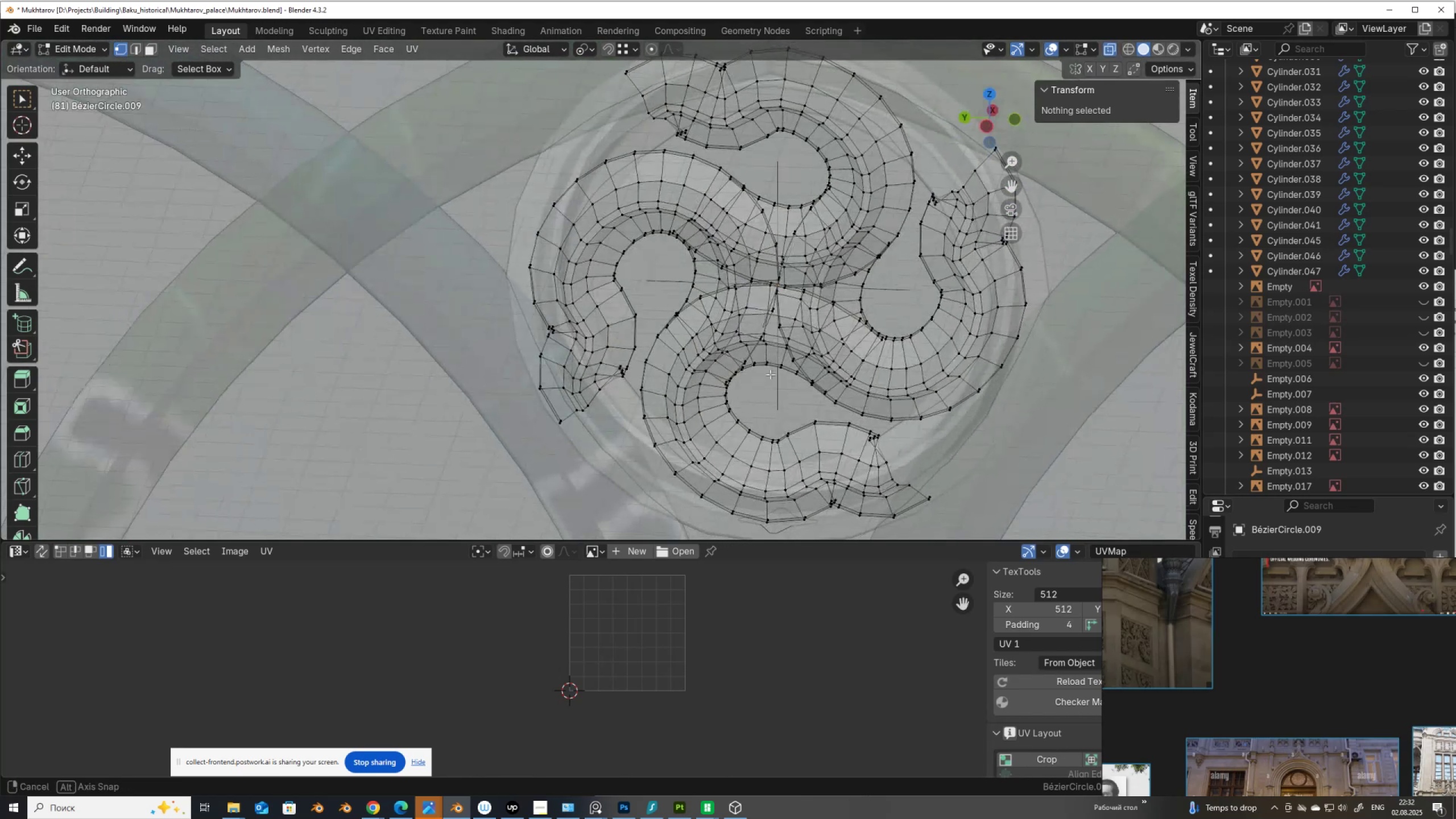 
hold_key(key=ShiftLeft, duration=0.49)
 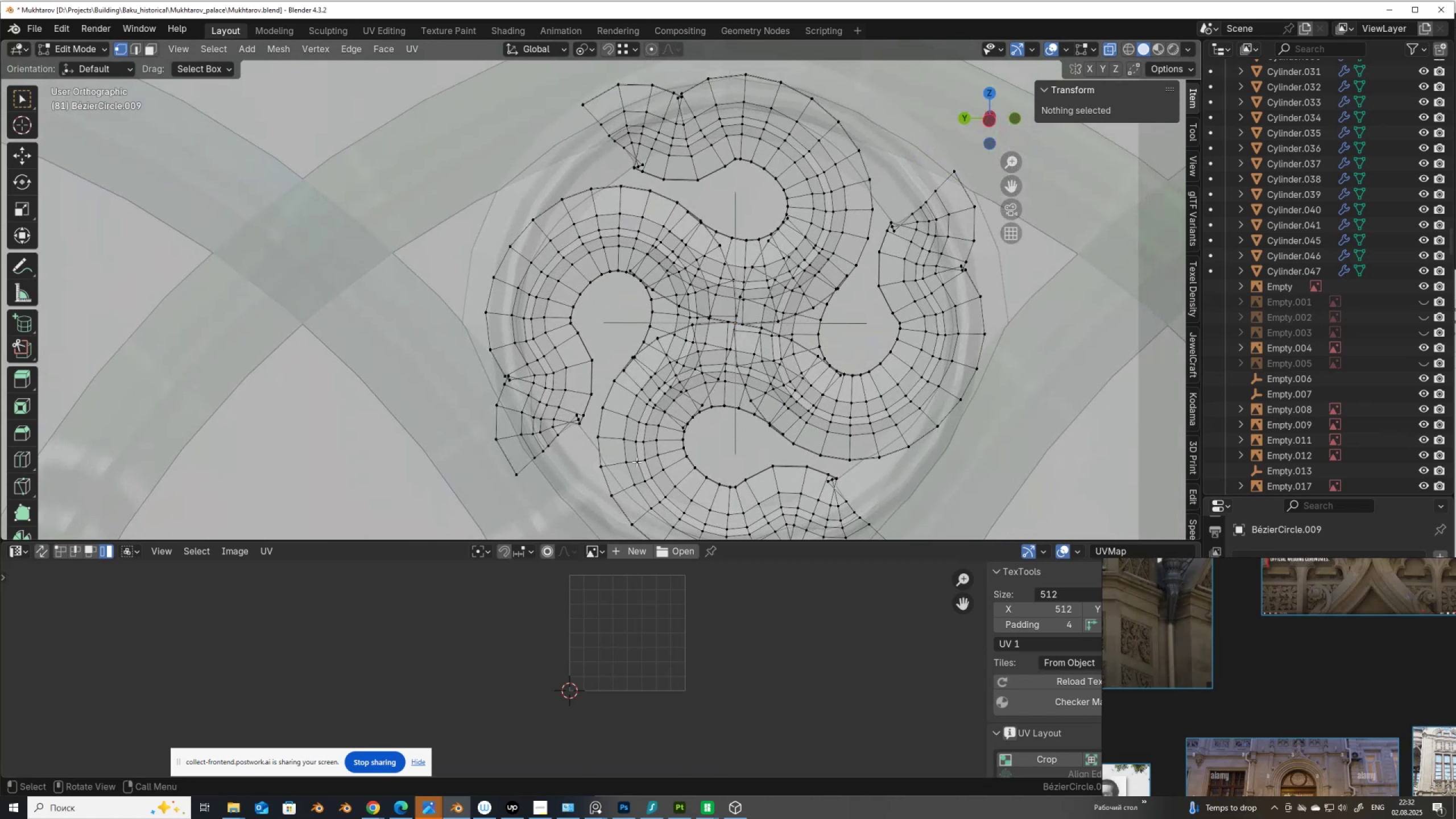 
hold_key(key=AltLeft, duration=1.38)
left_click([550, 441])
 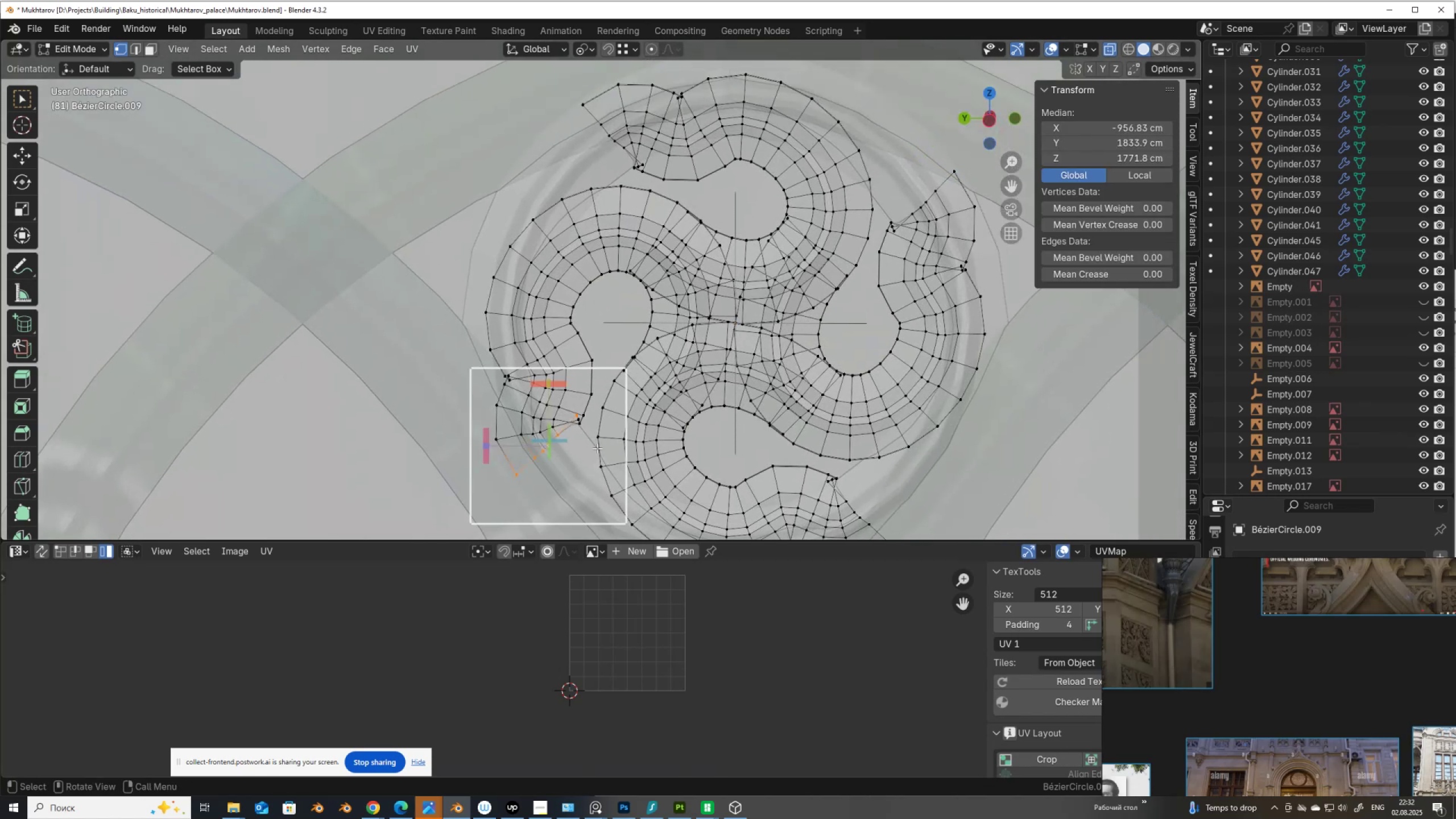 
key(Z)
 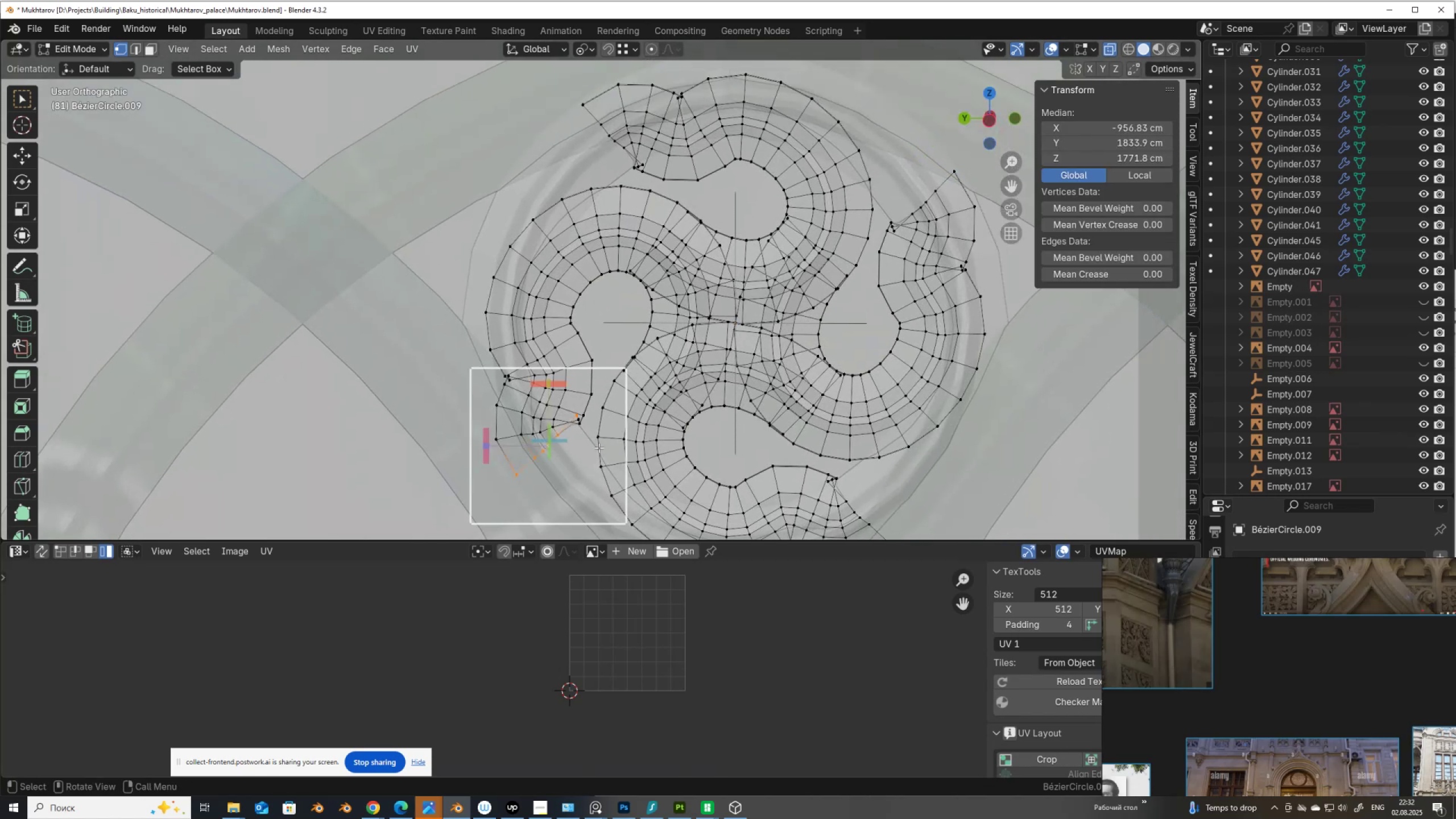 
key(Alt+AltLeft)
 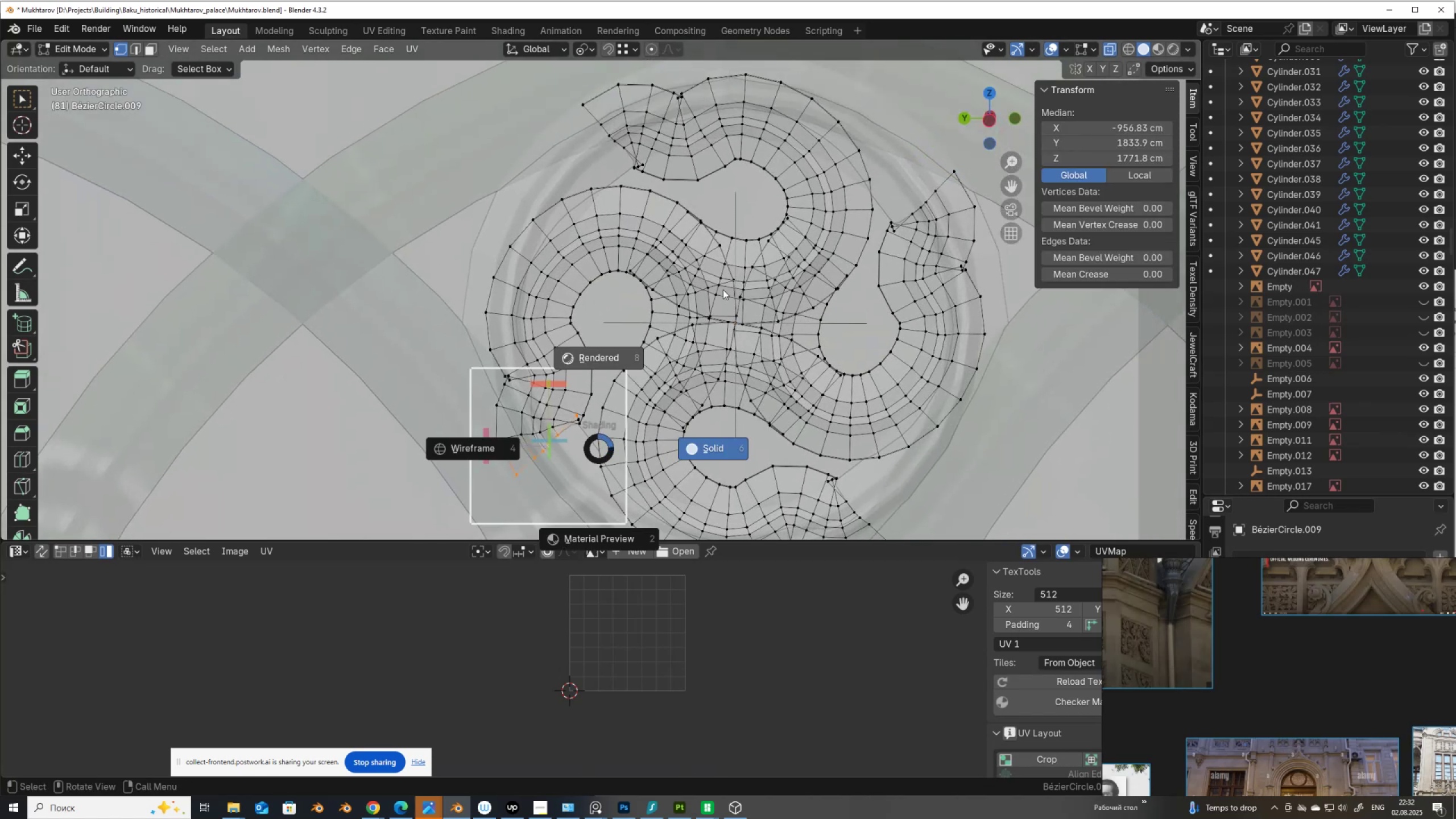 
key(Escape)
 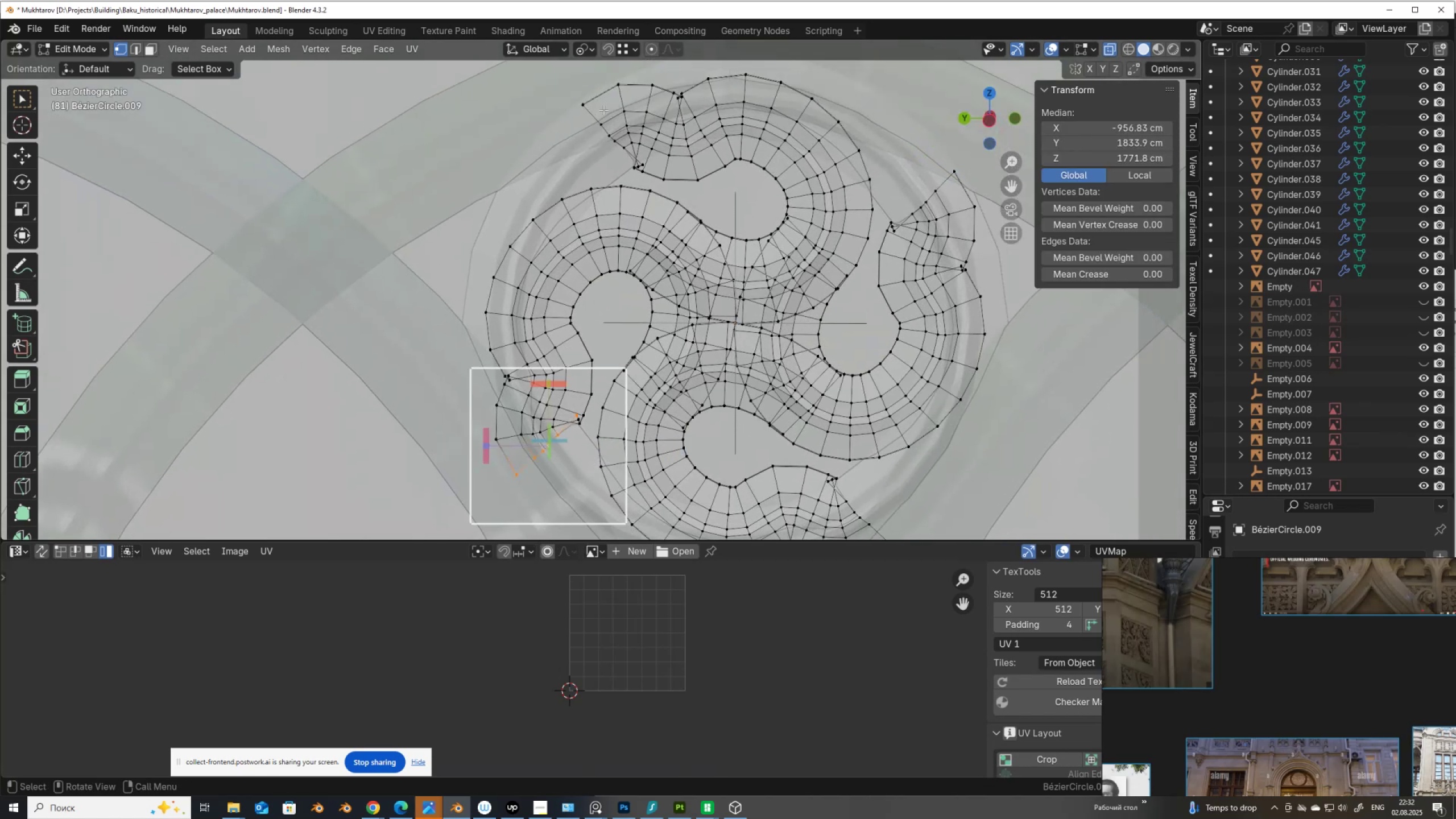 
hold_key(key=AltLeft, duration=2.27)
hold_key(key=ShiftLeft, duration=1.53)
left_click([597, 115])
 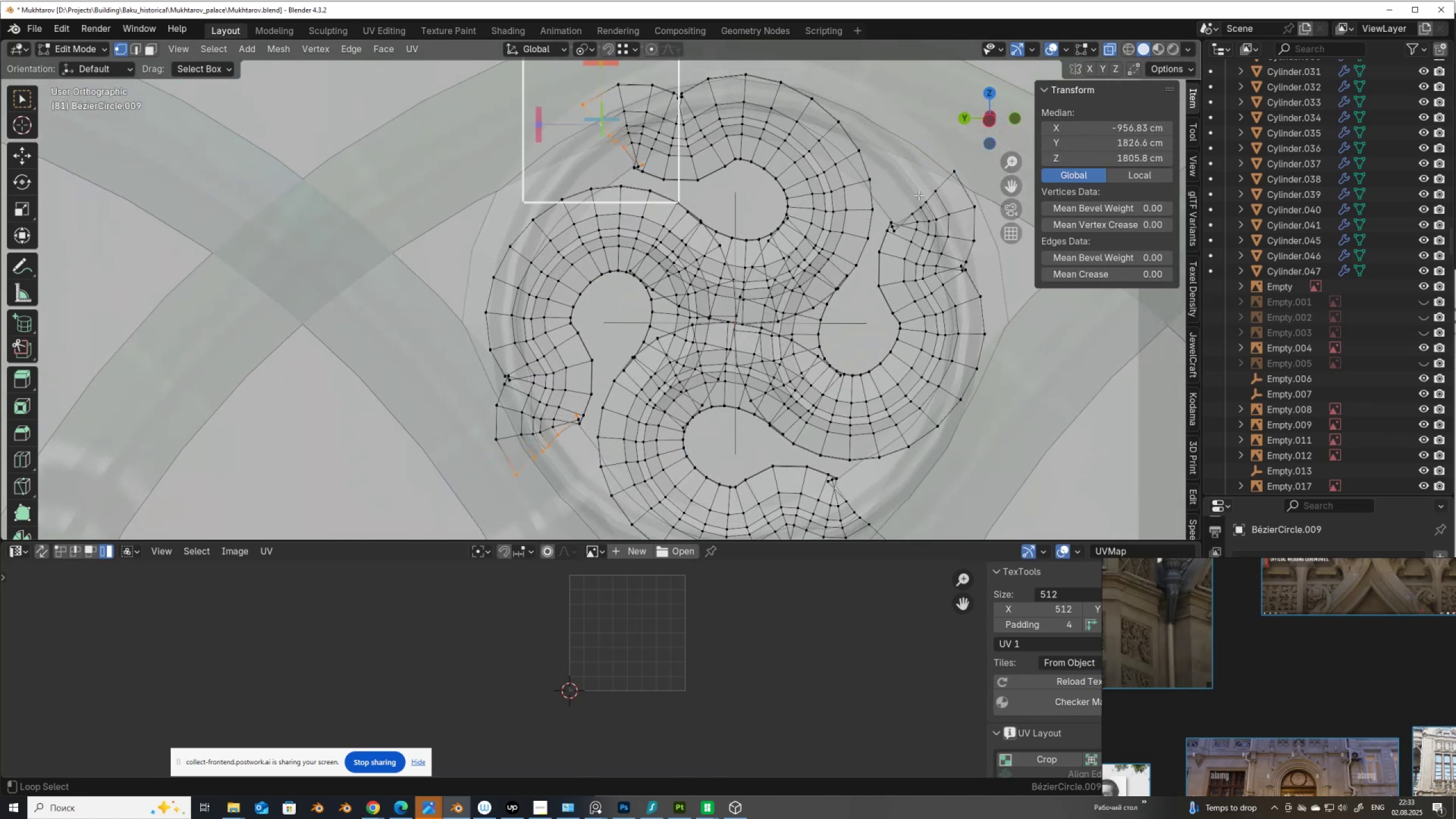 
hold_key(key=ShiftLeft, duration=0.72)
left_click([938, 186])
 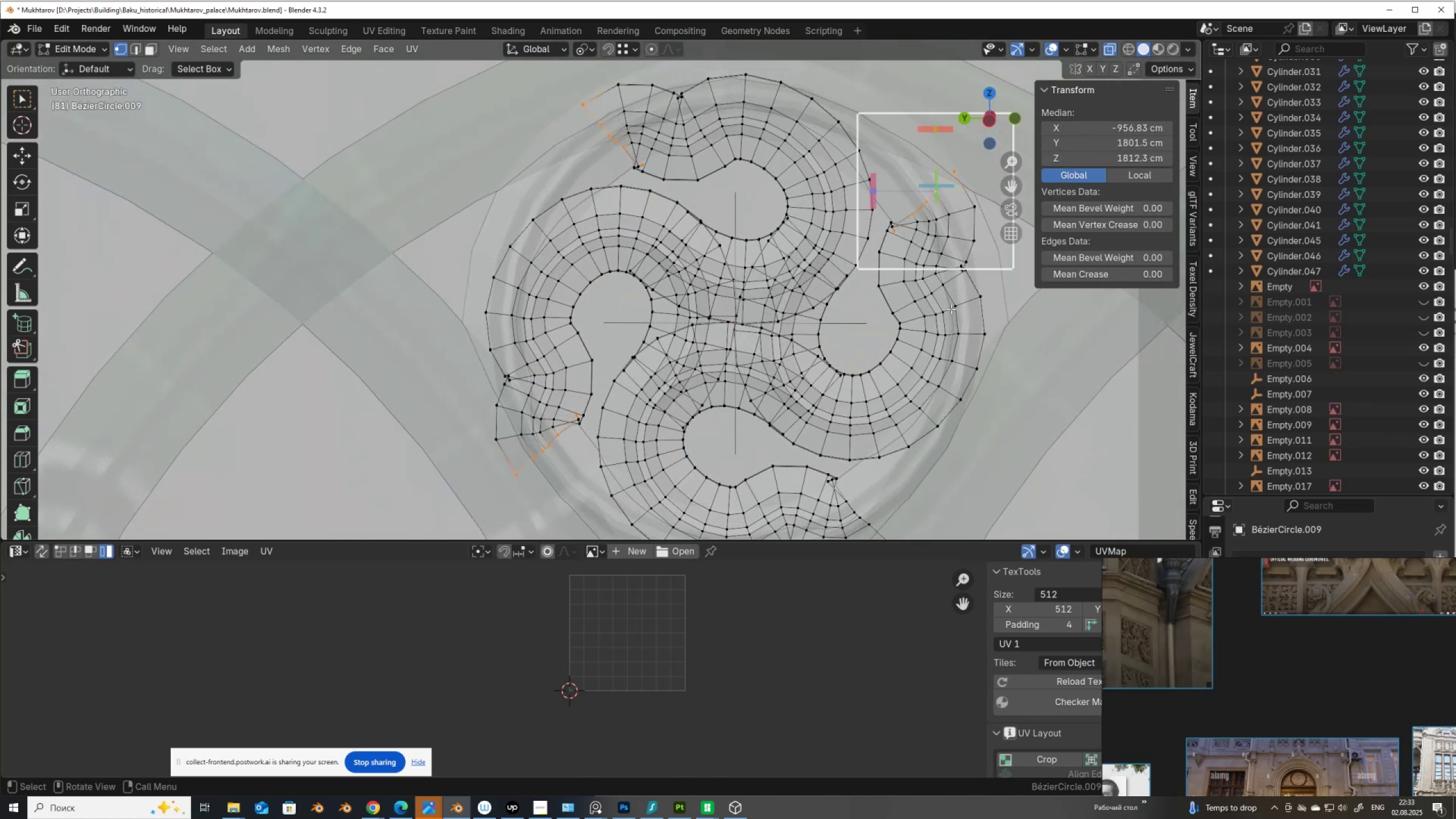 
hold_key(key=ShiftLeft, duration=0.42)
 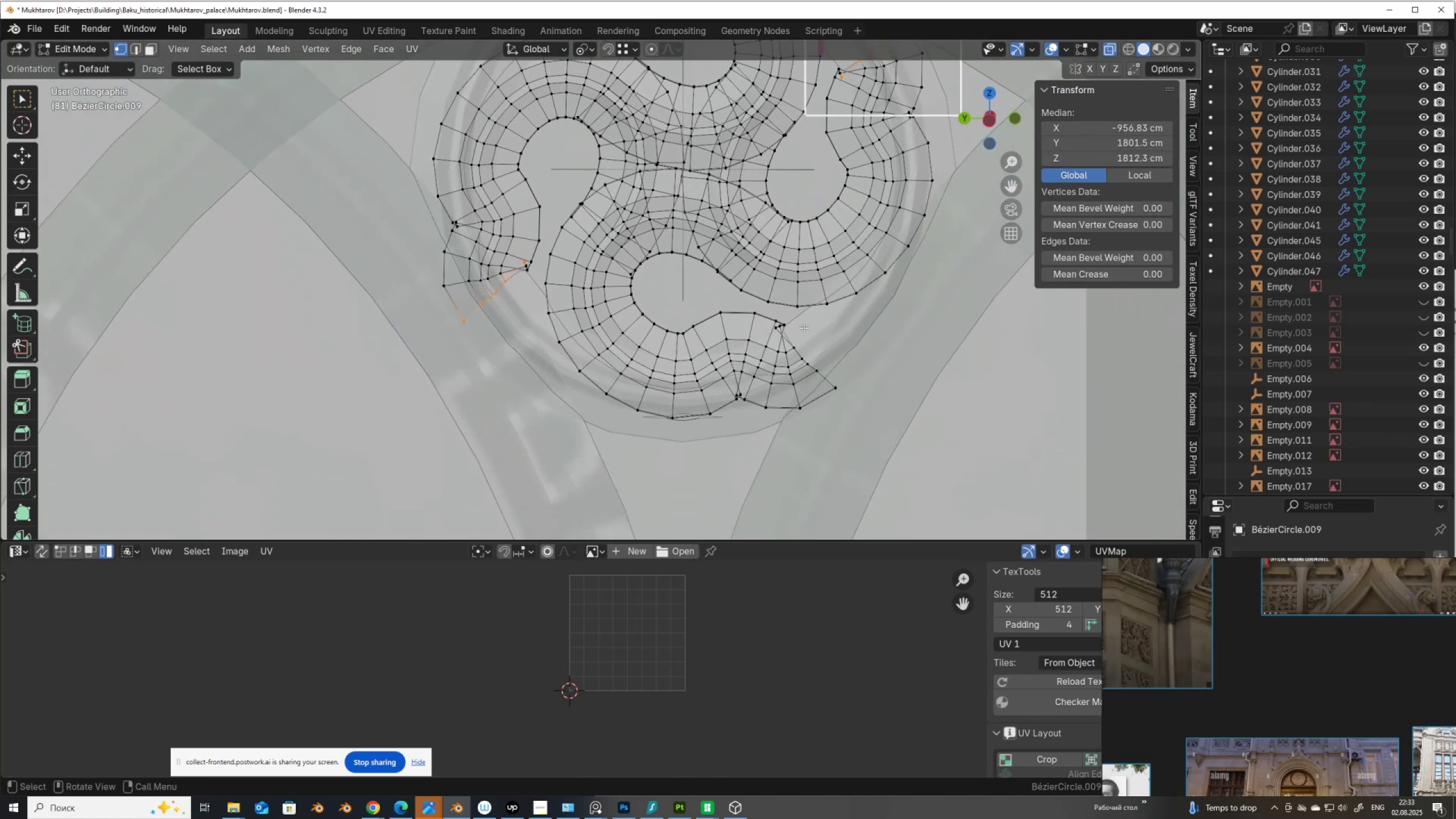 
hold_key(key=AltLeft, duration=1.4)
 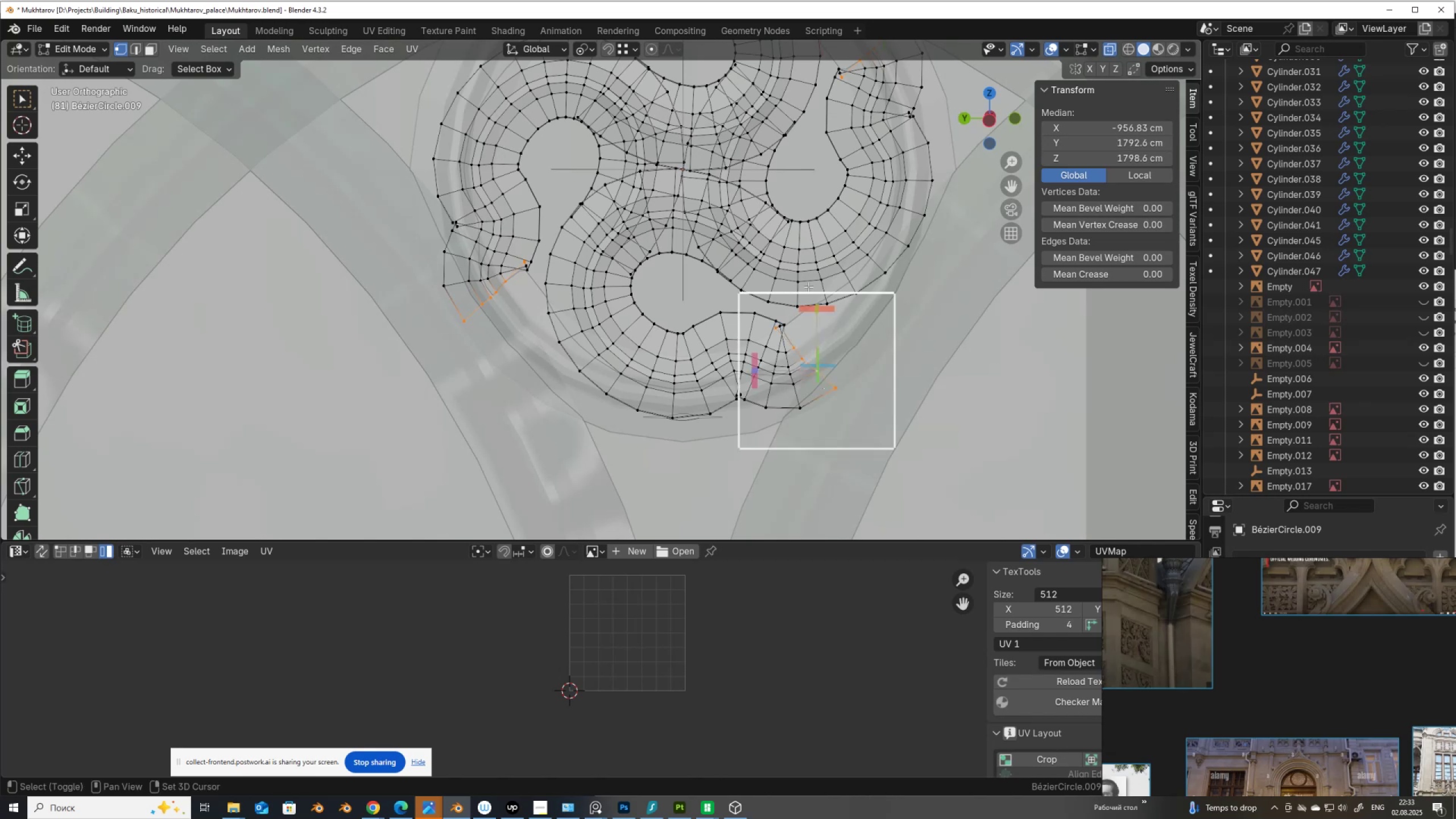 
hold_key(key=ShiftLeft, duration=1.4)
 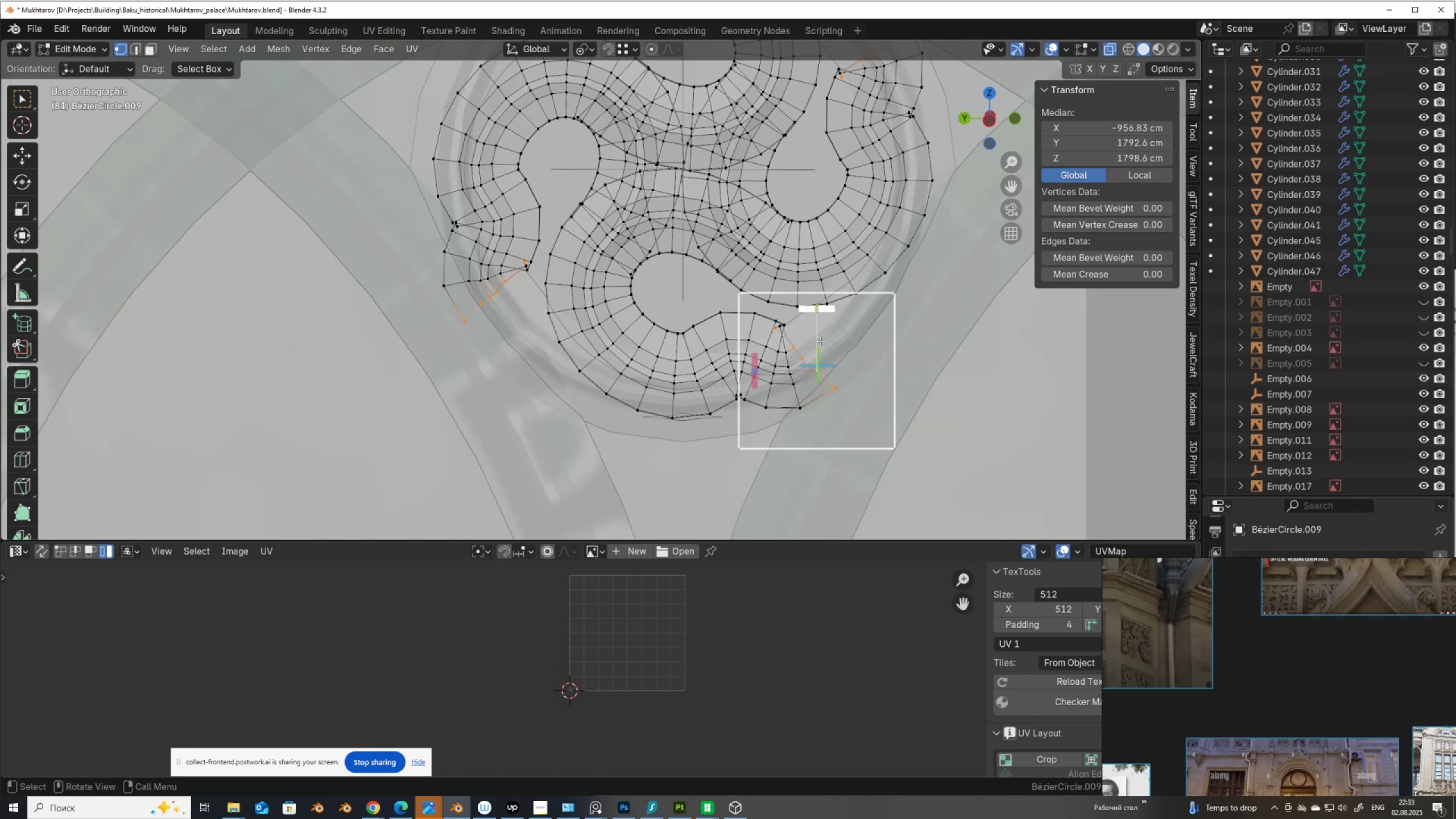 
hold_key(key=ShiftLeft, duration=0.91)
 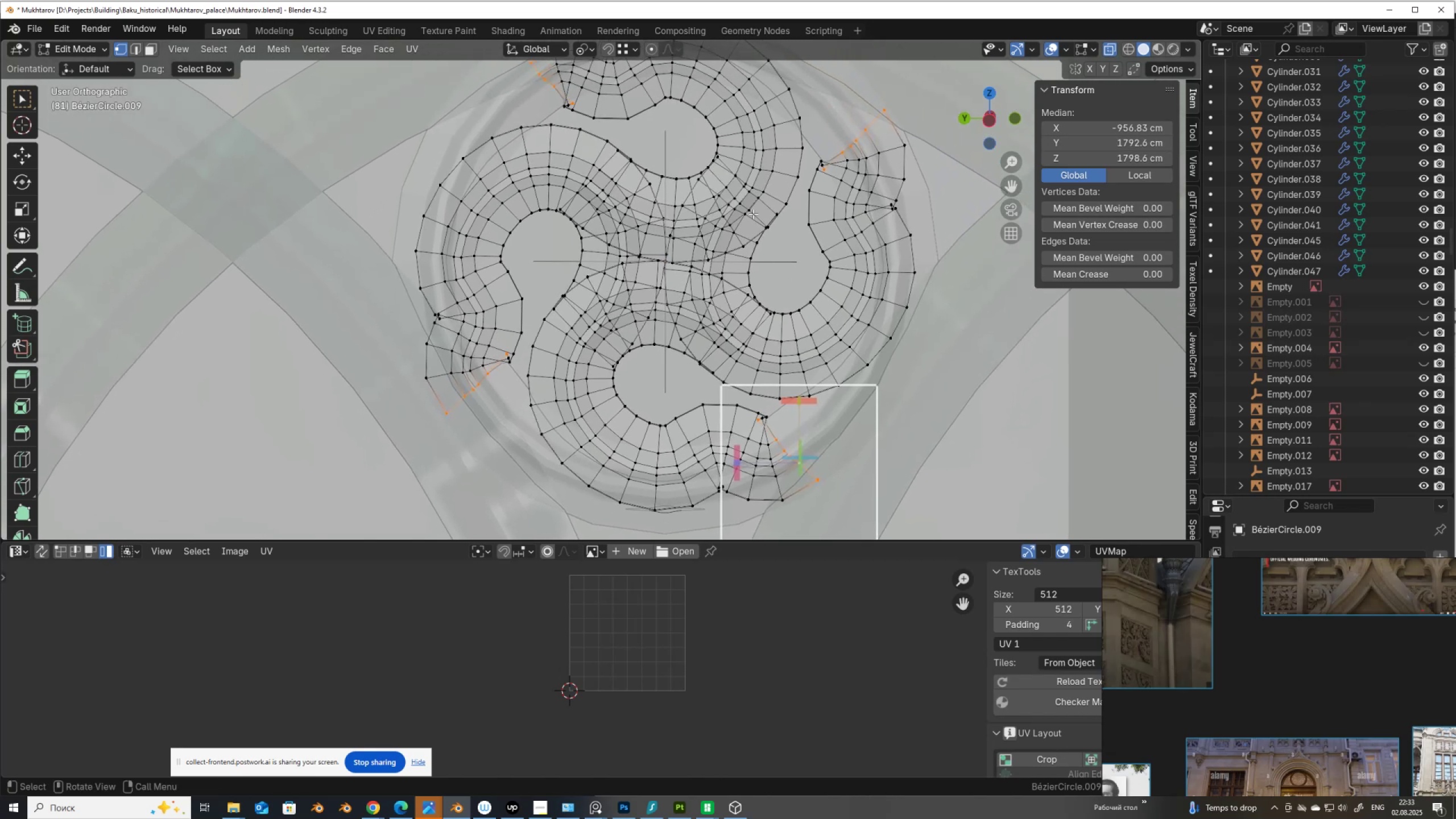 
key(Alt+AltLeft)
 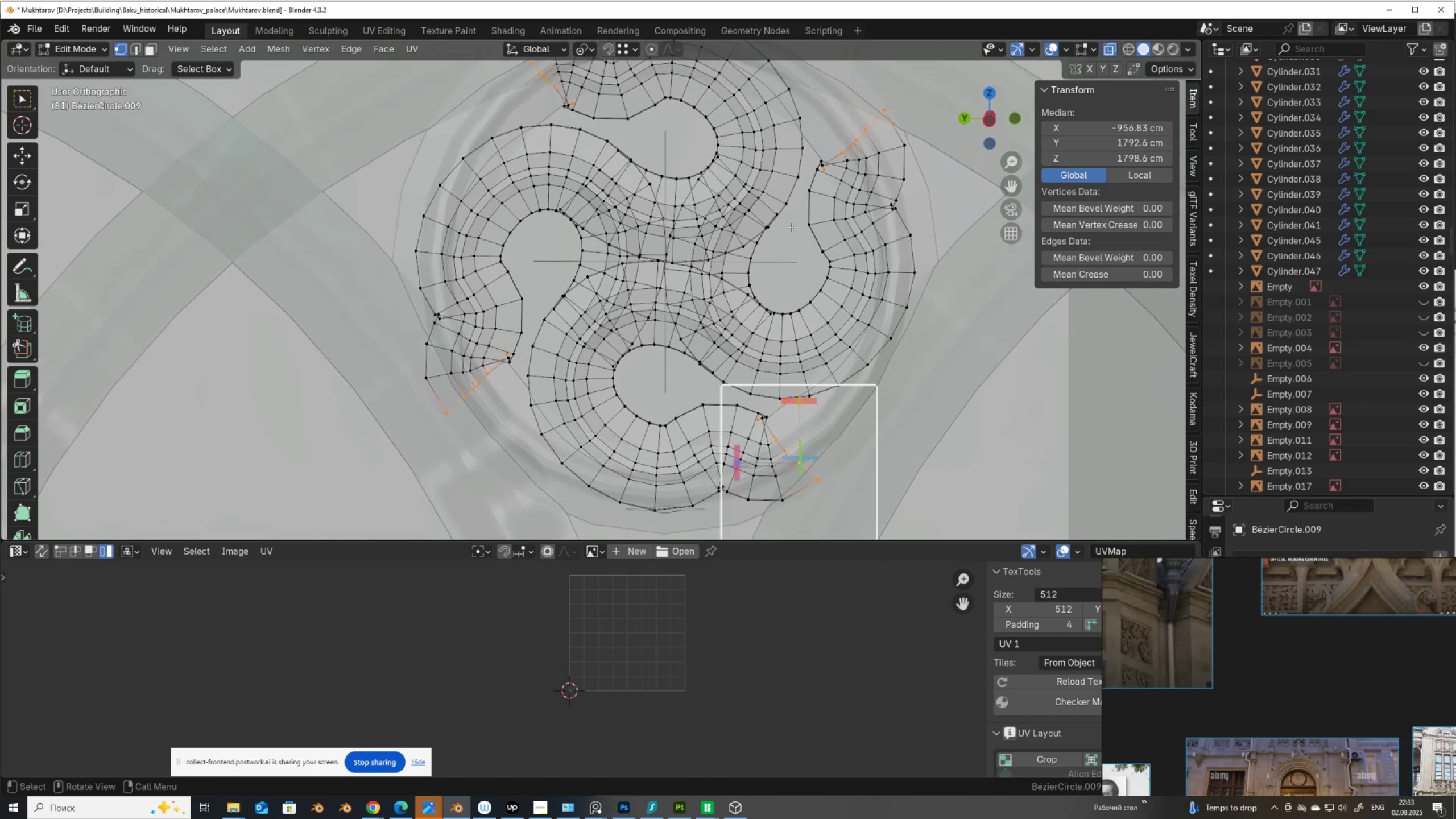 
key(Alt+Z)
 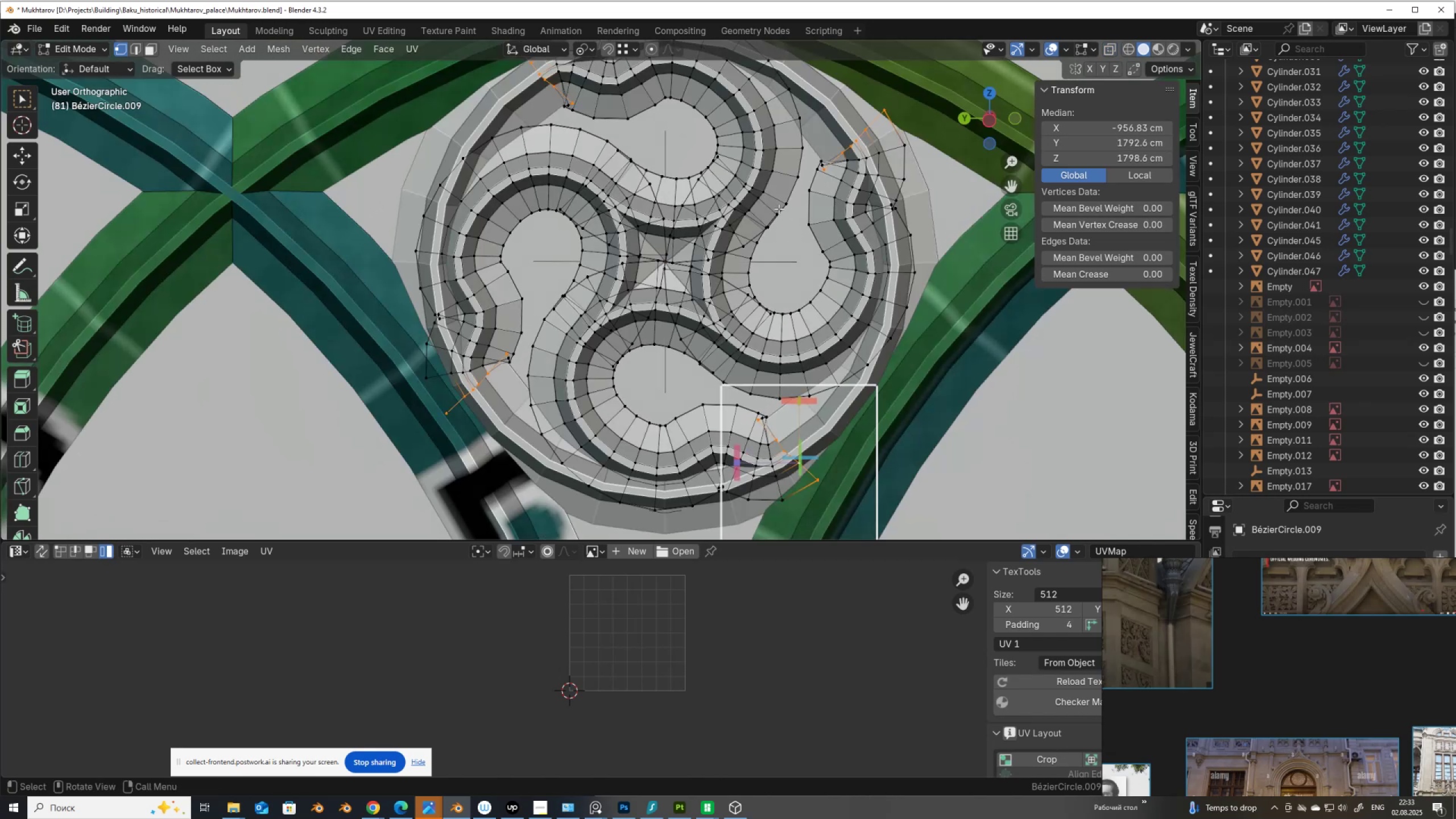 
hold_key(key=ShiftLeft, duration=0.5)
hold_key(key=AltLeft, duration=0.5)
left_click([770, 206])
 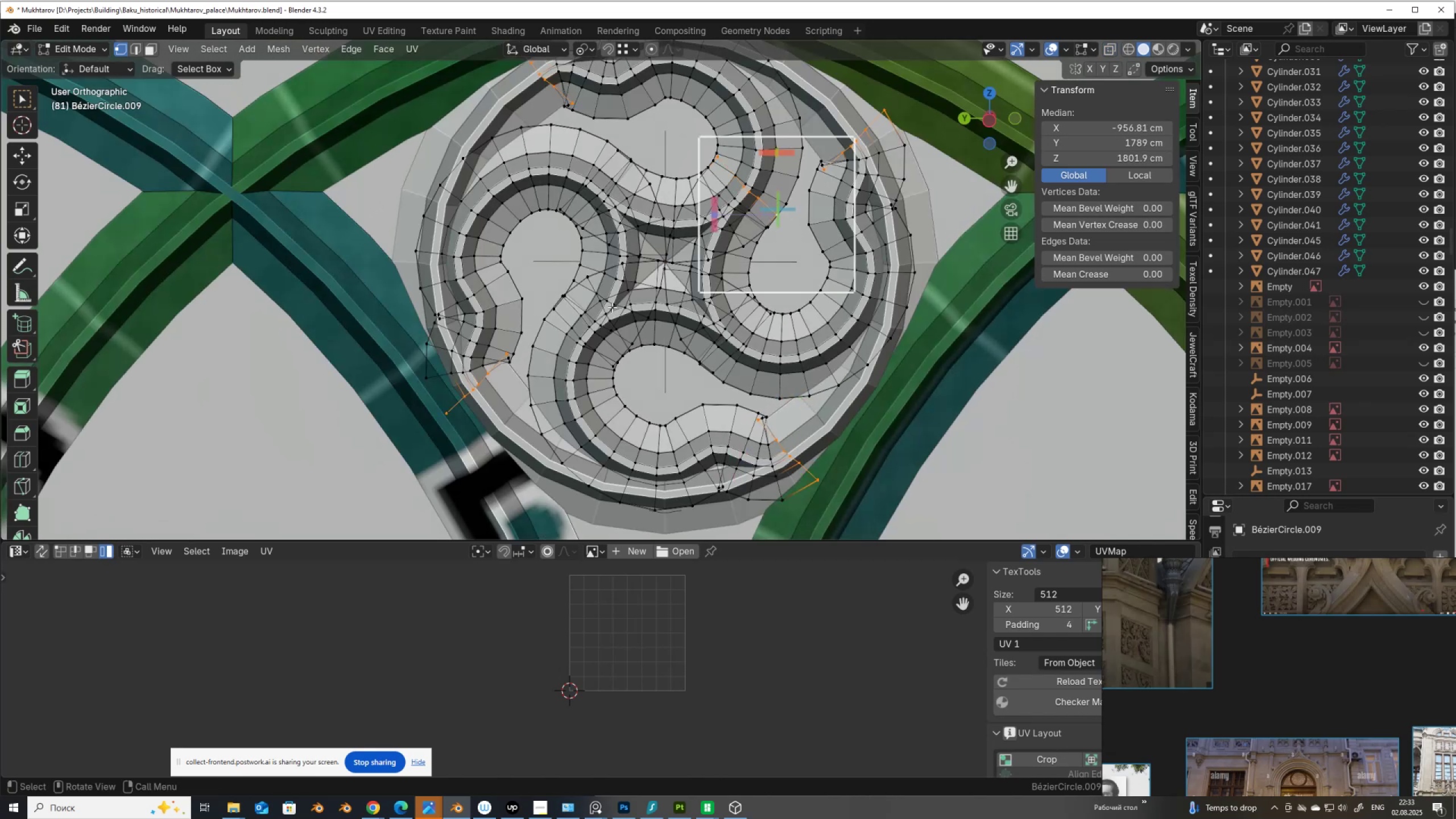 
key(Z)
 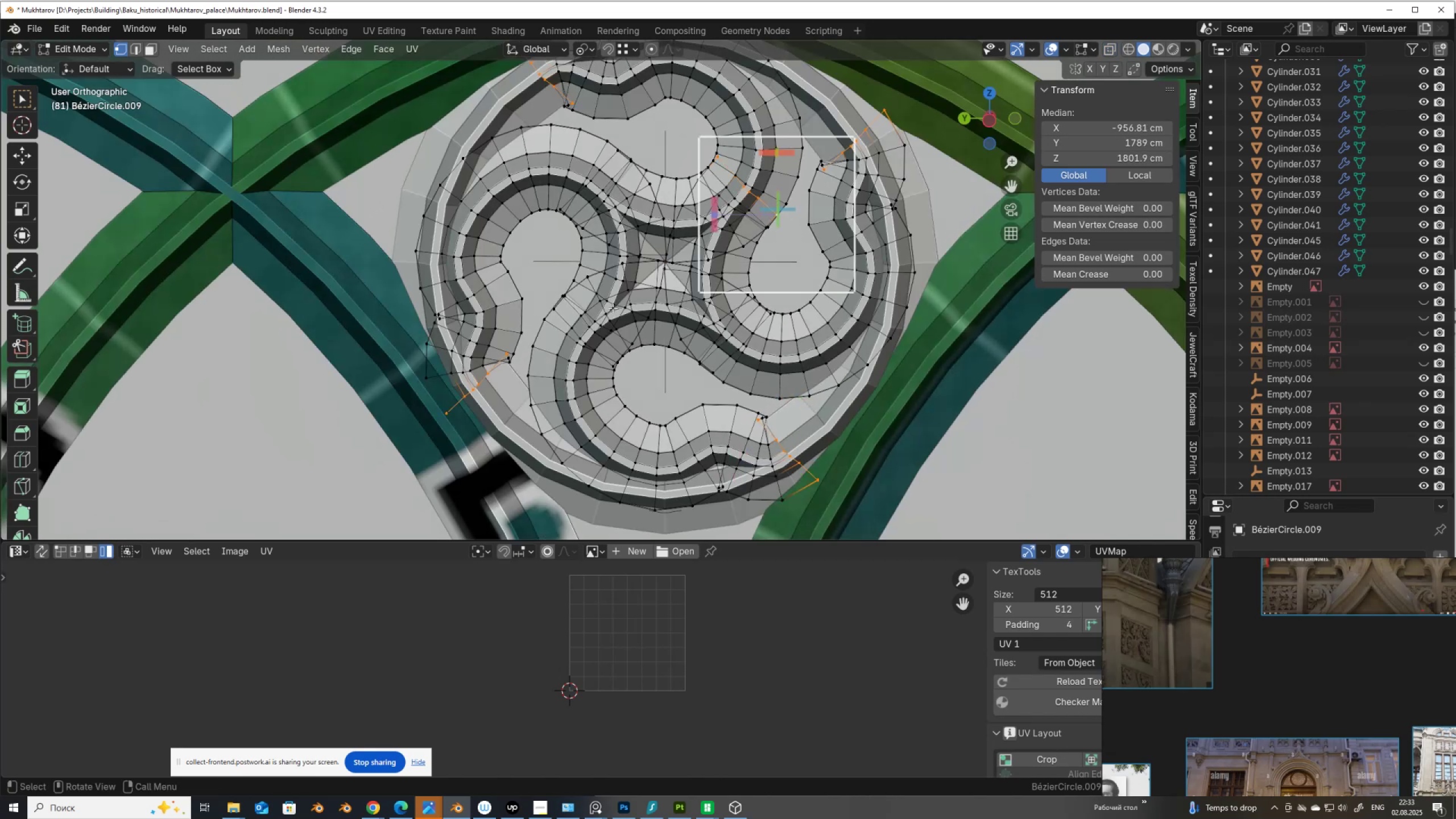 
key(Alt+AltLeft)
 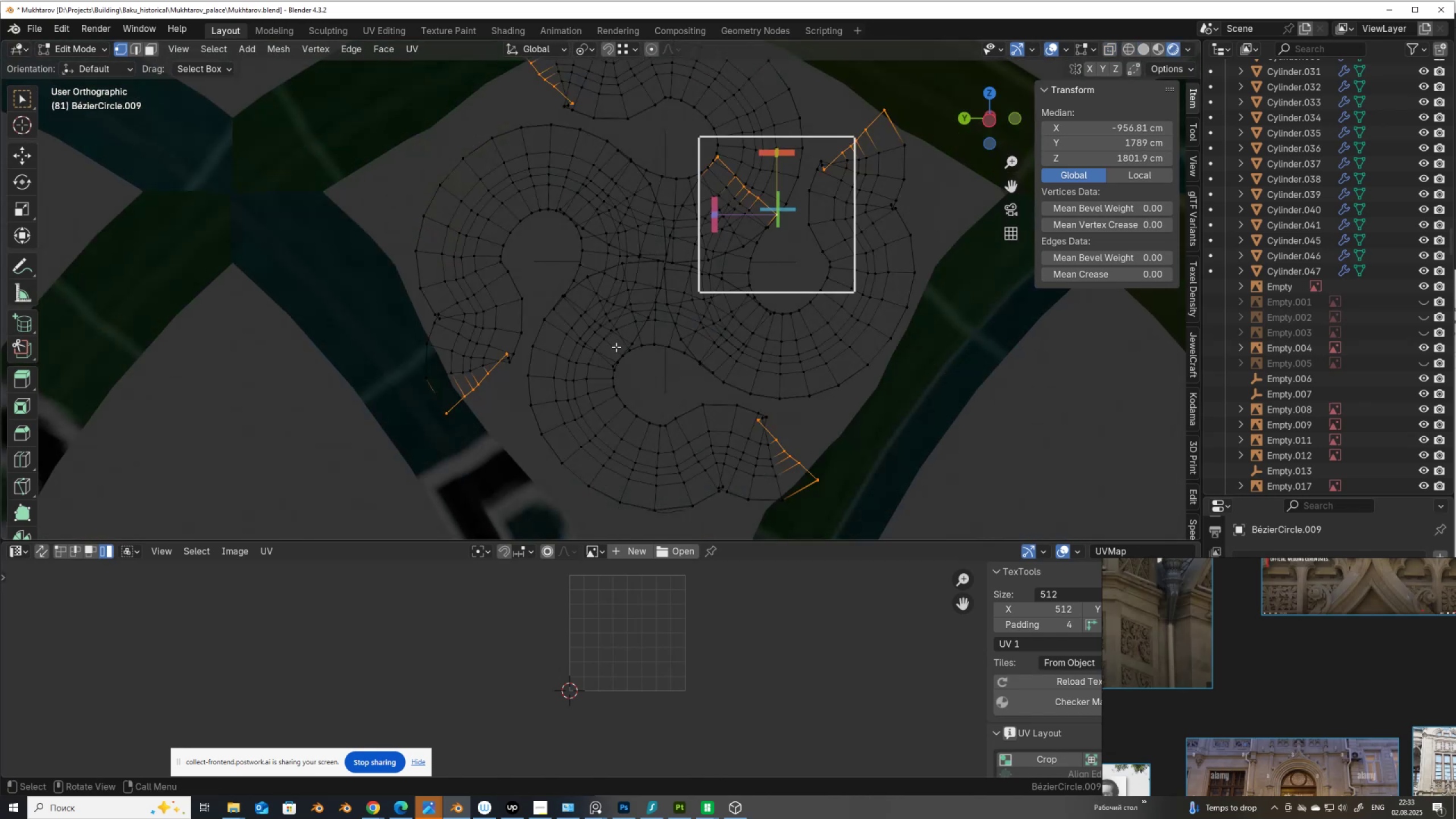 
key(Alt+AltLeft)
 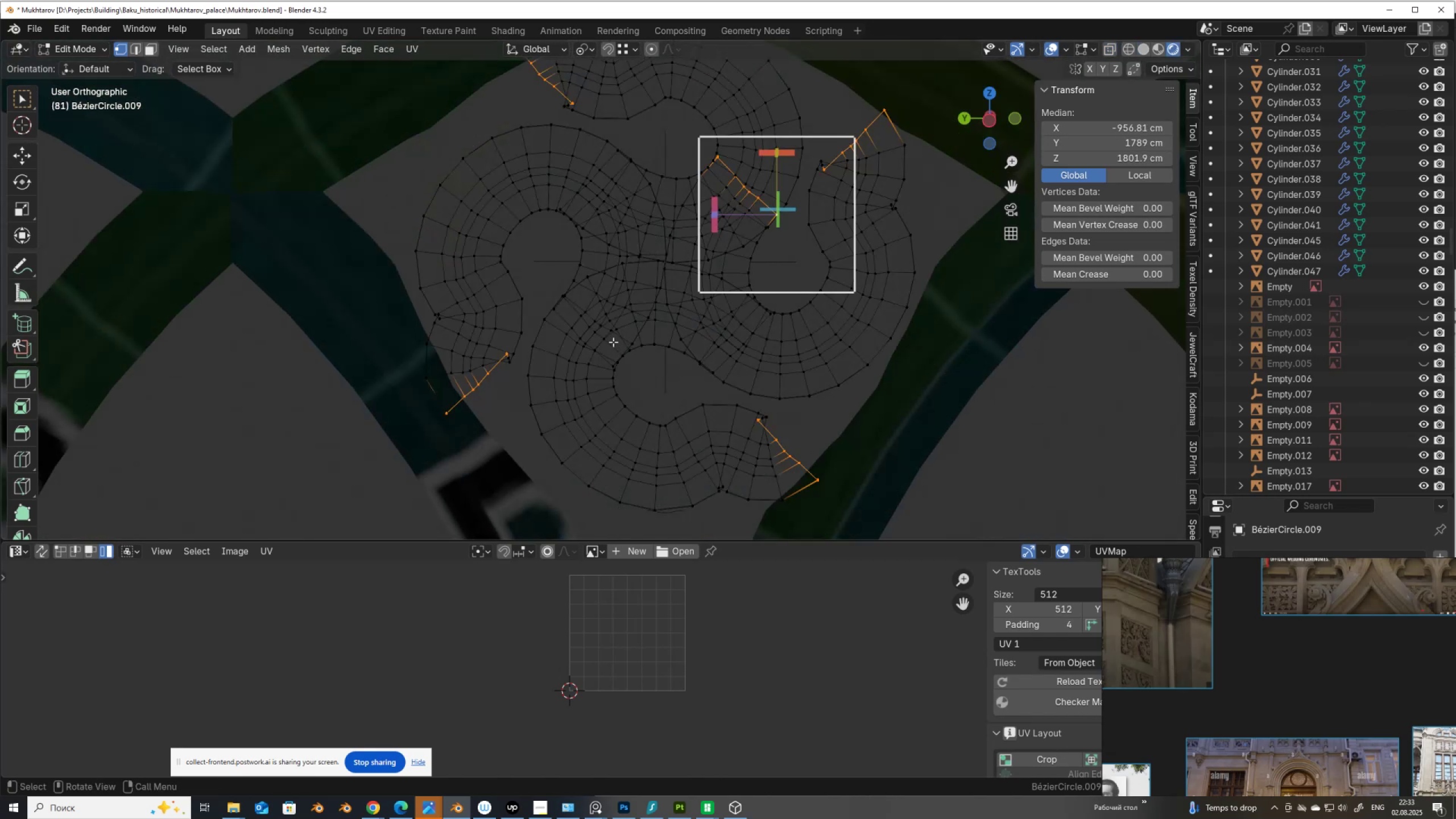 
key(Alt+Z)
 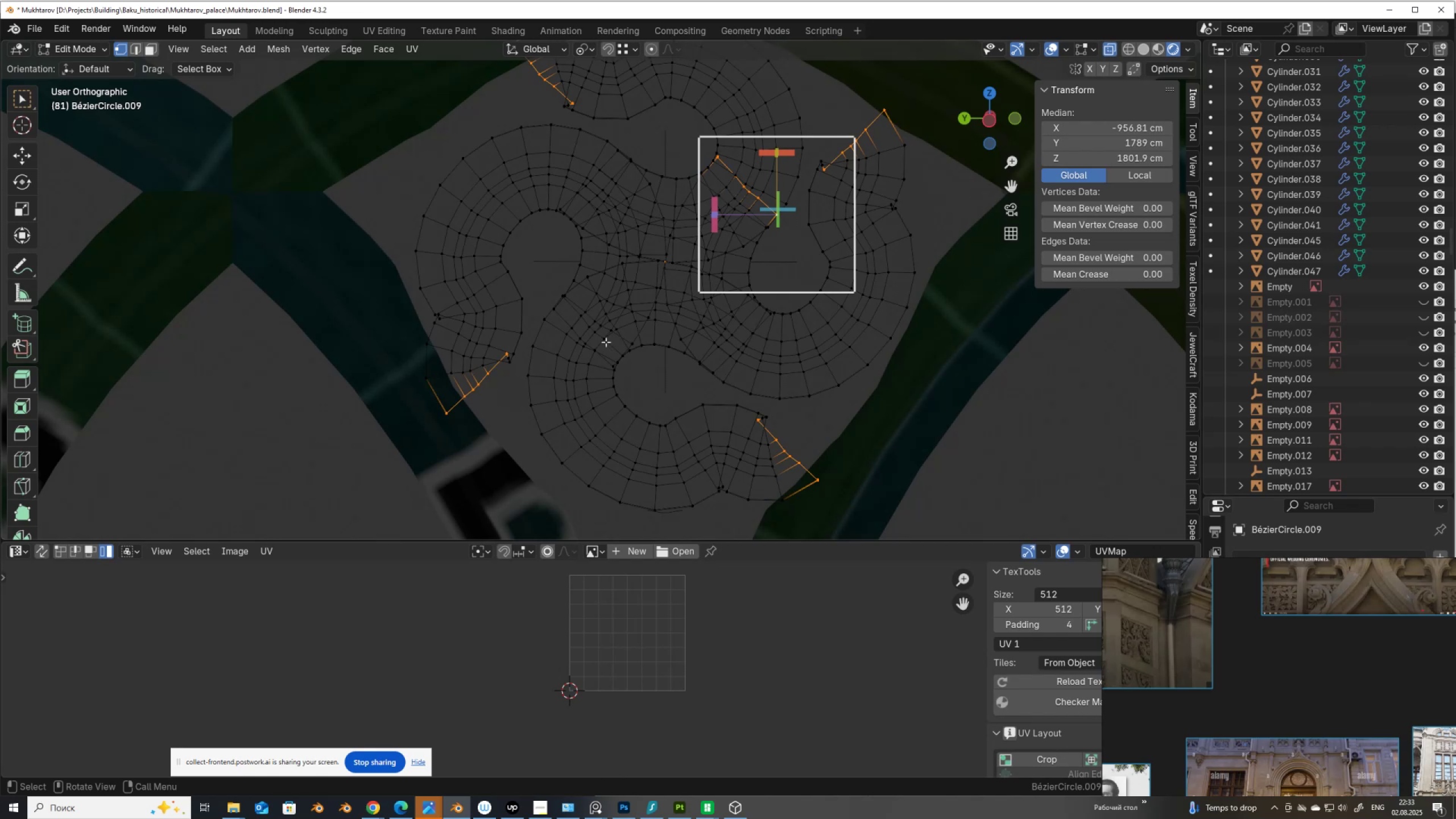 
key(Alt+AltLeft)
 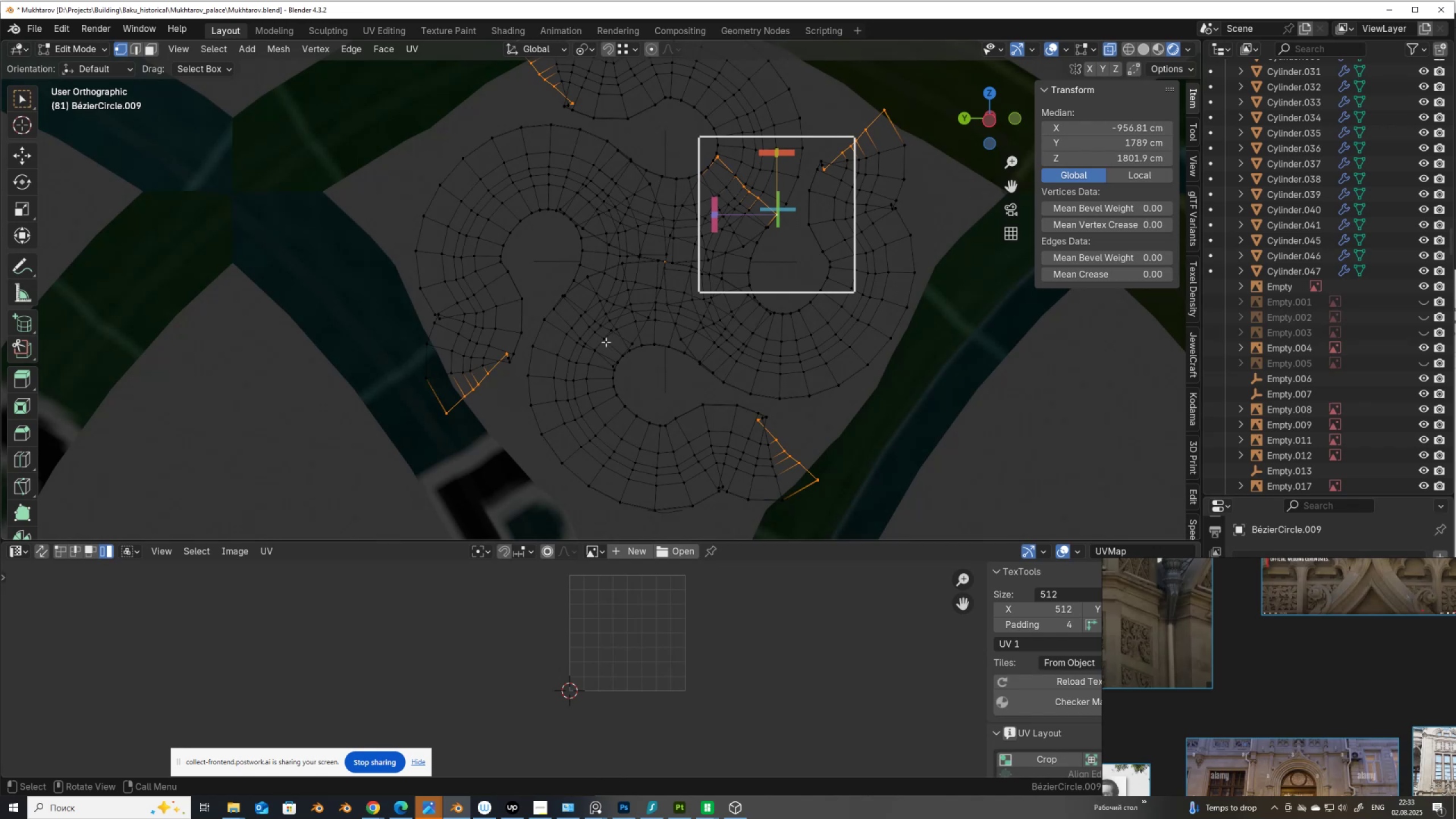 
key(Alt+Z)
 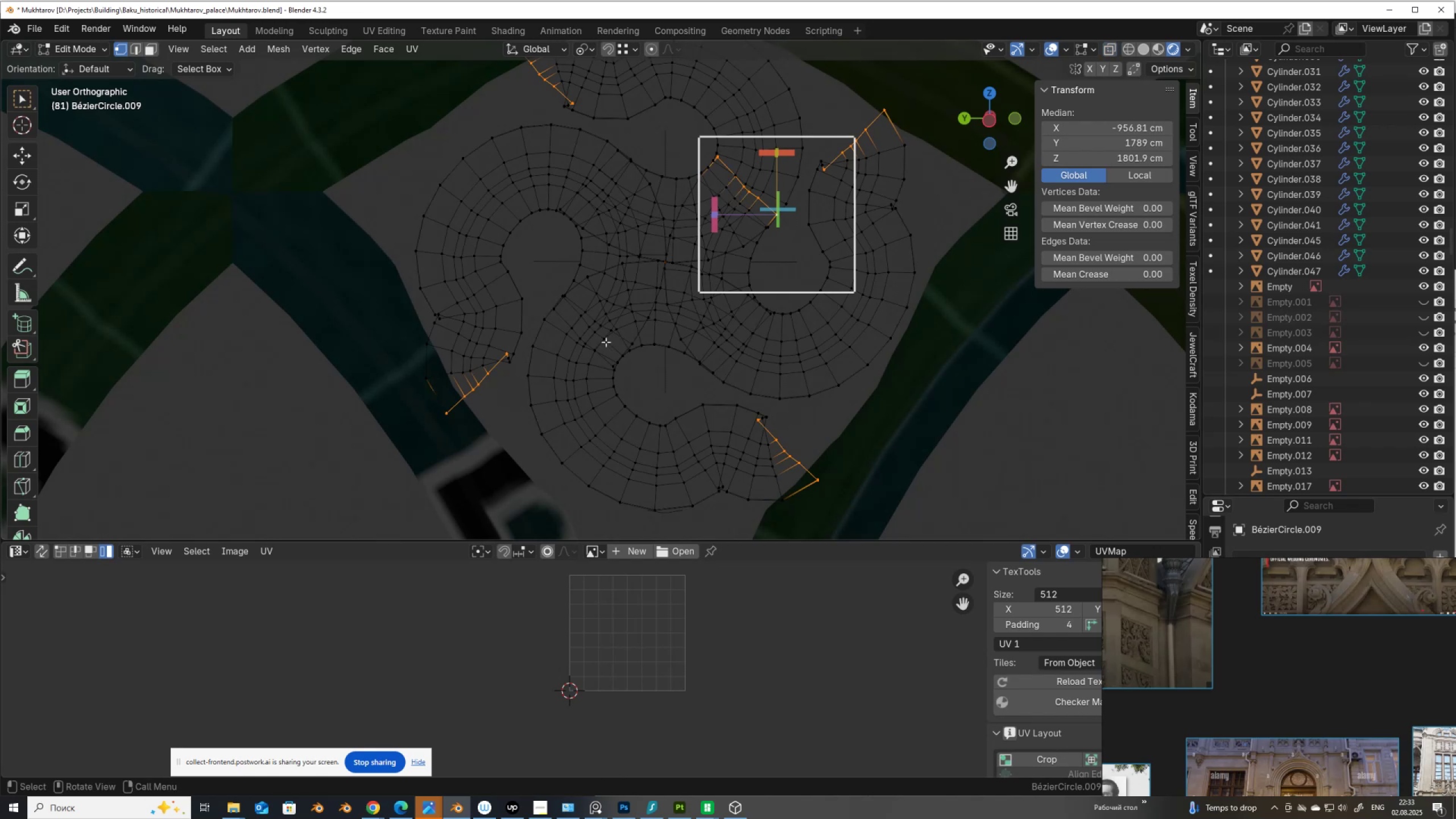 
key(Alt+Z)
 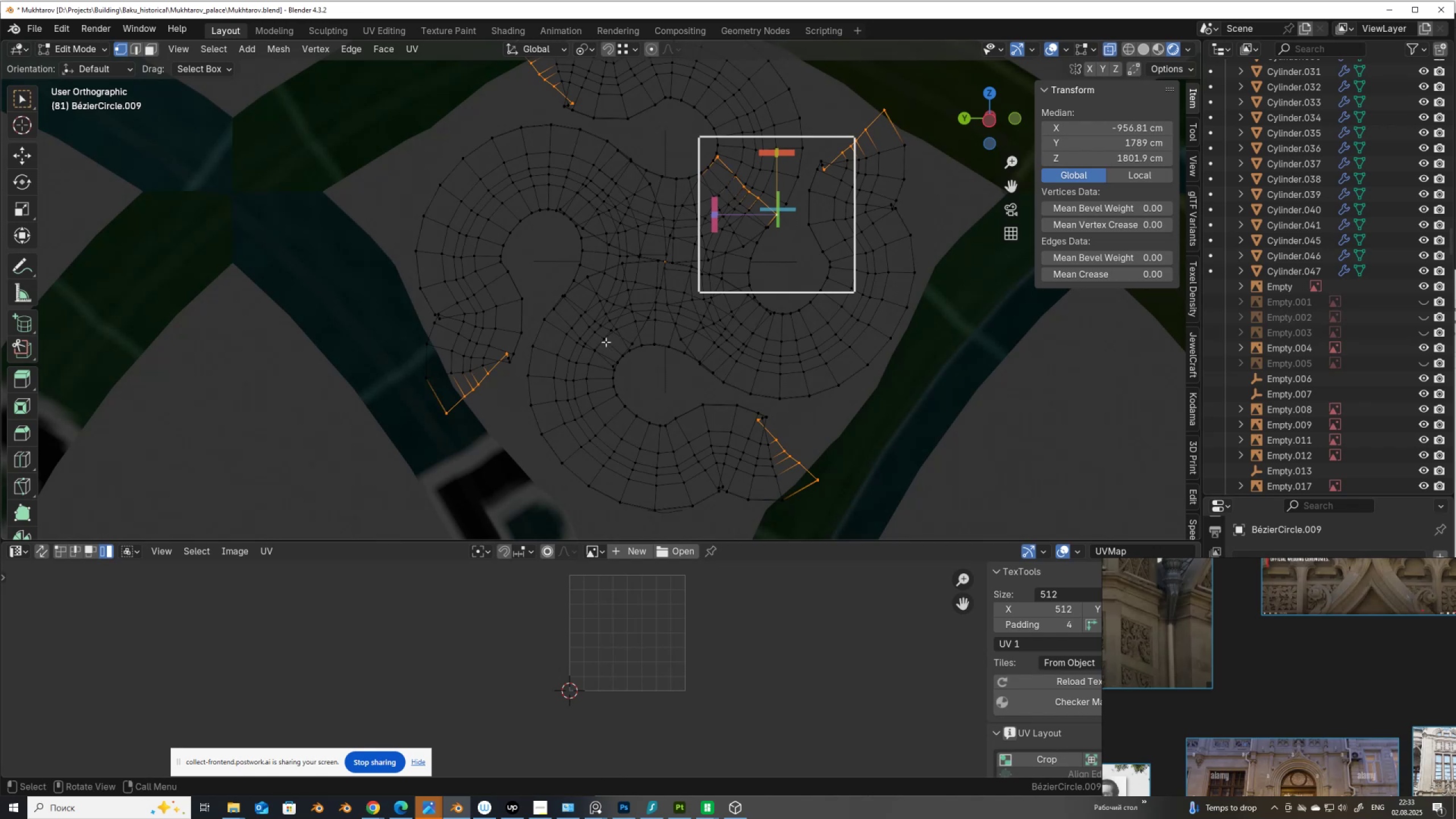 
key(Alt+AltLeft)
 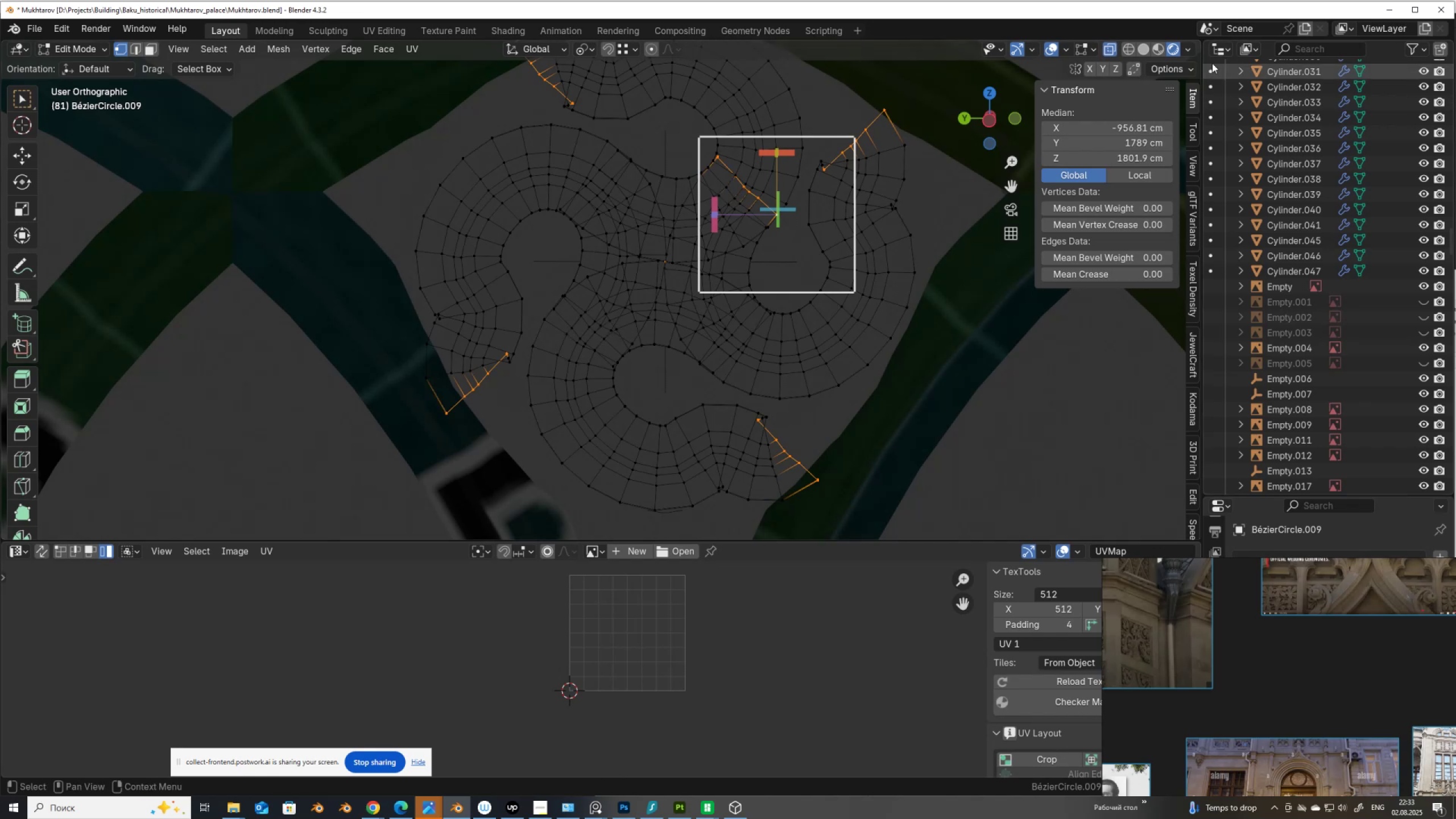 
left_click([1142, 52])
 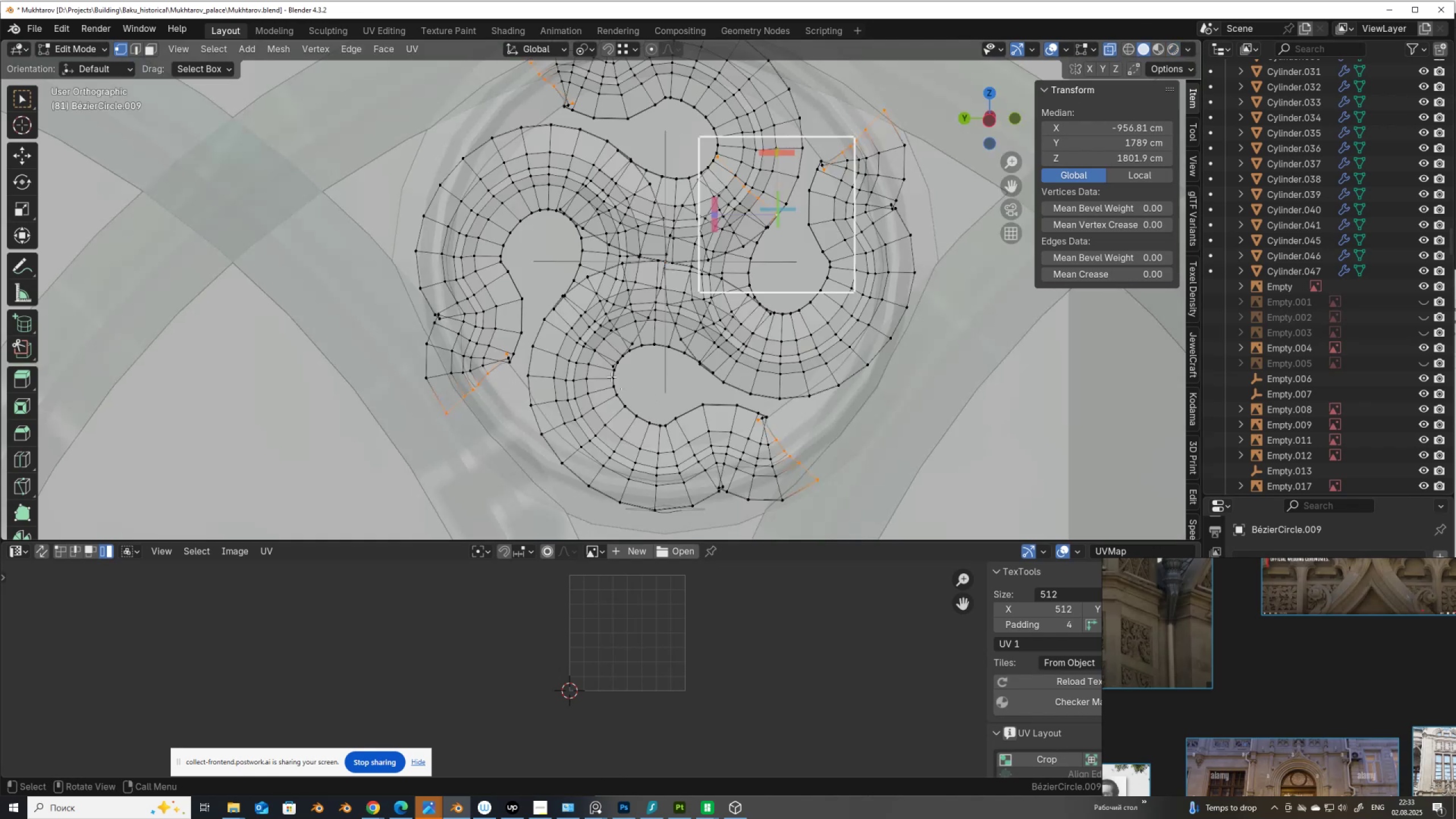 
scroll: coordinate [602, 363], scroll_direction: up, amount: 1.0
 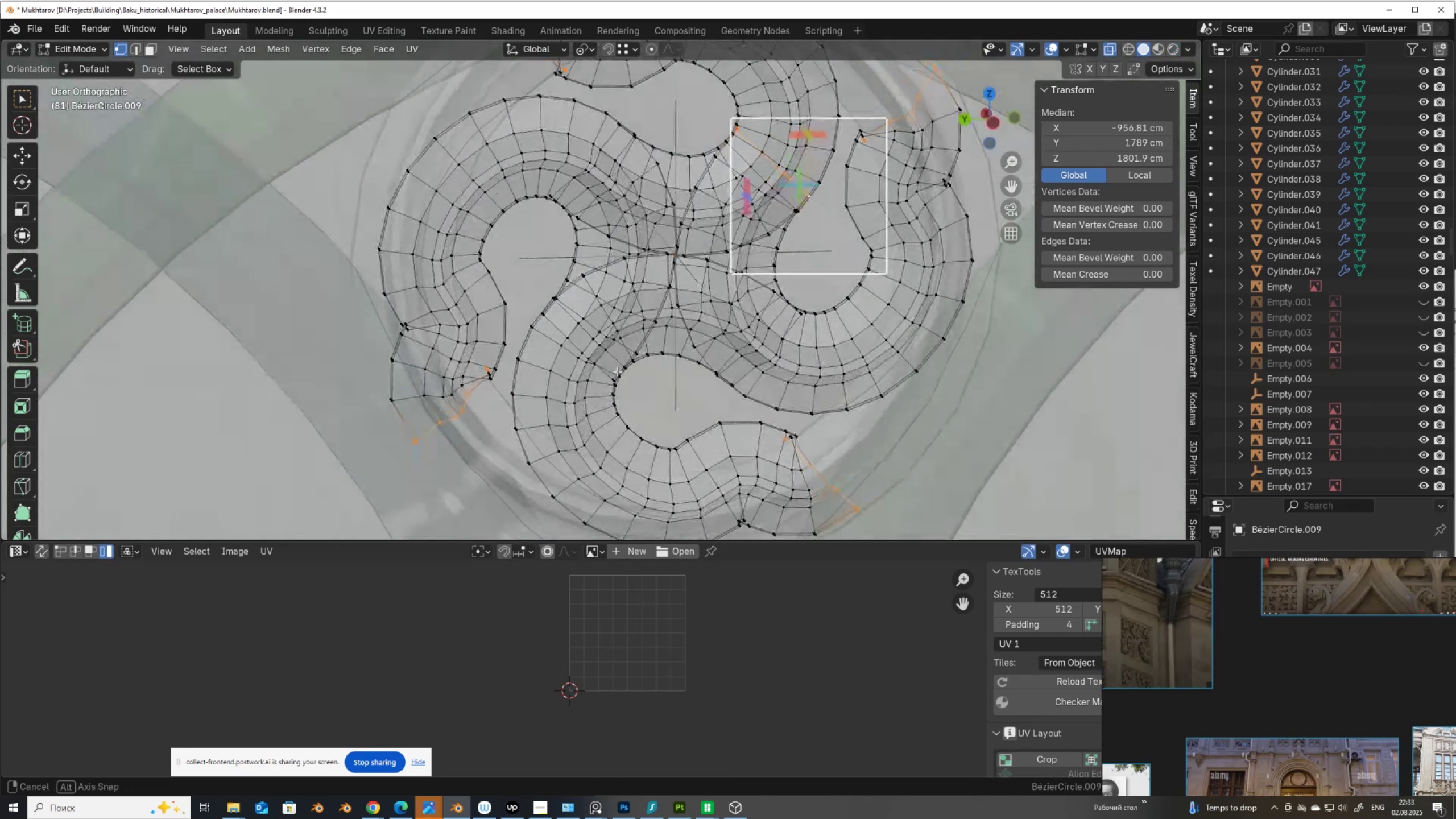 
hold_key(key=AltLeft, duration=0.69)
 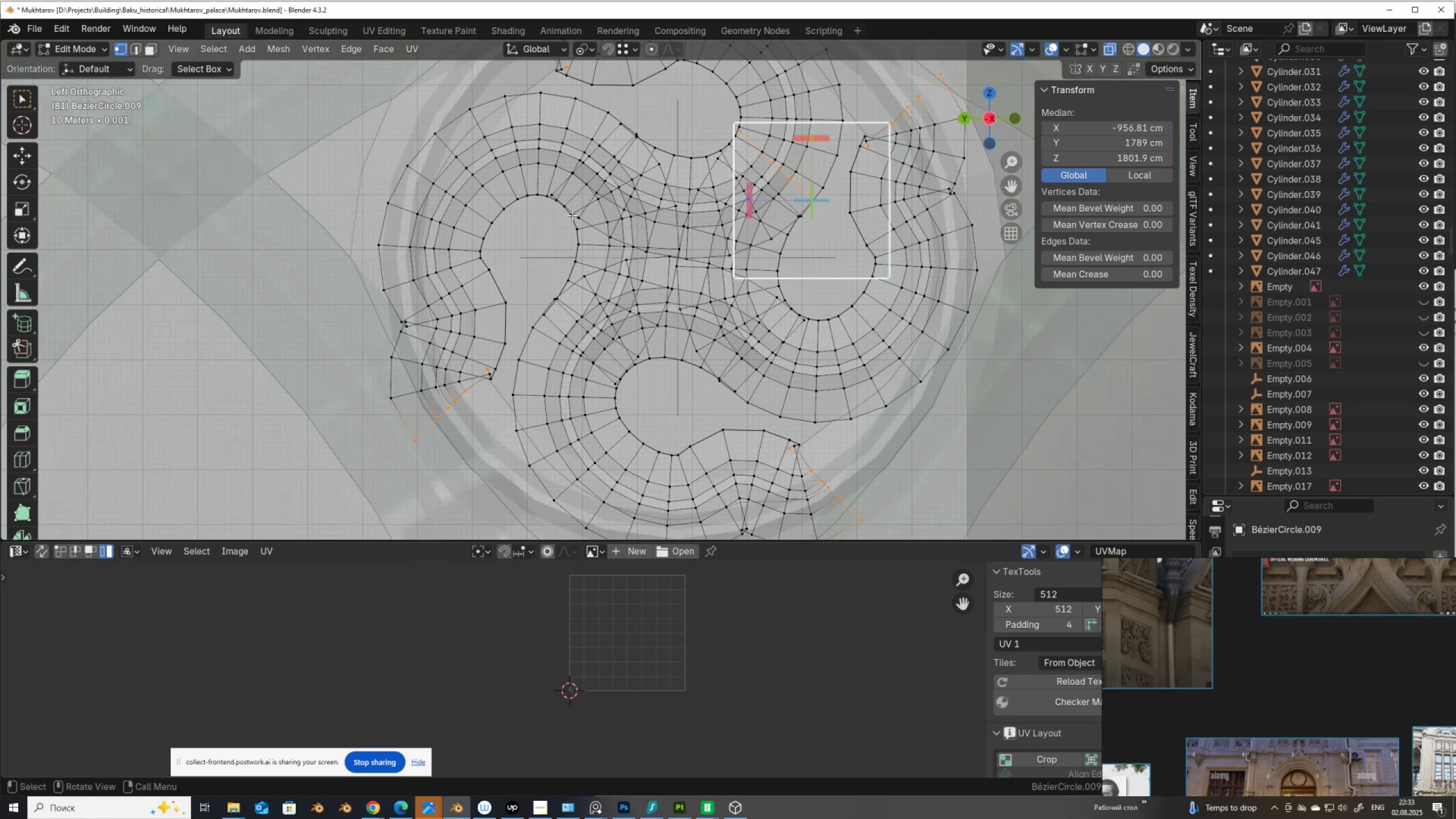 
hold_key(key=AltLeft, duration=1.11)
hold_key(key=ShiftLeft, duration=1.11)
left_click([555, 189])
 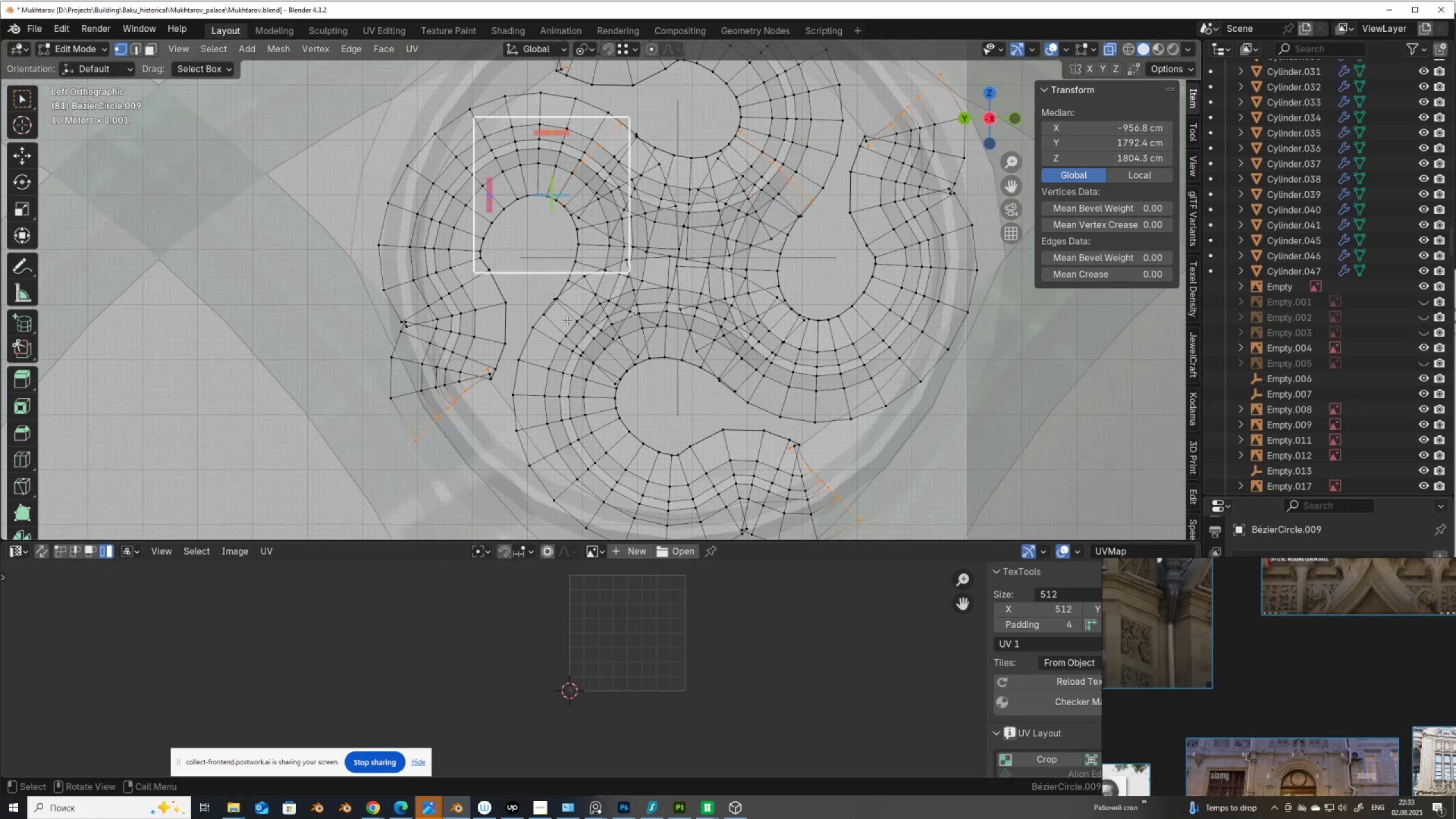 
hold_key(key=ShiftLeft, duration=1.53)
hold_key(key=AltLeft, duration=1.53)
left_click([609, 378])
 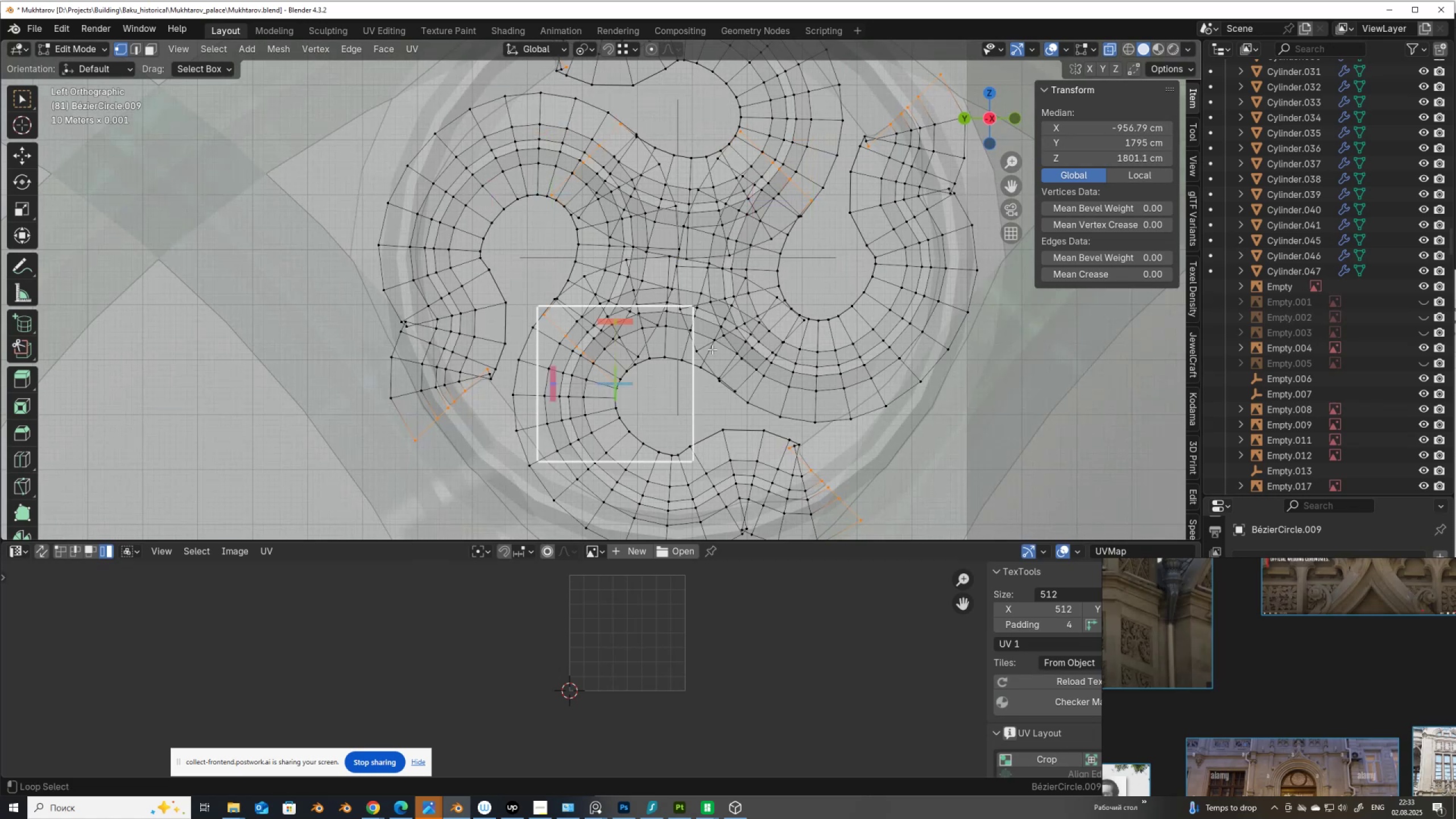 
hold_key(key=ShiftLeft, duration=1.52)
 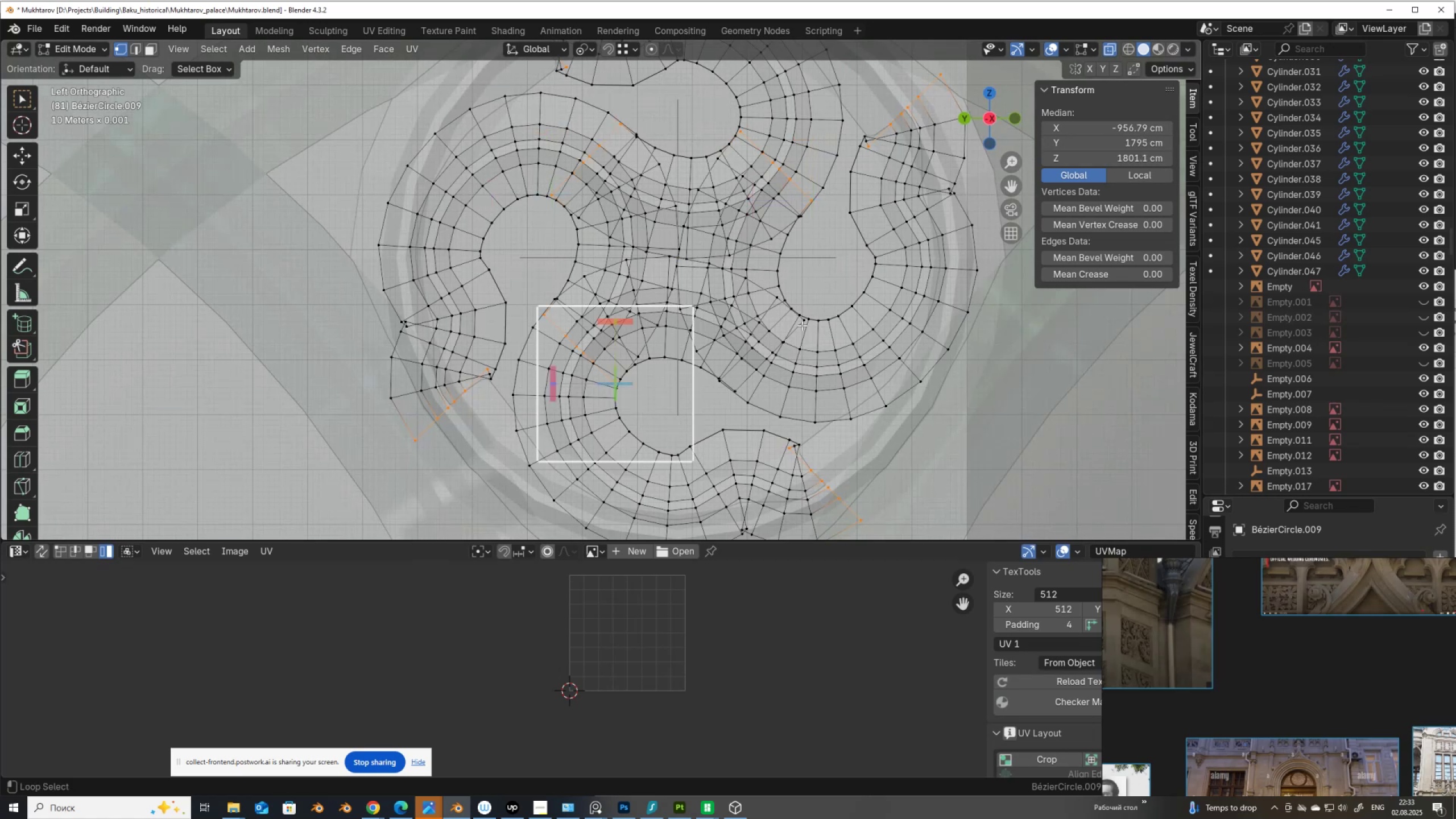 
hold_key(key=AltLeft, duration=1.52)
 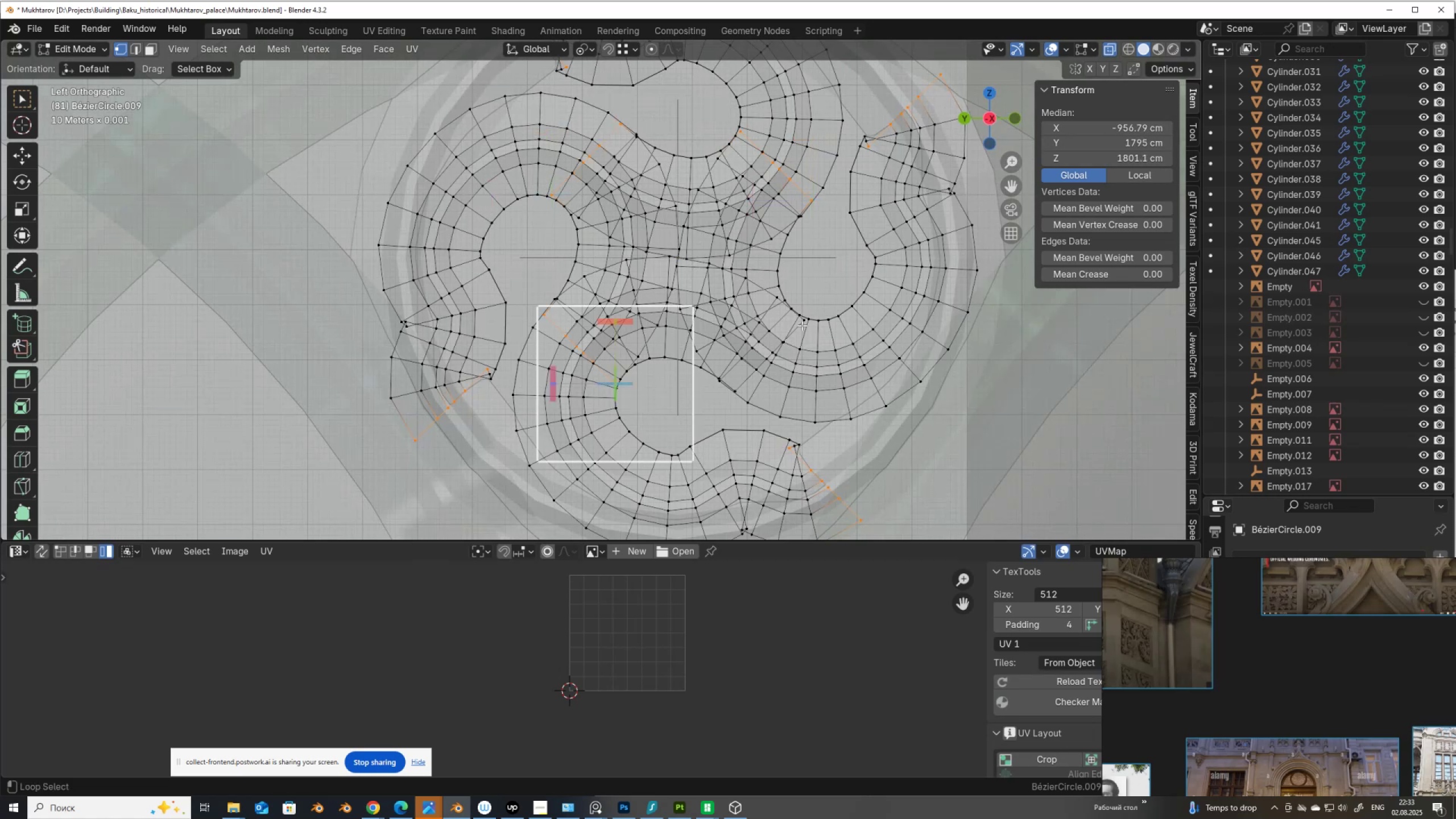 
hold_key(key=ShiftLeft, duration=1.11)
hold_key(key=AltLeft, duration=1.1)
left_click([802, 325])
 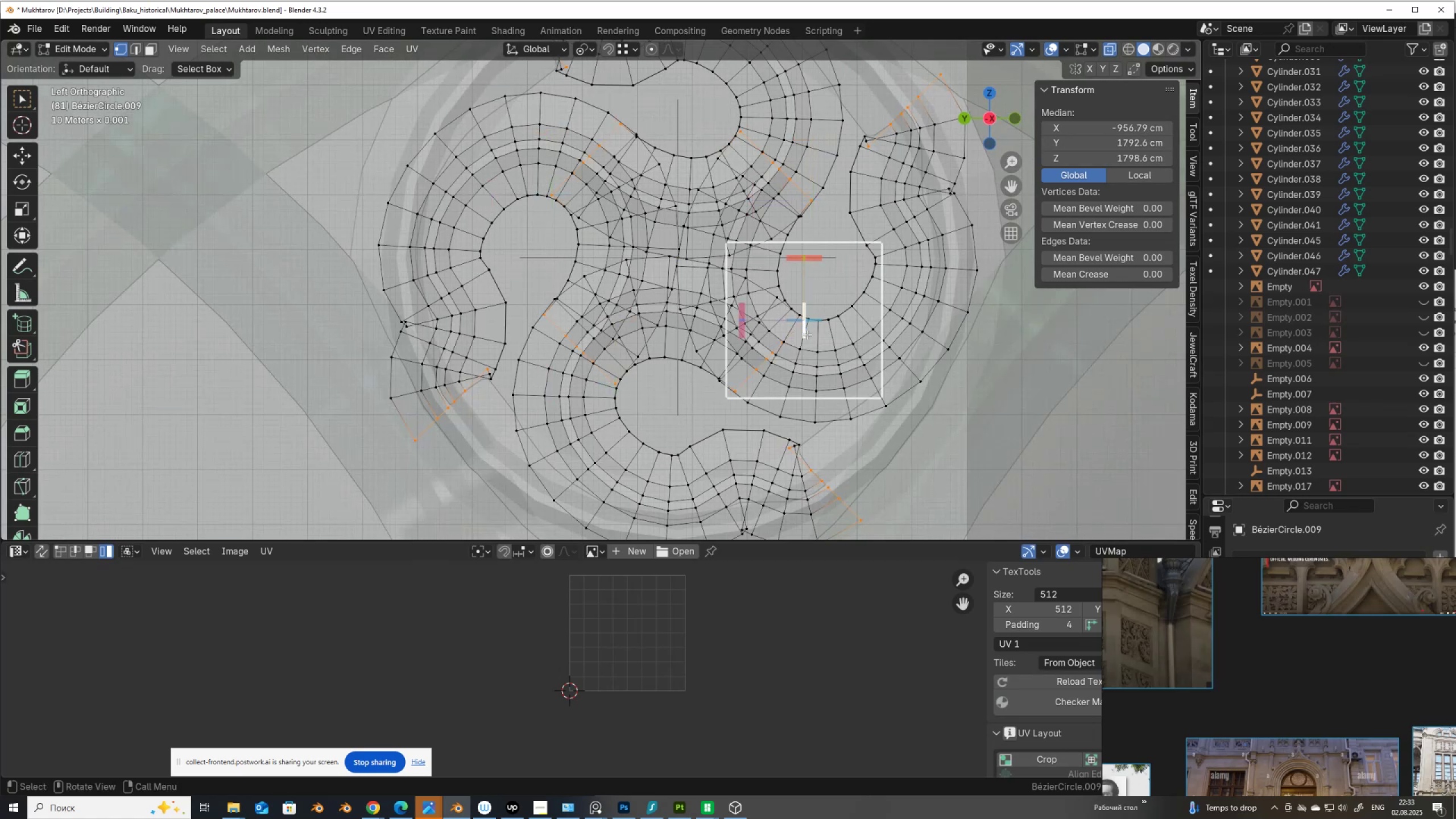 
key(Control+NumpadAdd)
 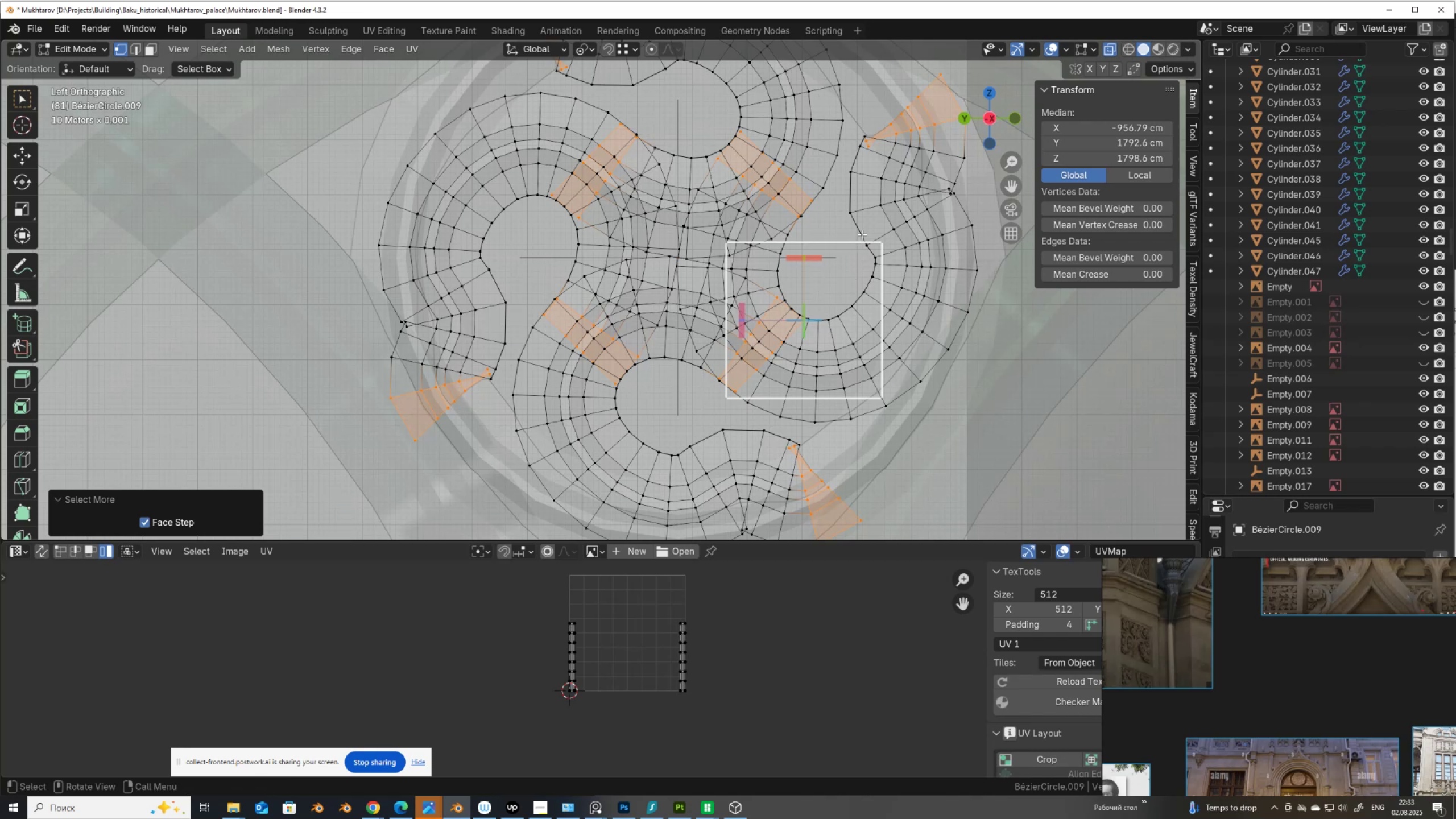 
key(Alt+AltLeft)
 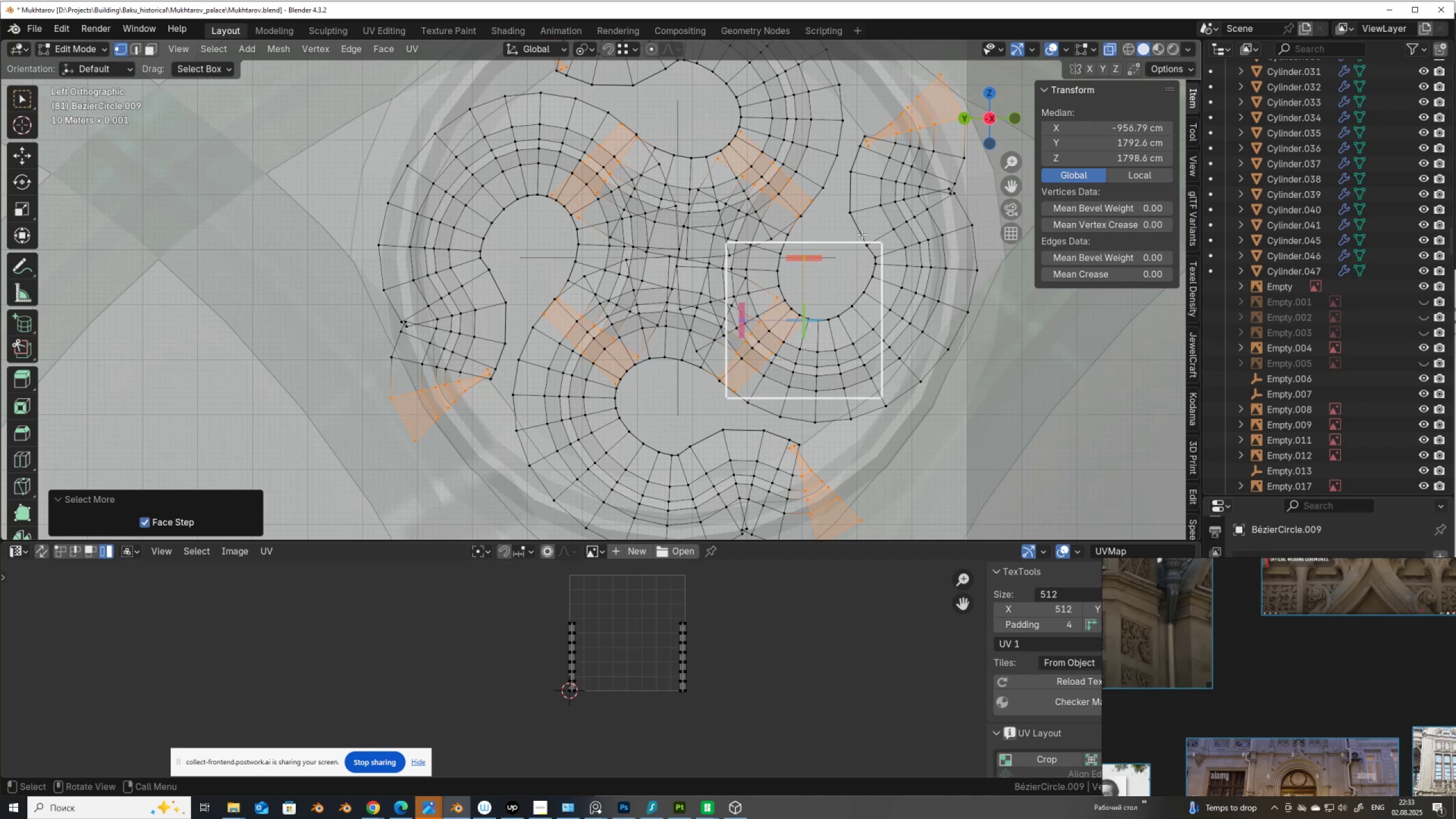 
key(Alt+Z)
 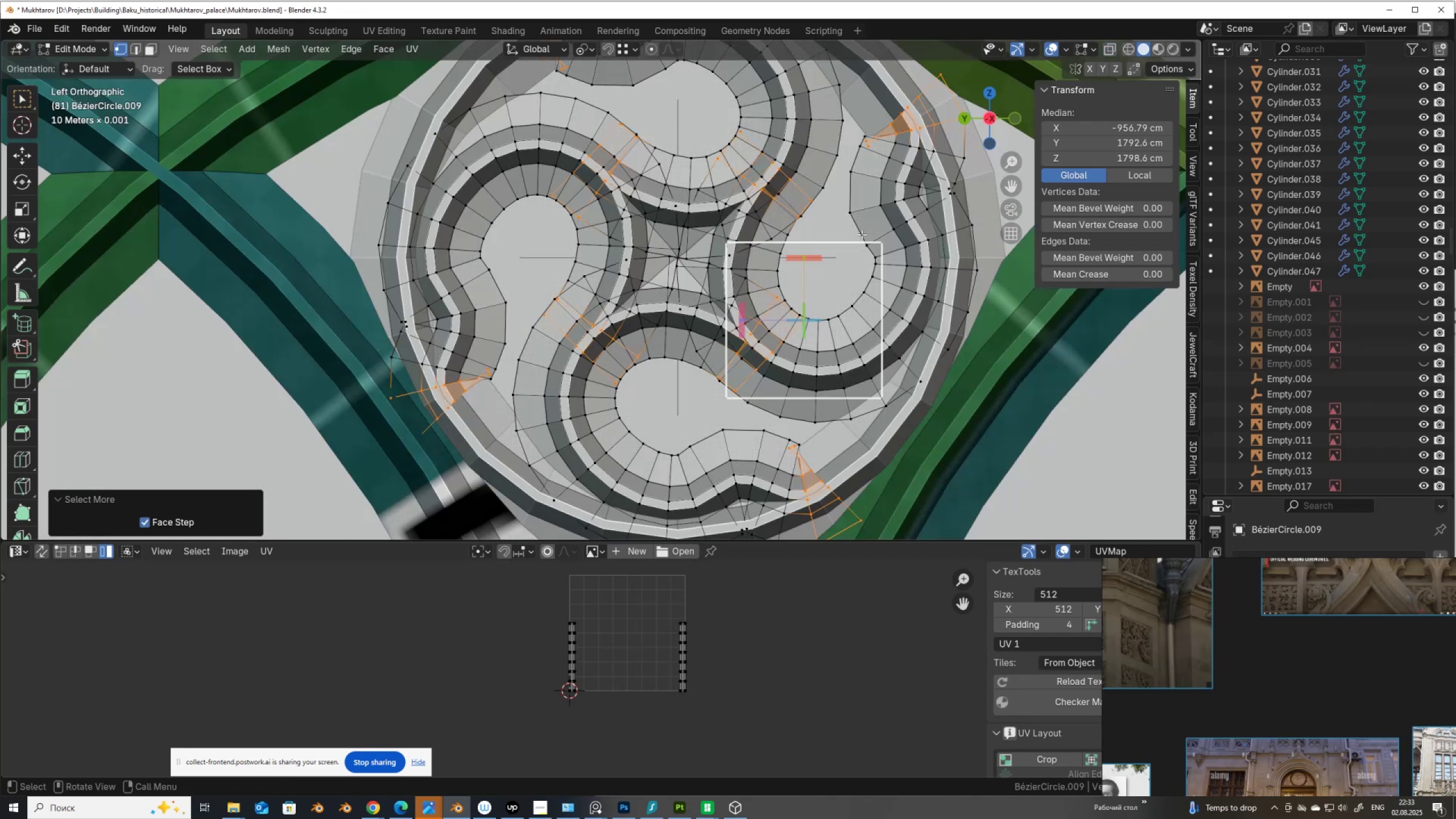 
key(Control+NumpadAdd)
 